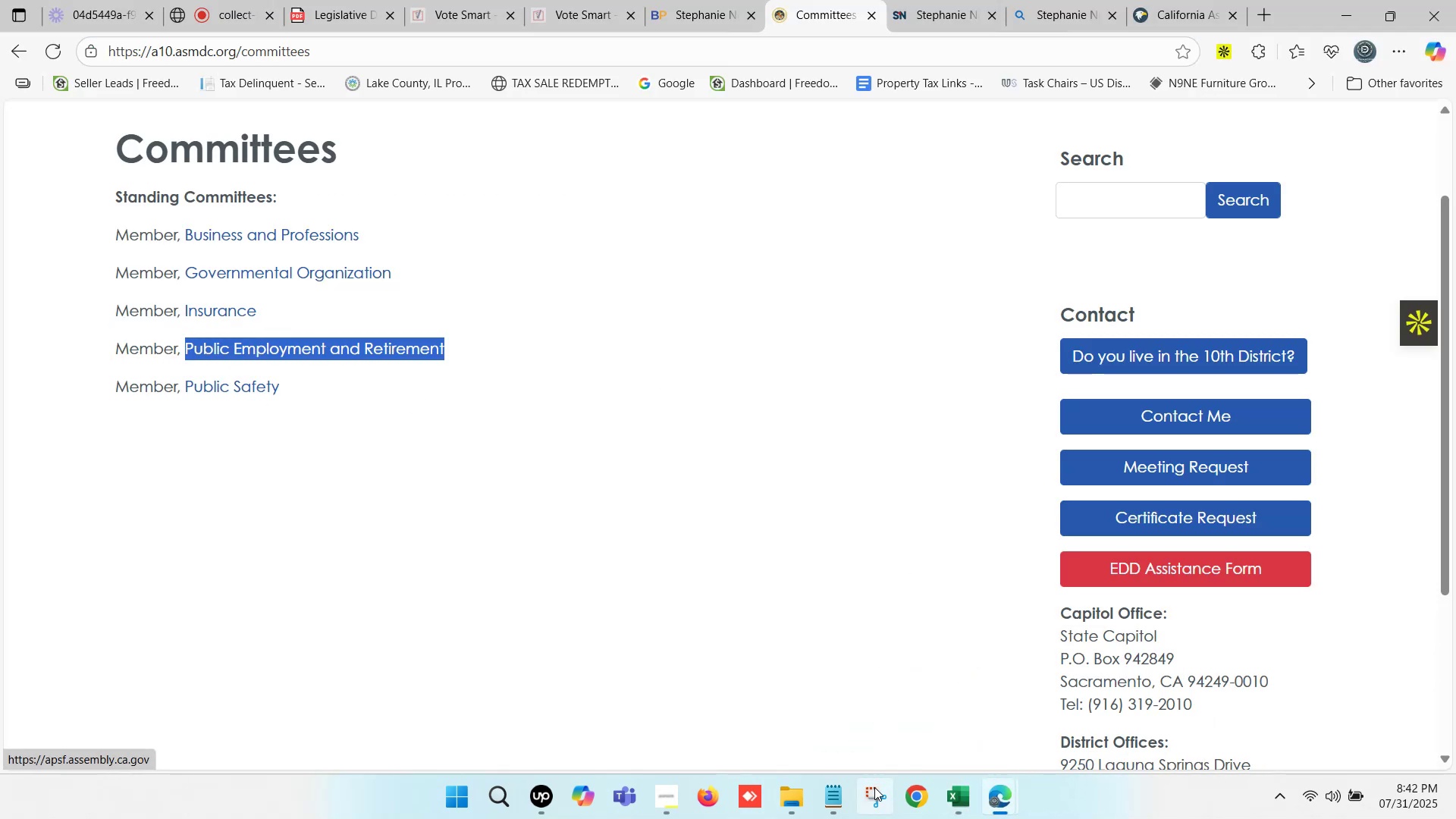 
key(Control+C)
 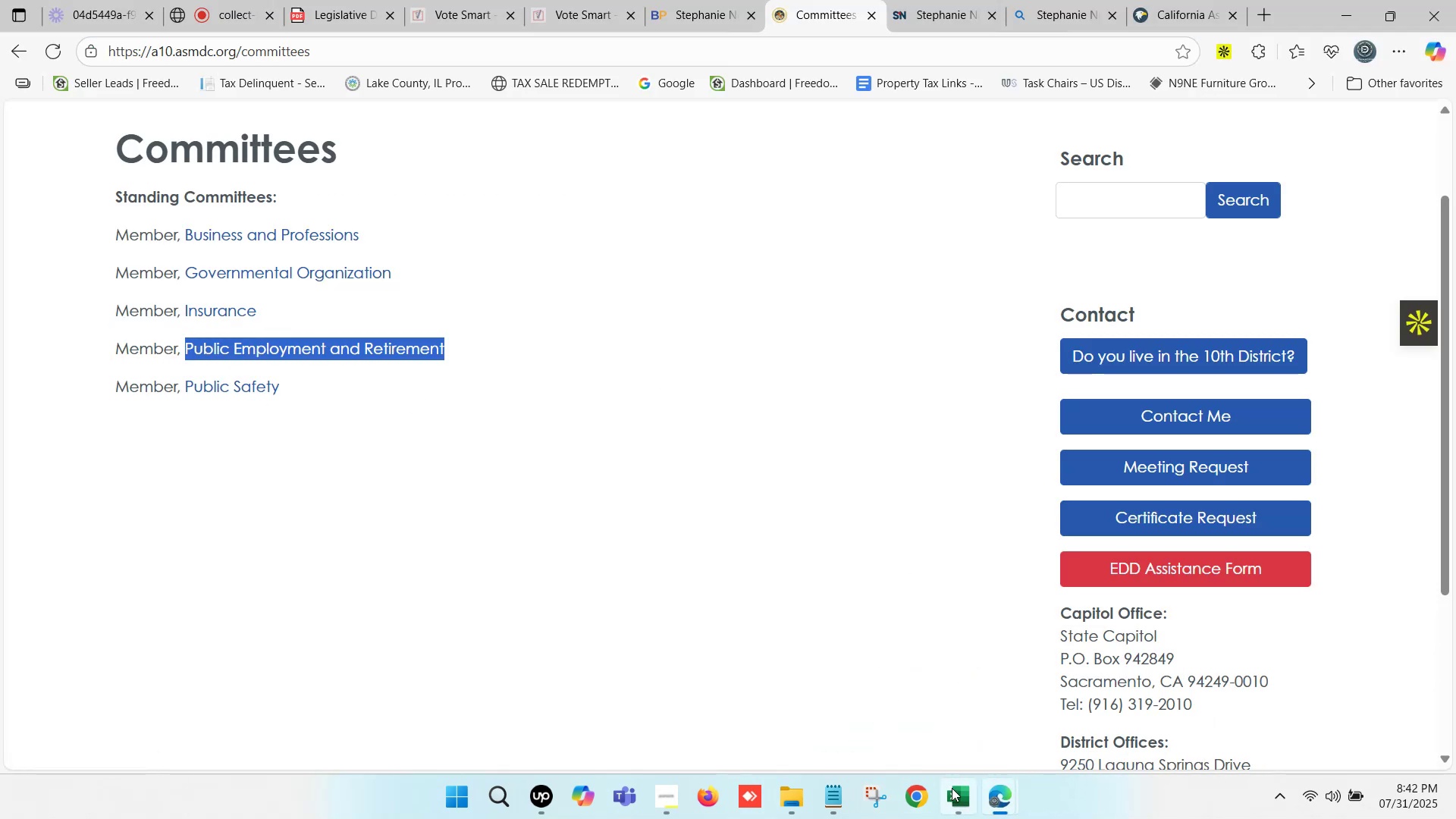 
left_click([956, 793])
 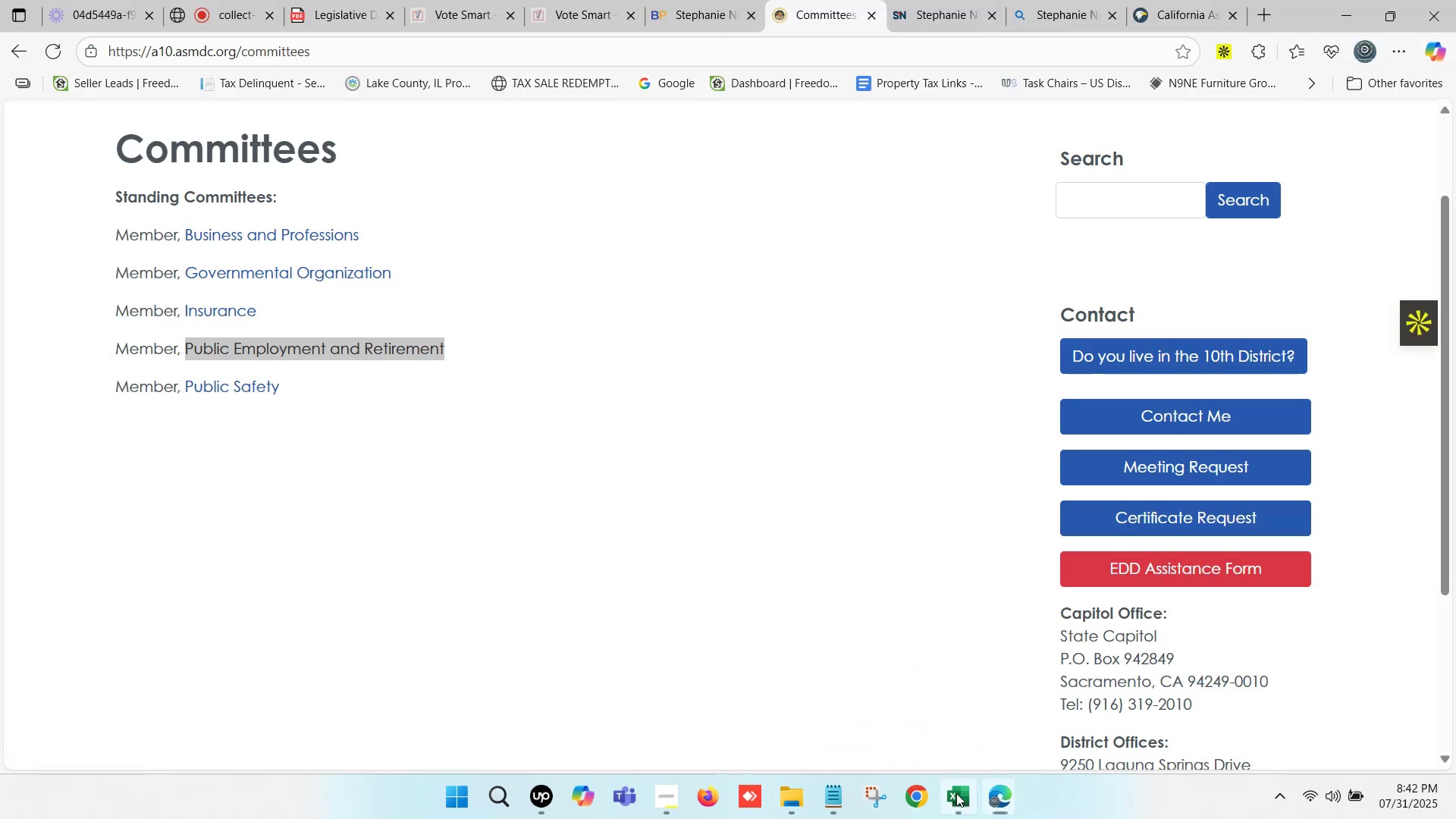 
key(Control+ControlLeft)
 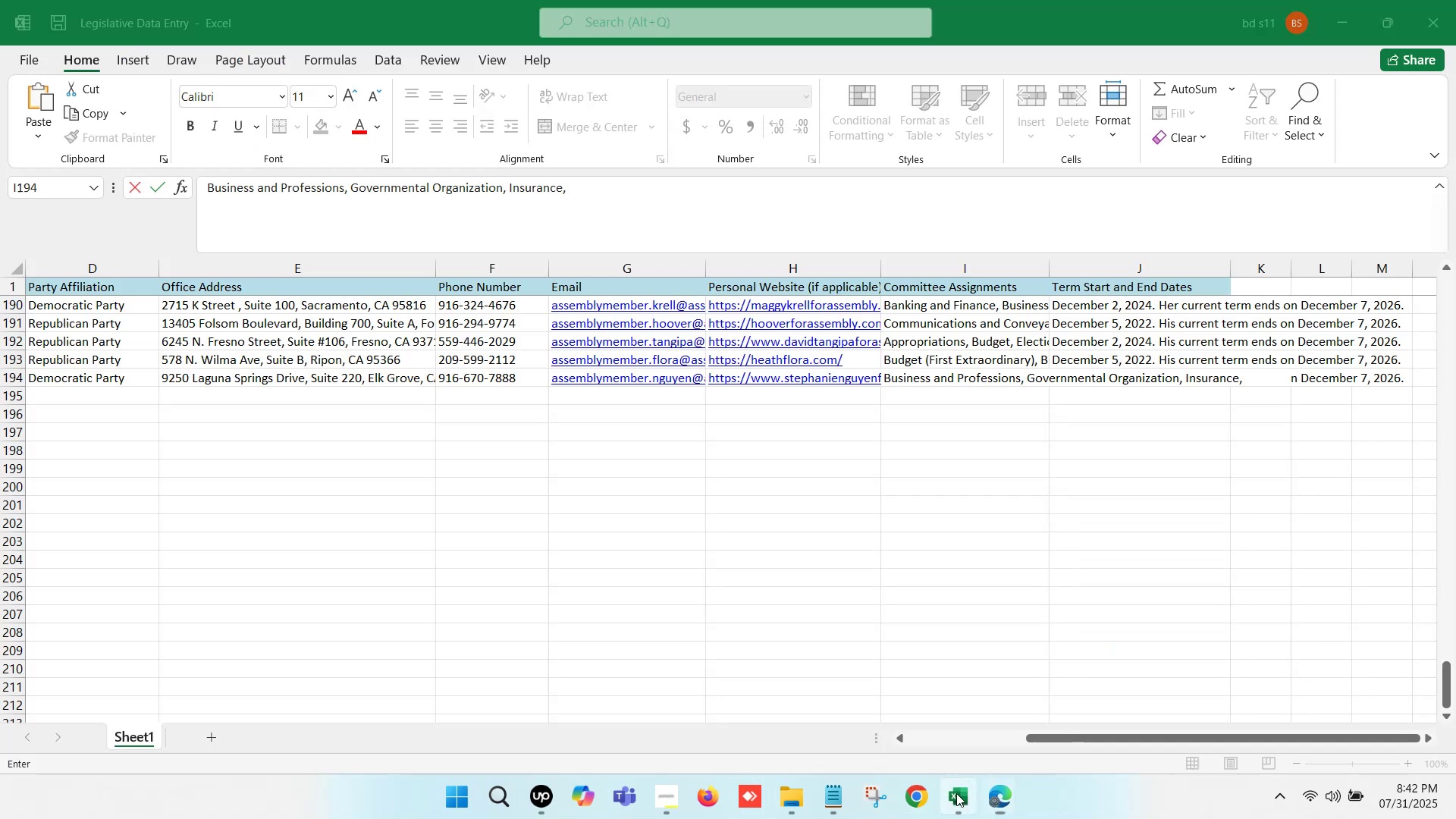 
key(Control+V)
 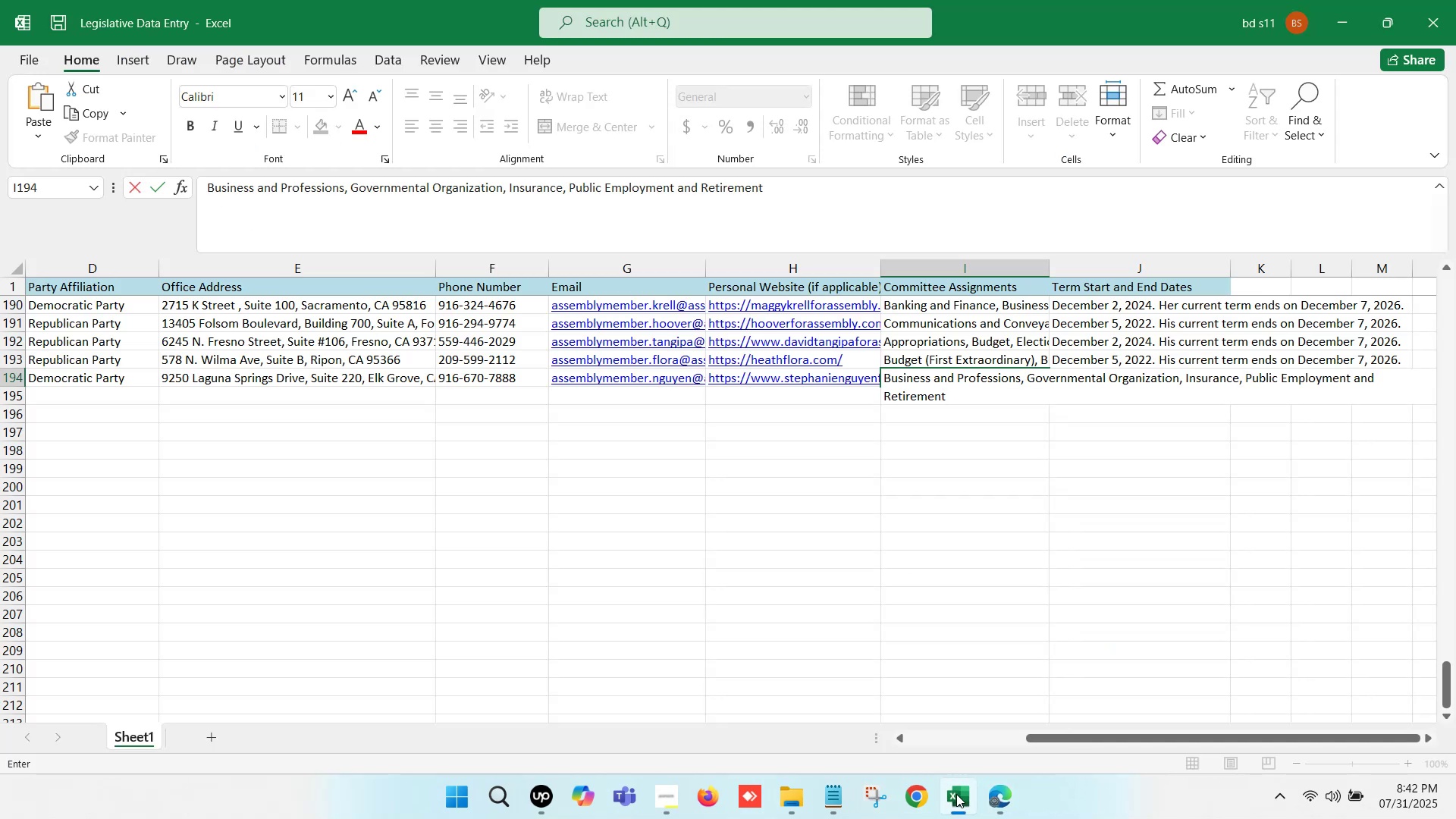 
key(Comma)
 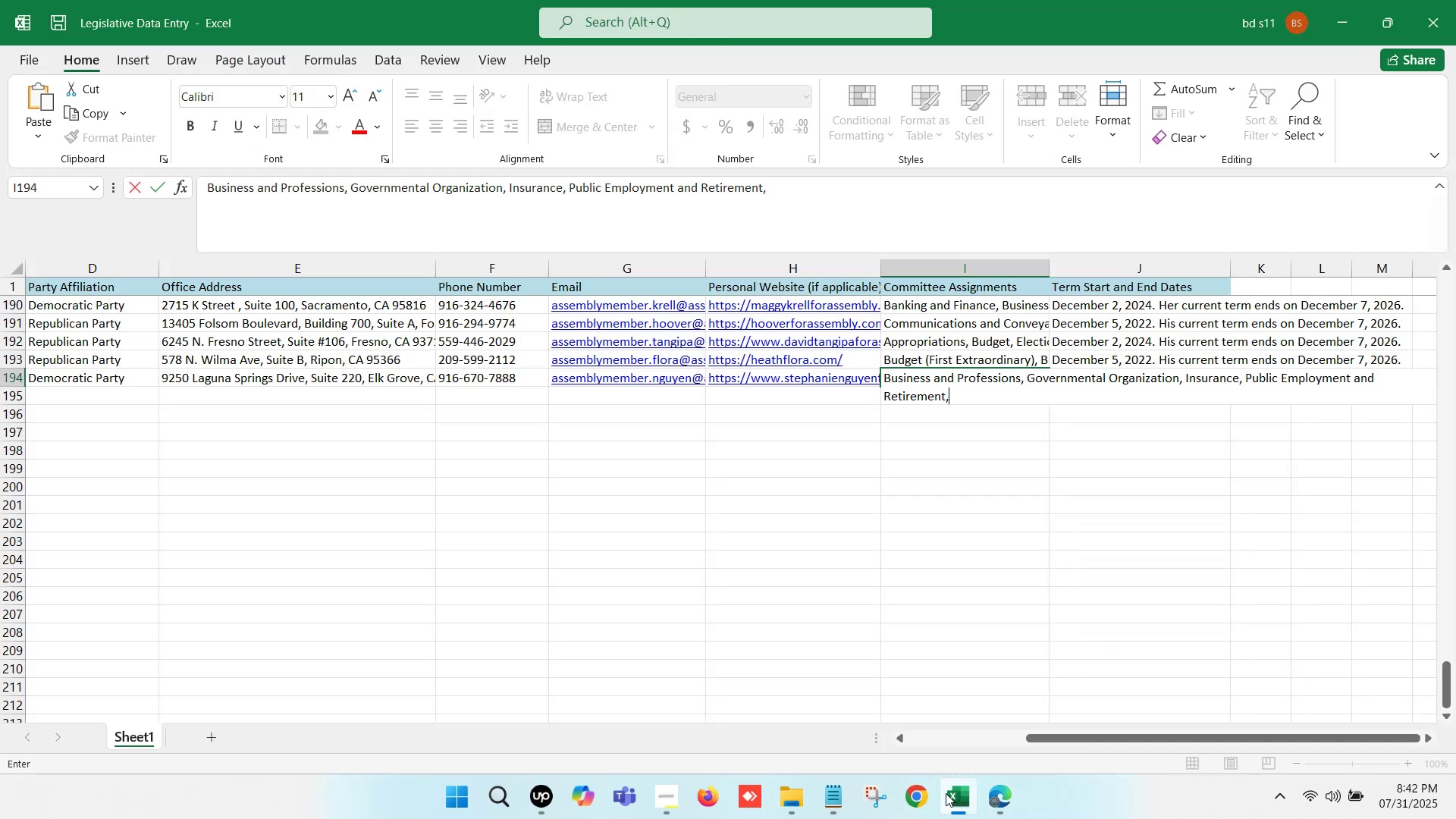 
key(Space)
 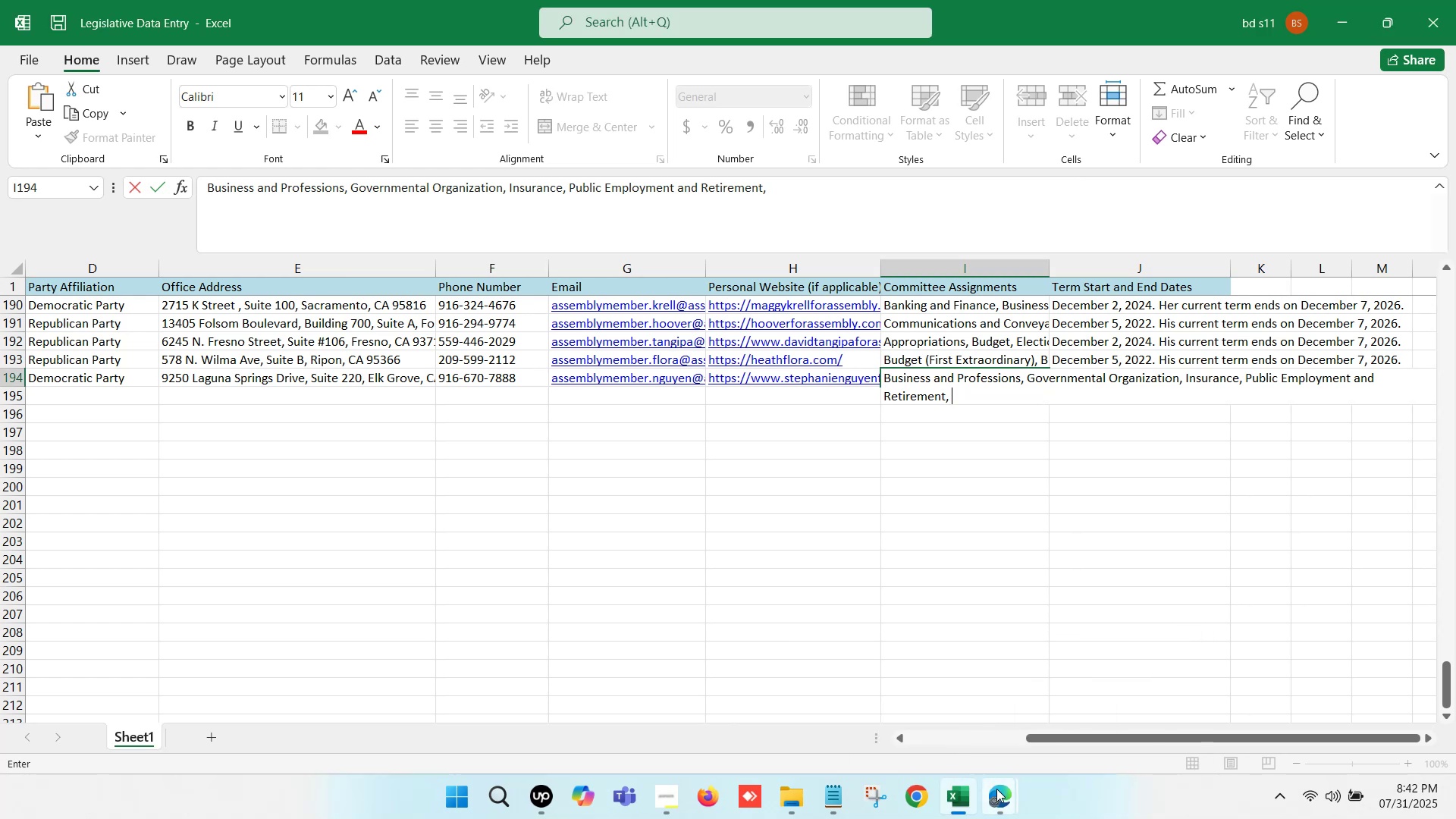 
left_click([943, 718])
 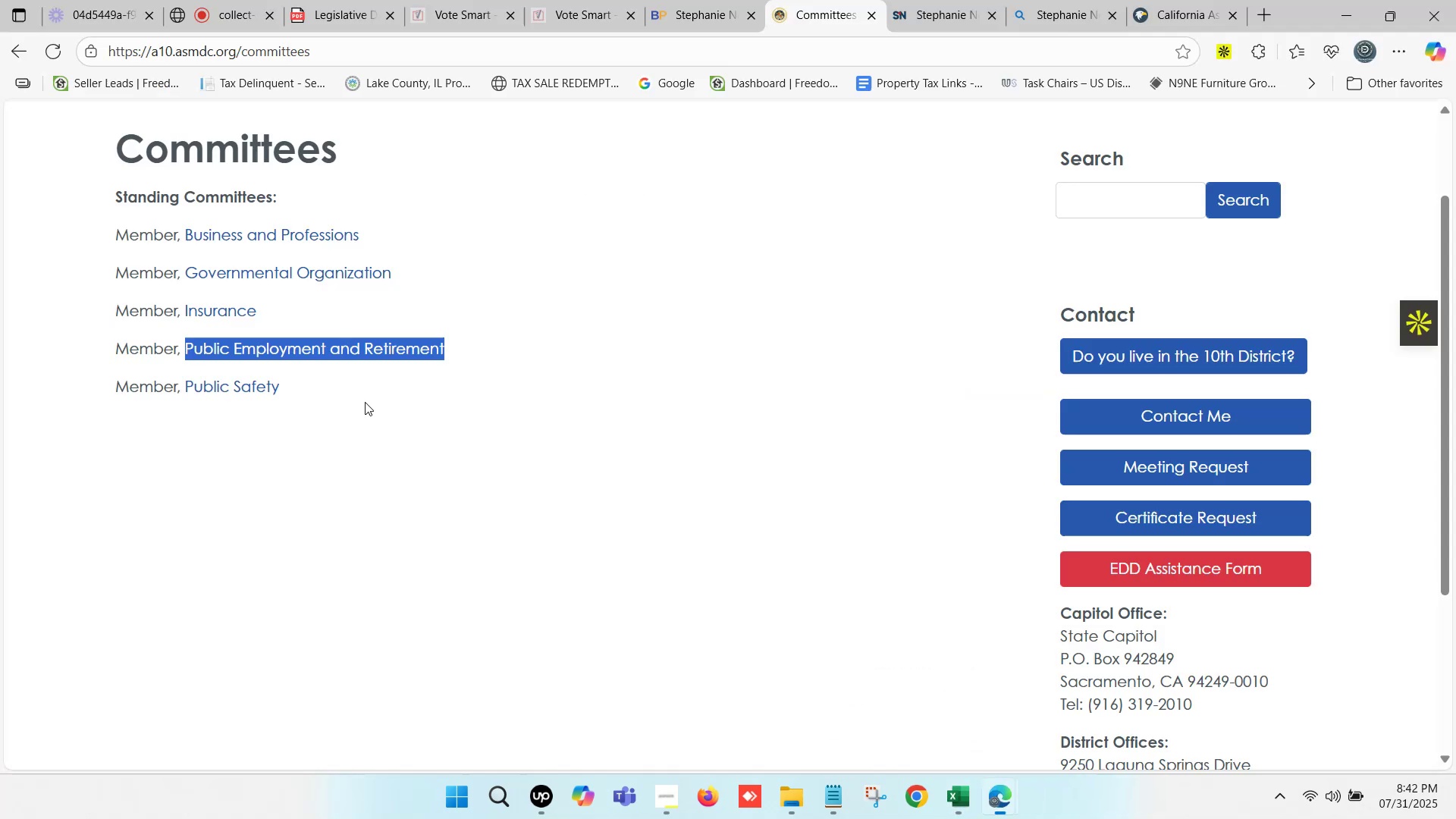 
left_click_drag(start_coordinate=[315, 393], to_coordinate=[187, 376])
 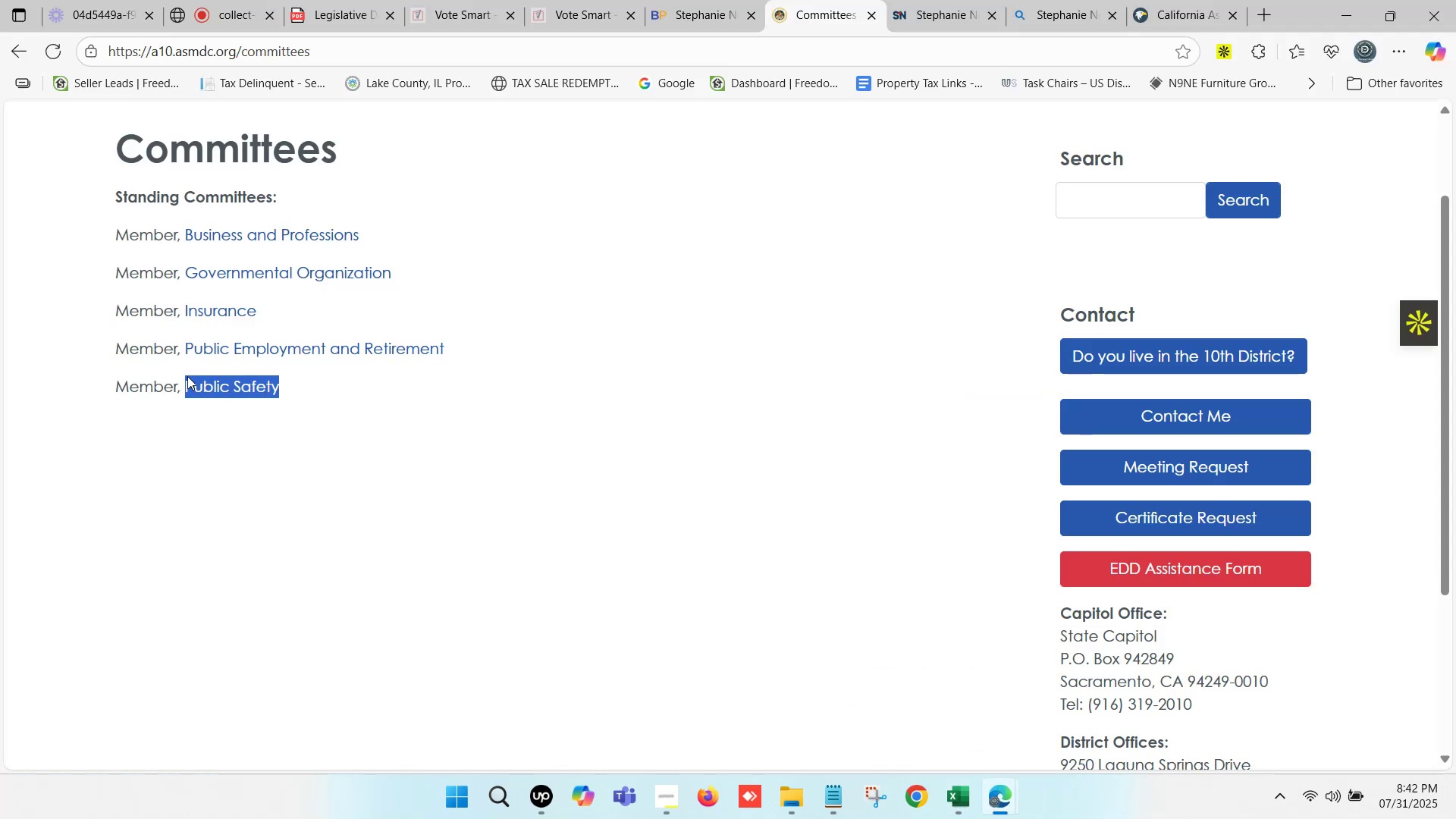 
key(Control+C)
 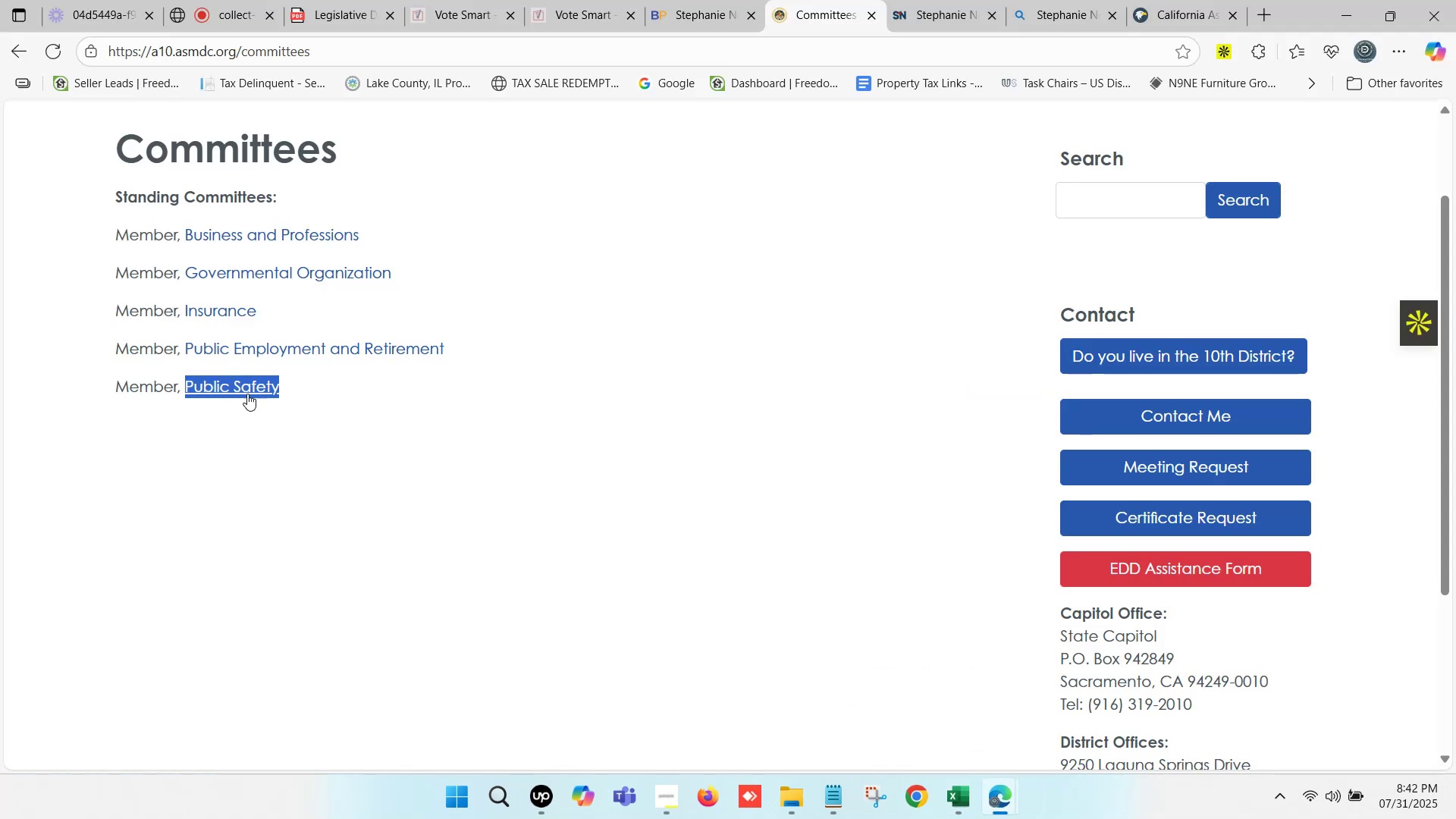 
key(Control+C)
 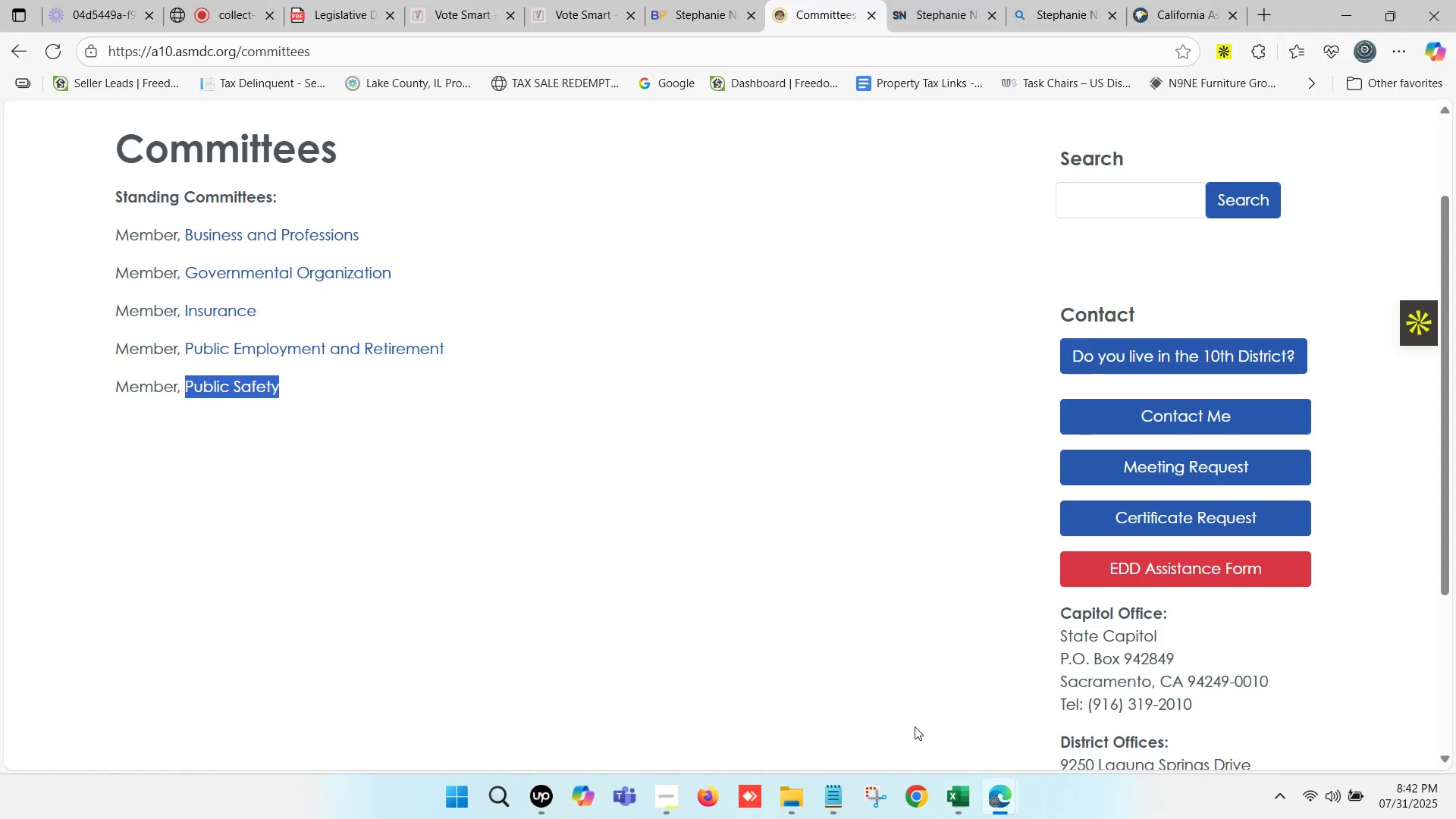 
key(Control+C)
 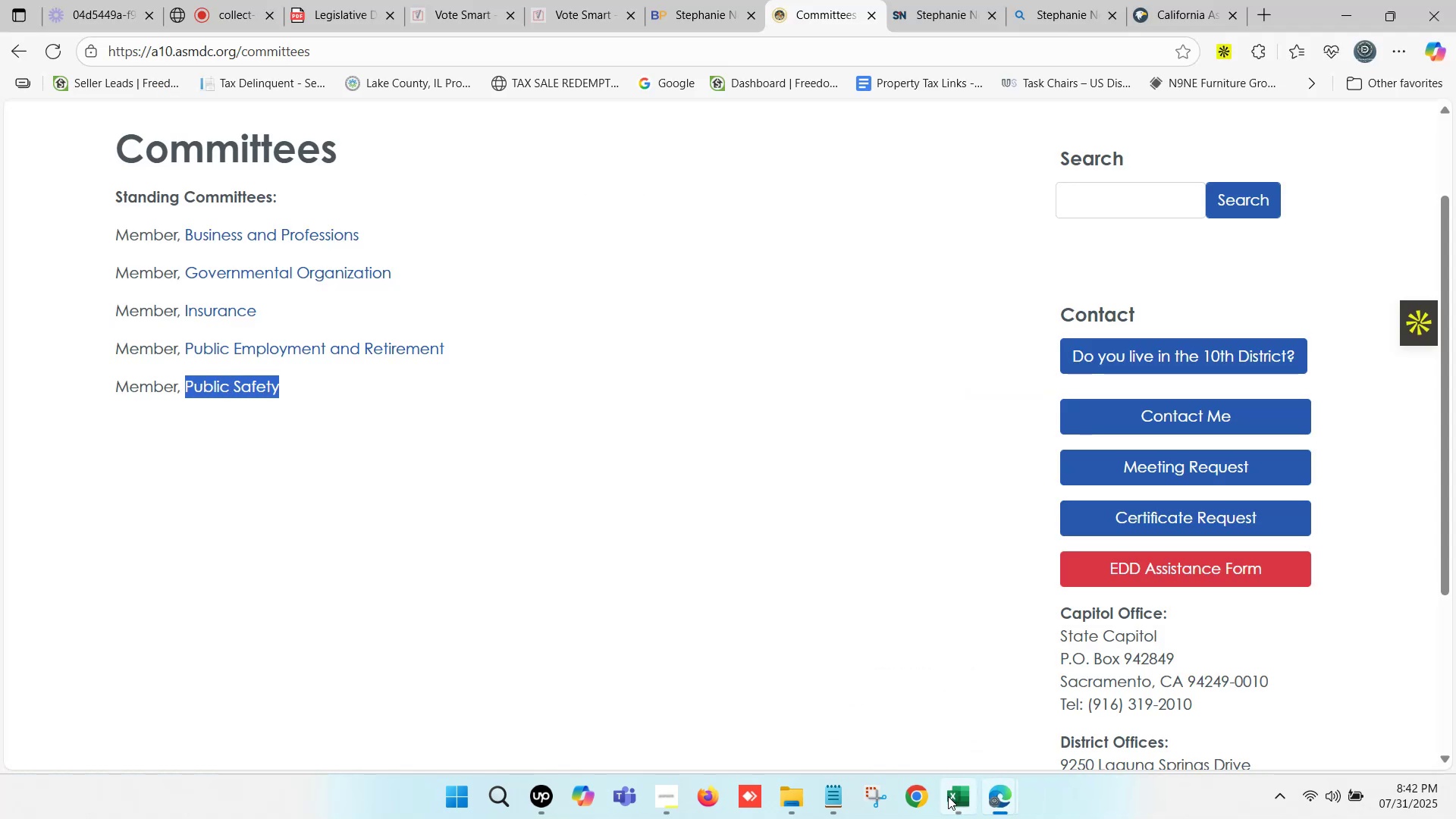 
left_click([948, 798])
 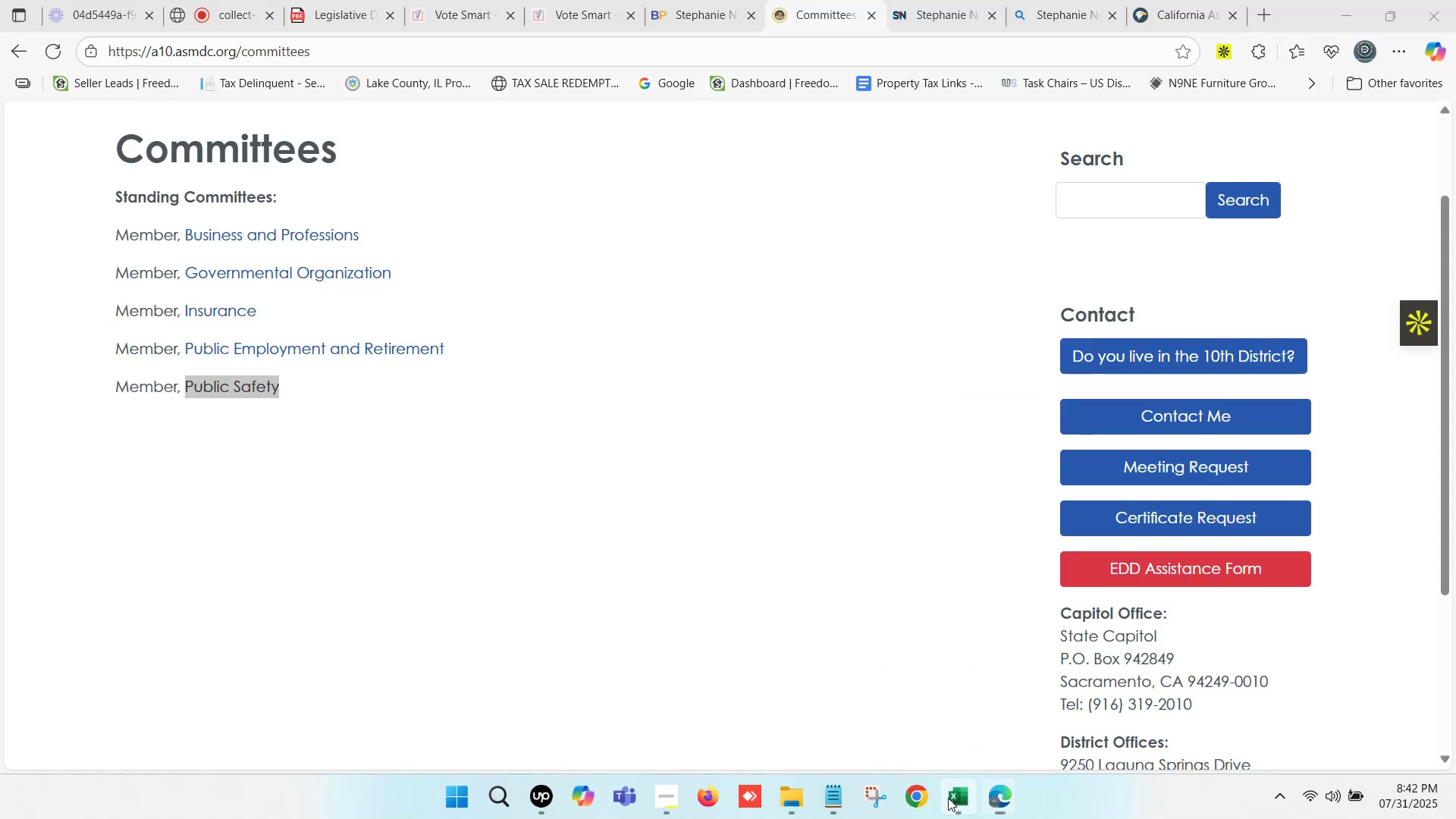 
key(Control+ControlLeft)
 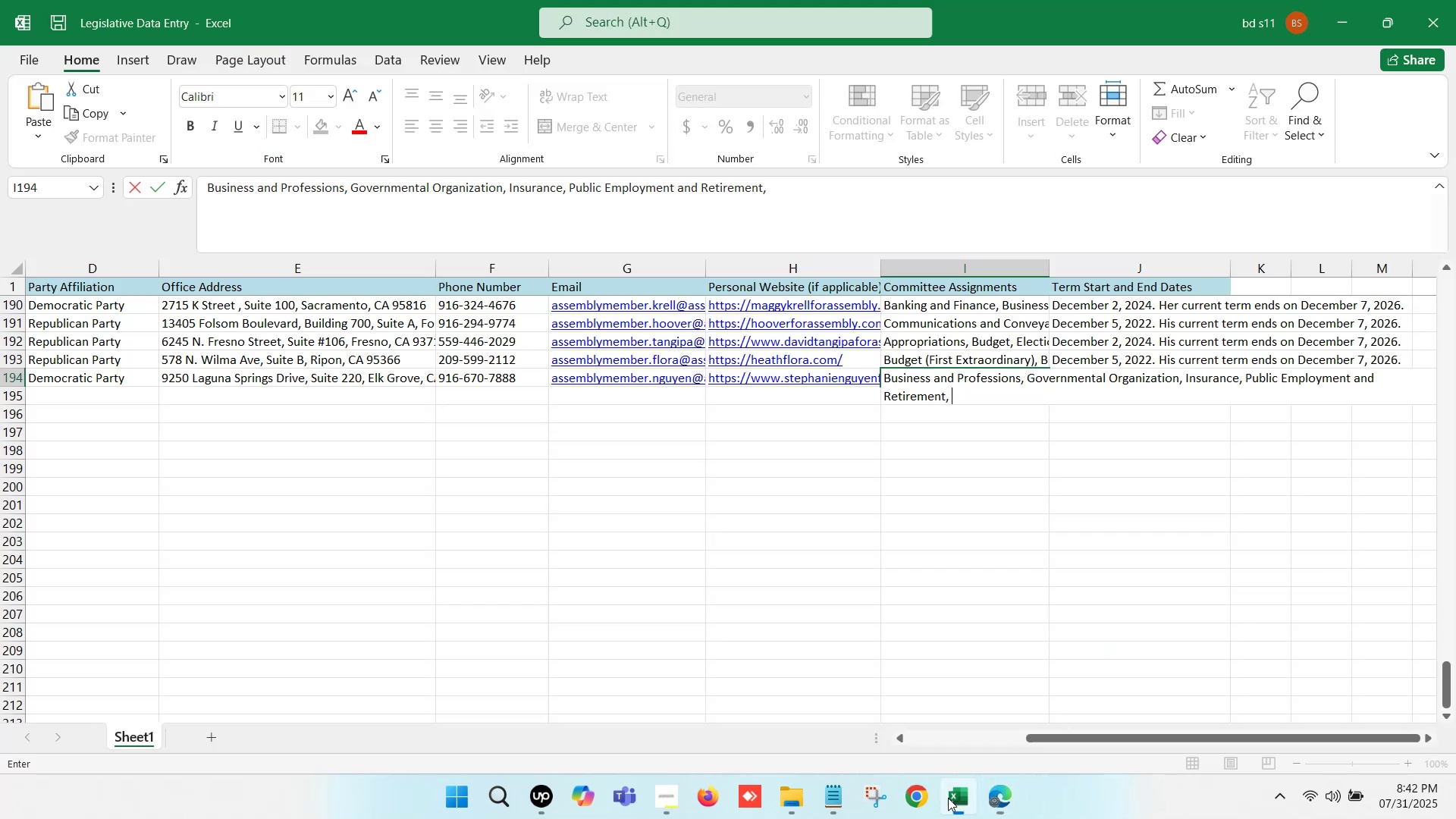 
key(Control+V)
 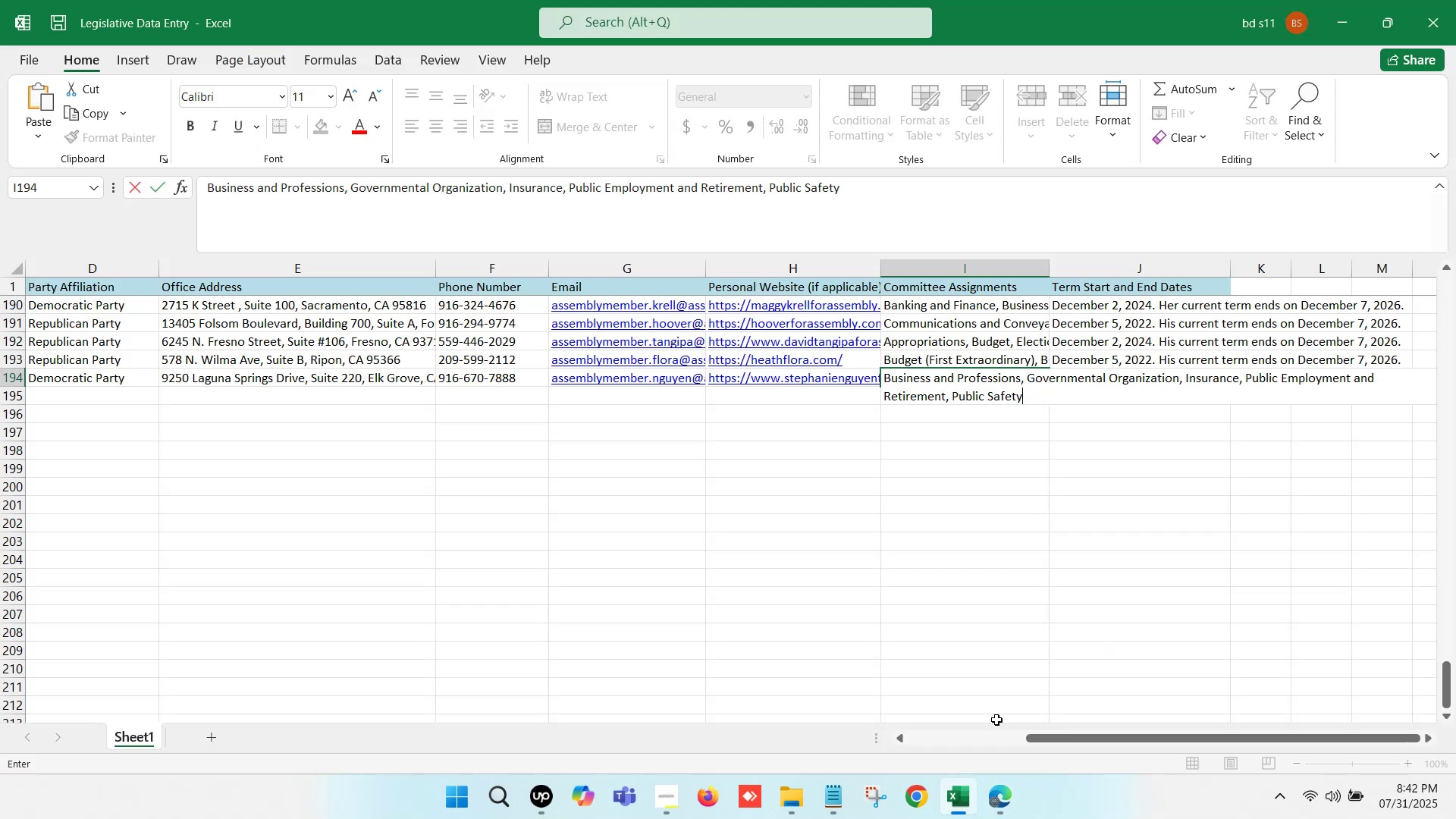 
left_click_drag(start_coordinate=[1024, 584], to_coordinate=[1024, 576])
 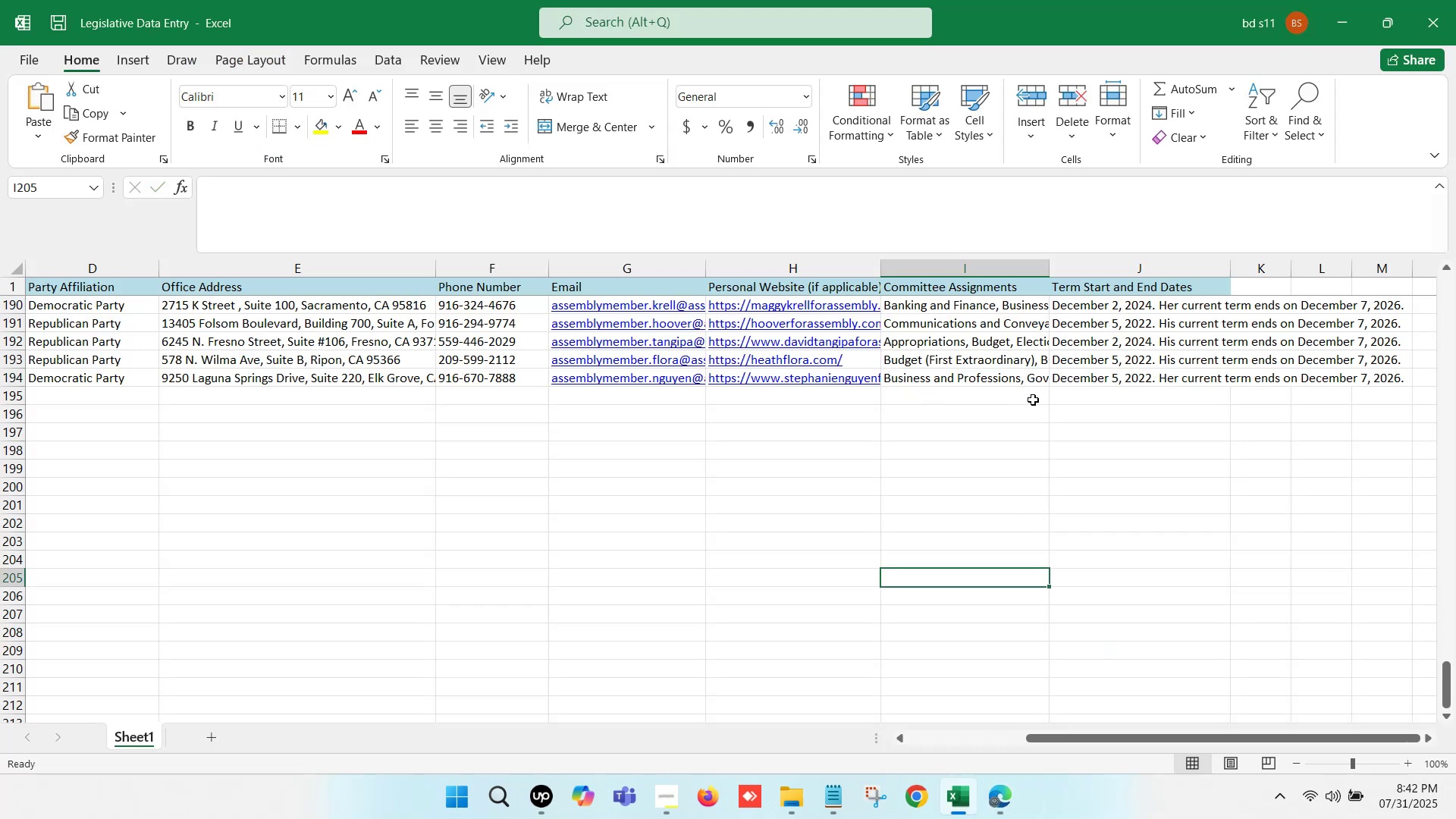 
left_click([1027, 397])
 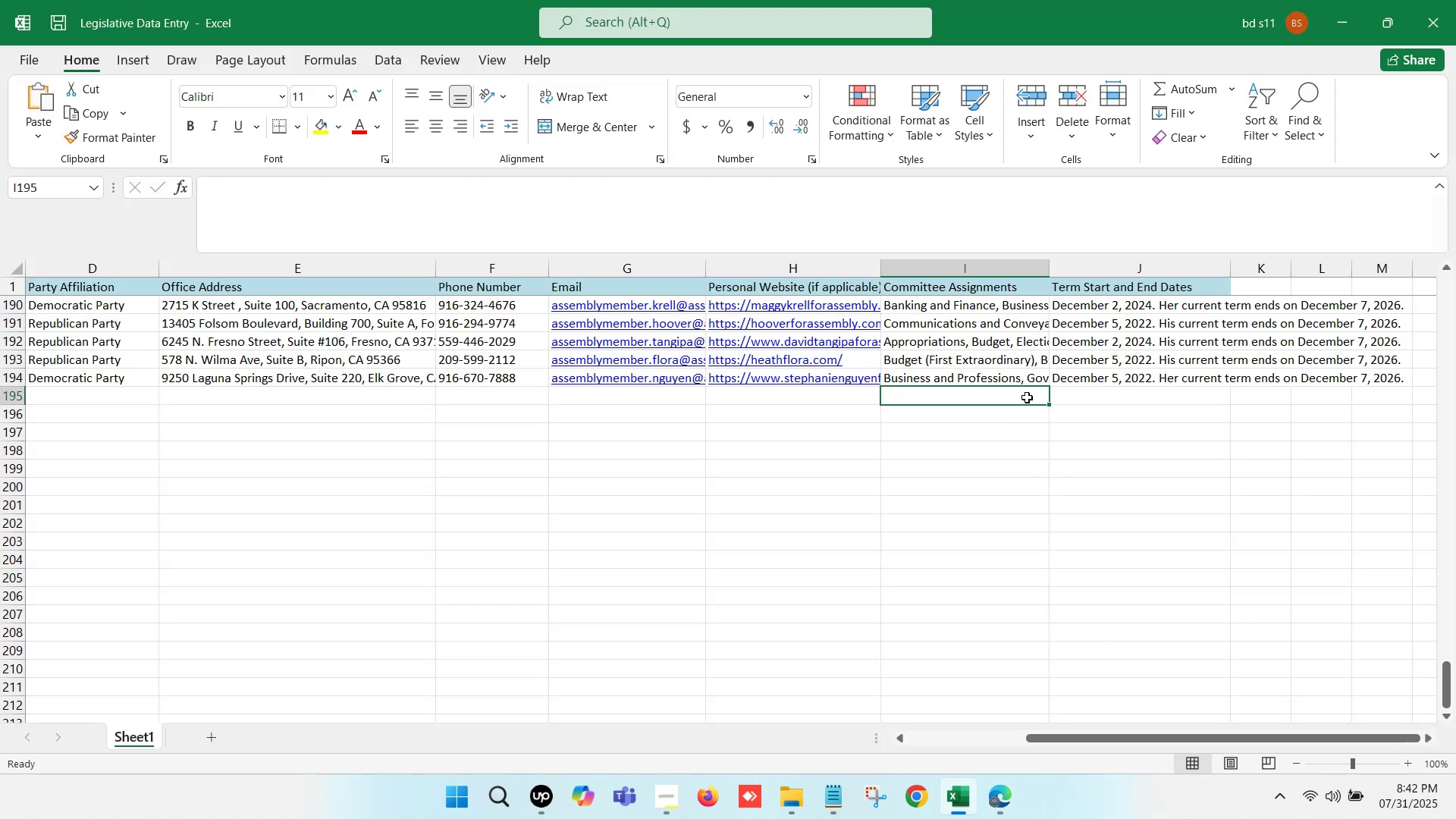 
hold_key(key=ArrowLeft, duration=1.15)
 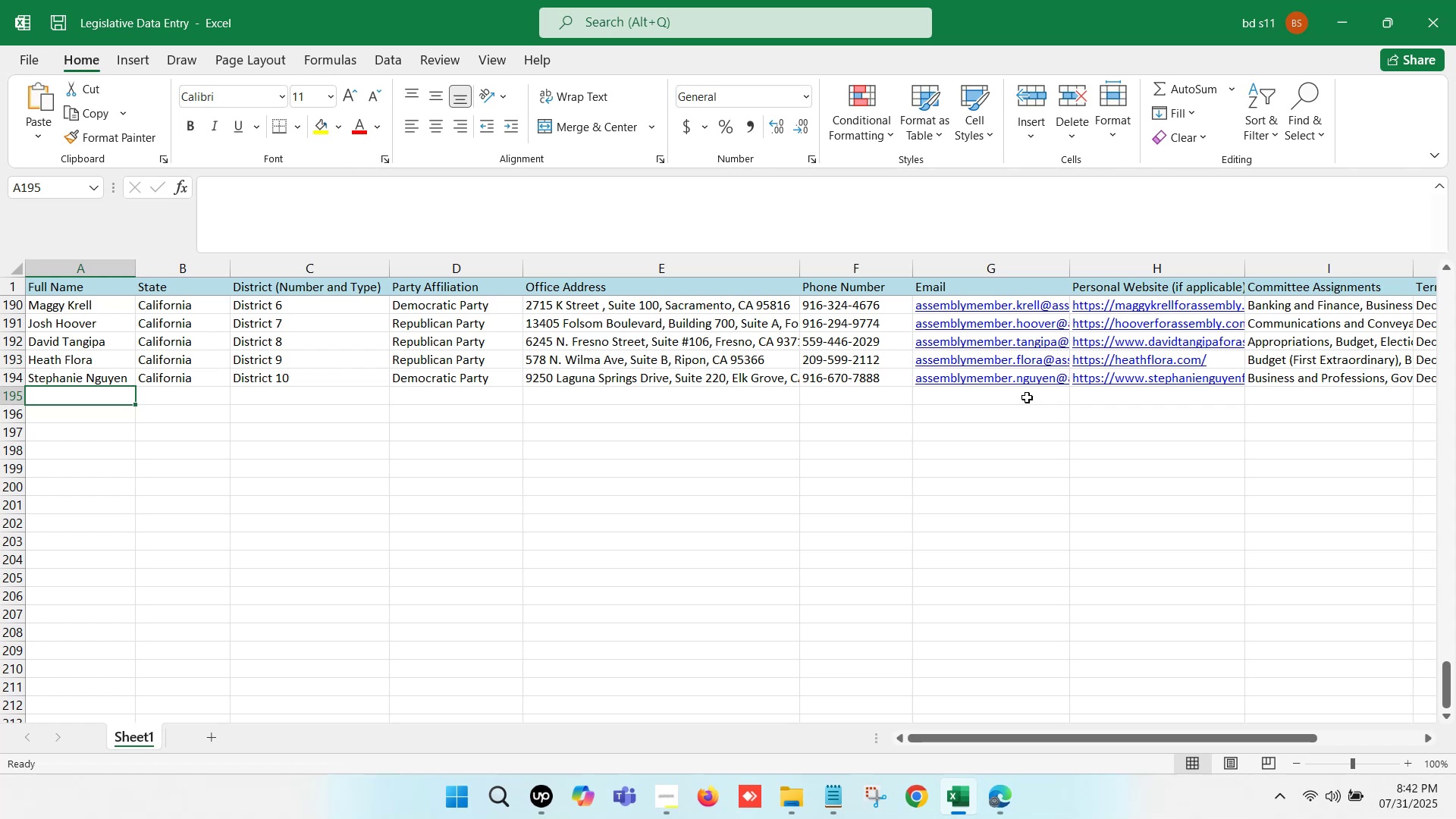 
wait(20.93)
 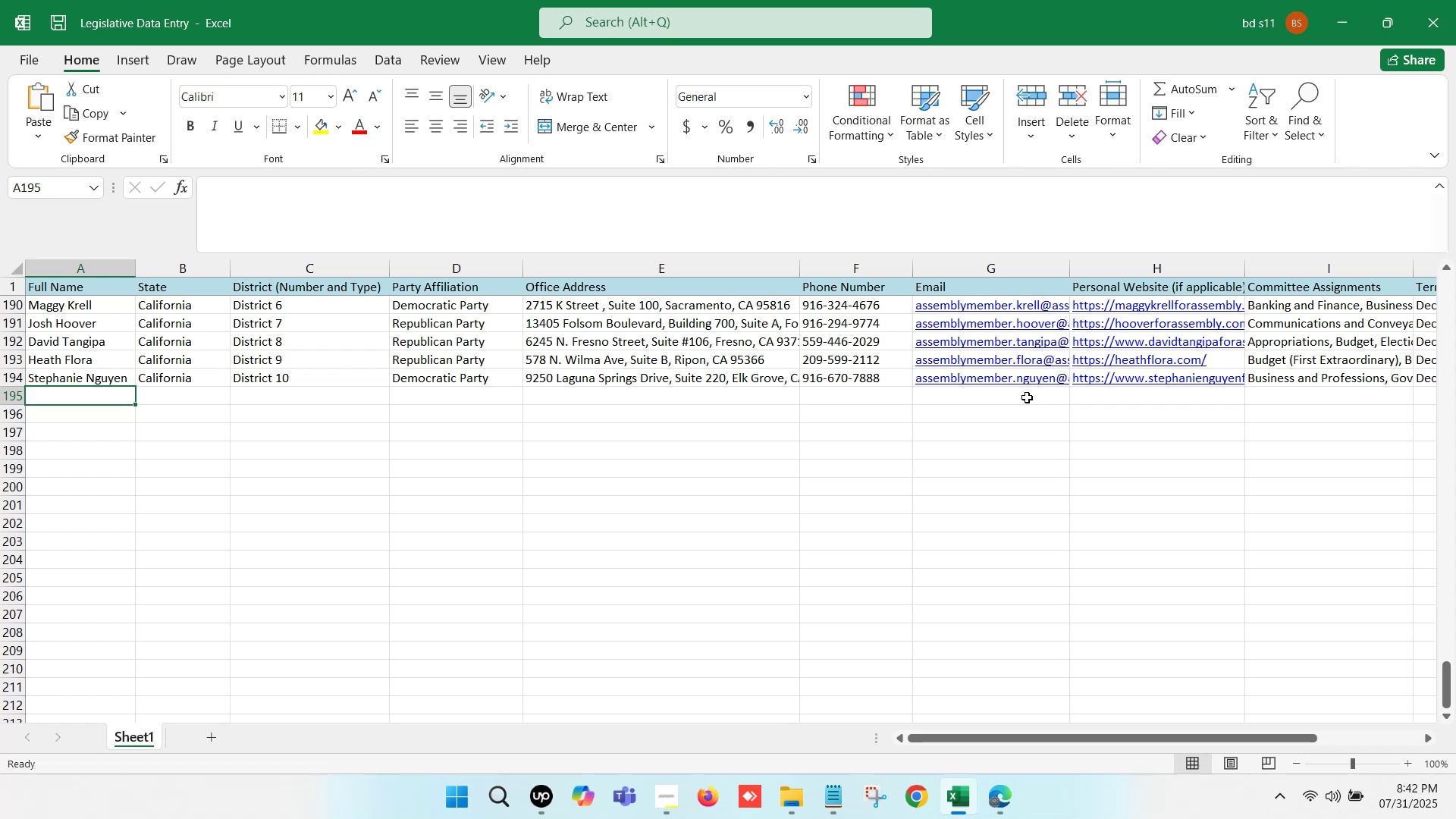 
left_click_drag(start_coordinate=[535, 484], to_coordinate=[540, 483])
 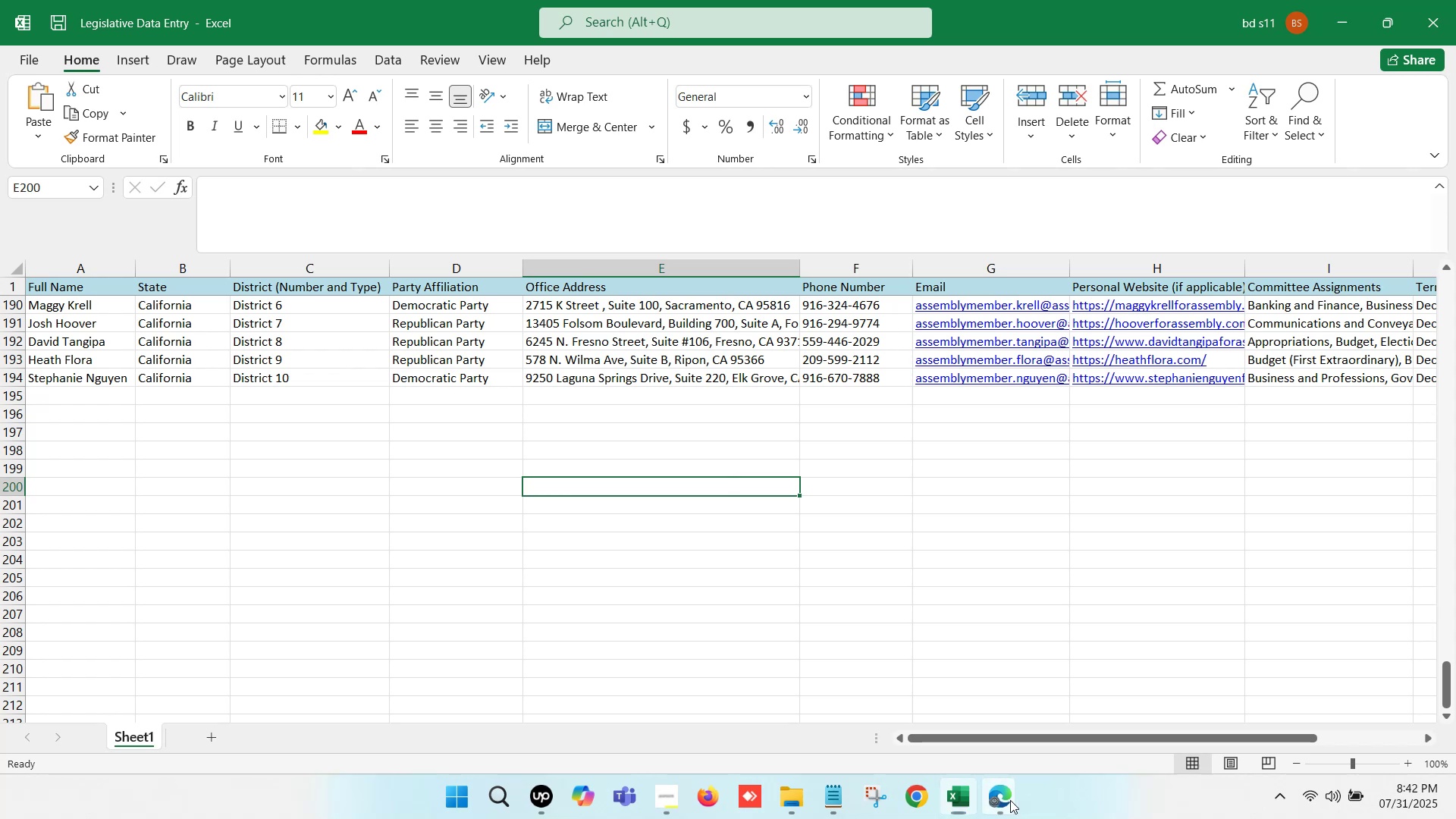 
left_click([918, 701])
 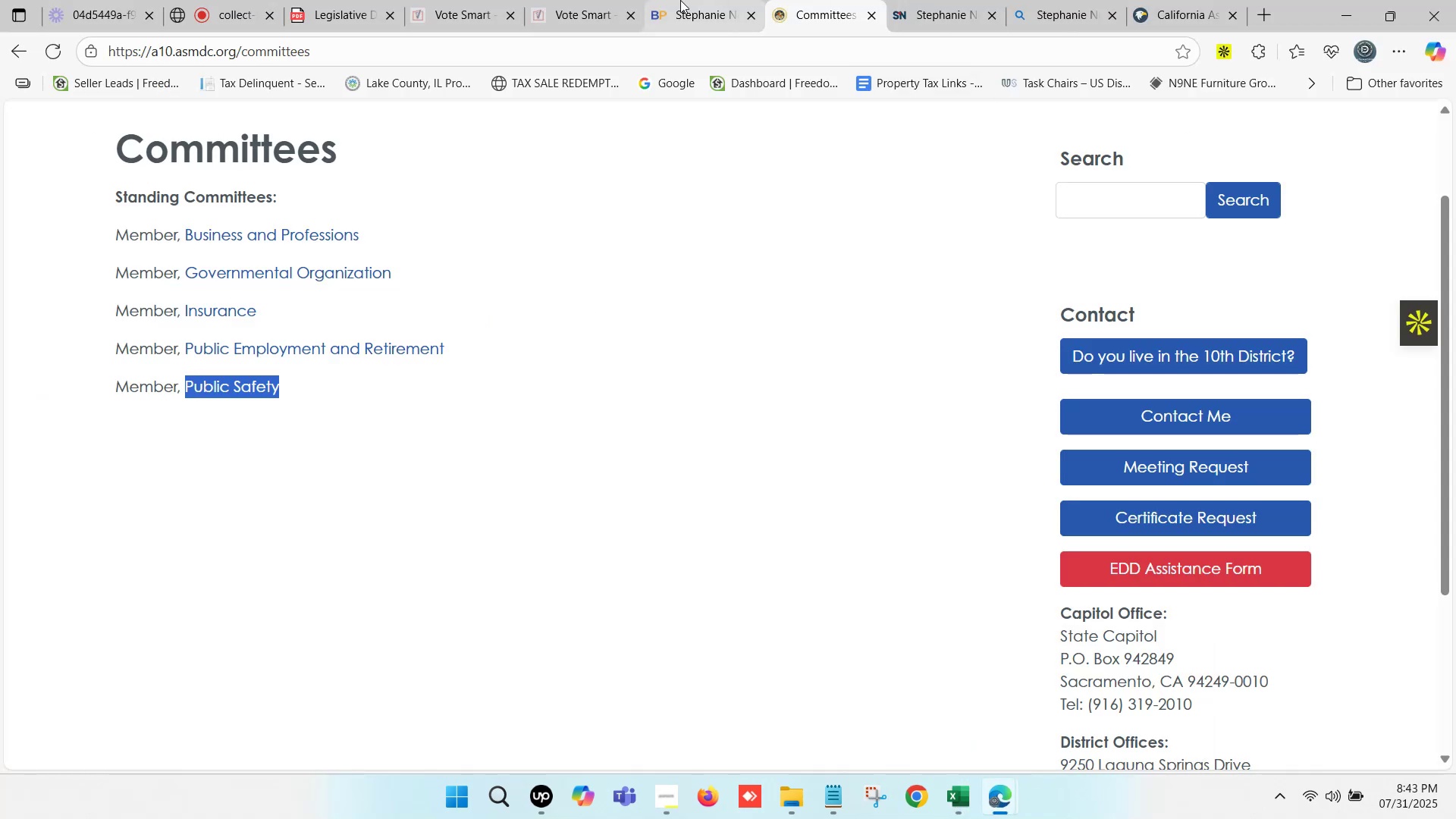 
left_click([827, 0])
 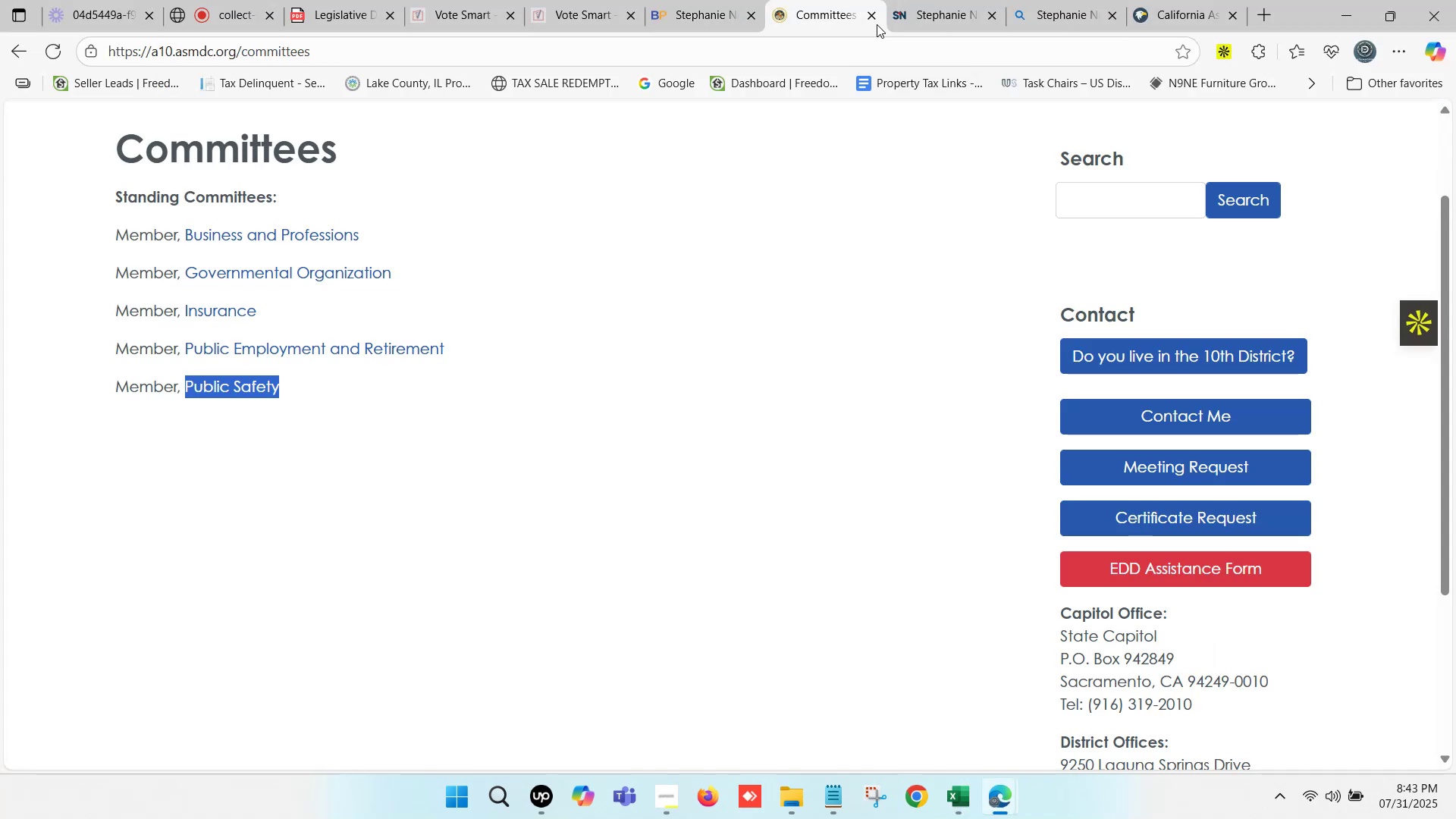 
left_click([877, 19])
 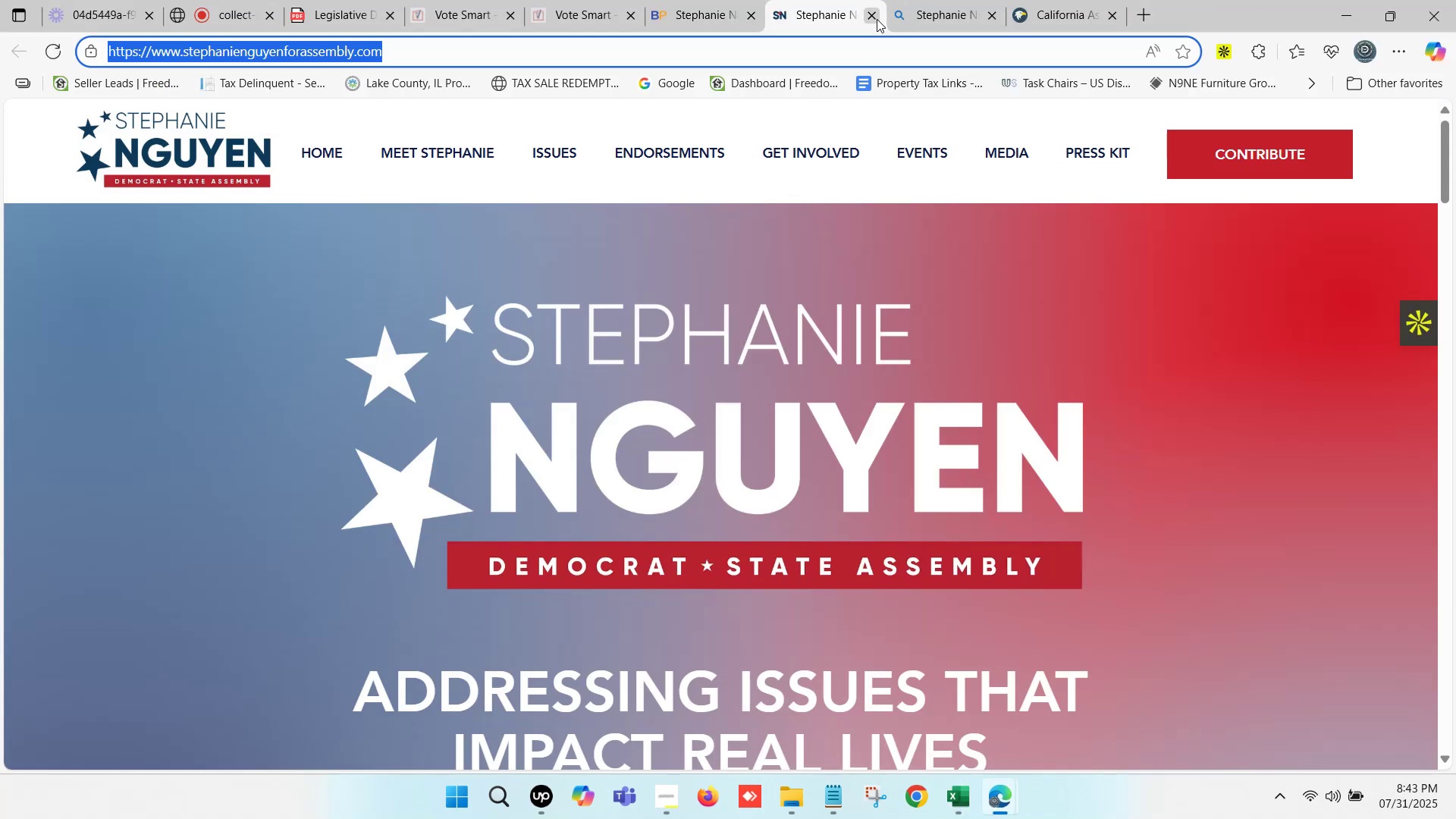 
left_click([877, 19])
 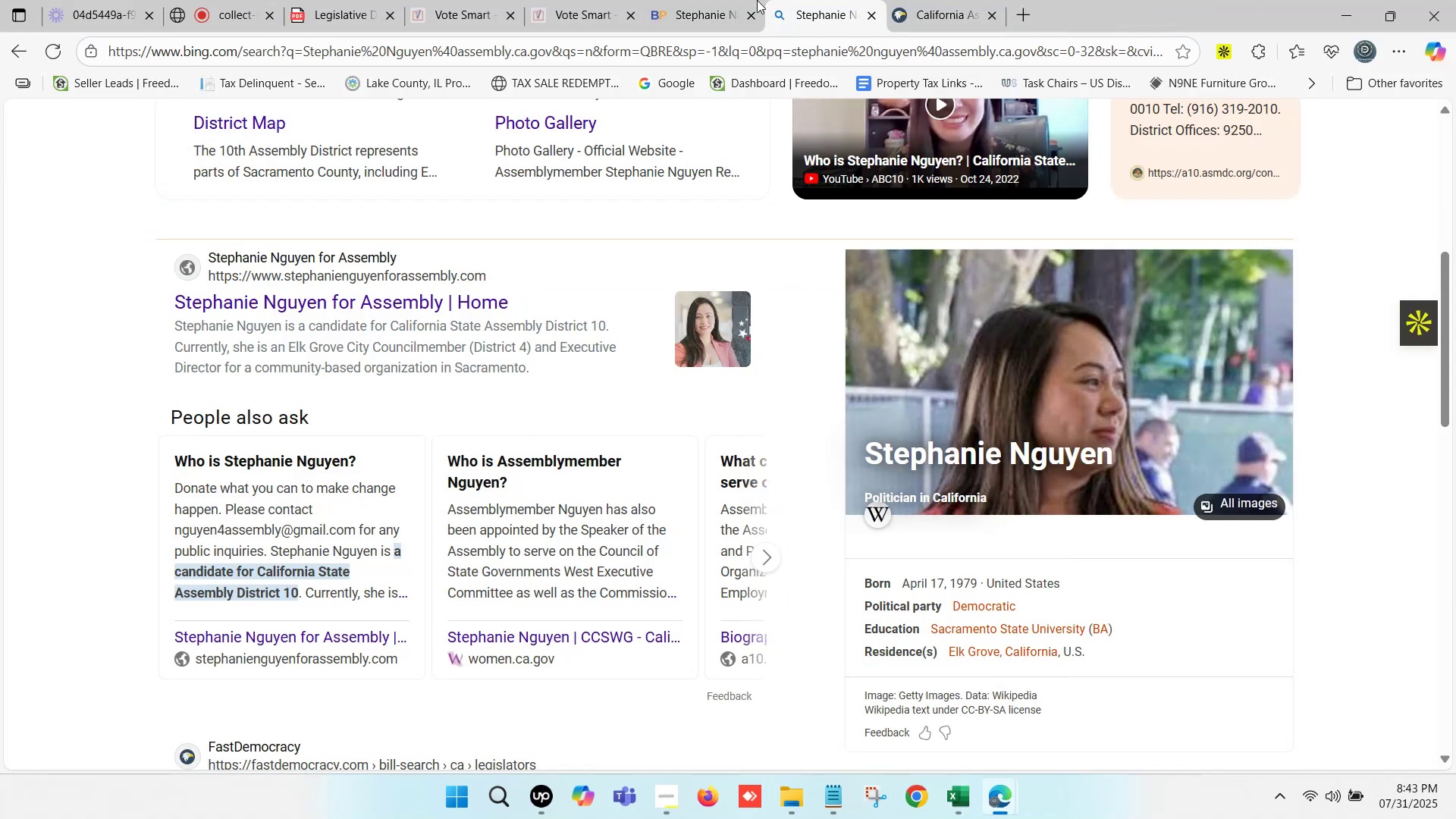 
left_click([716, 0])
 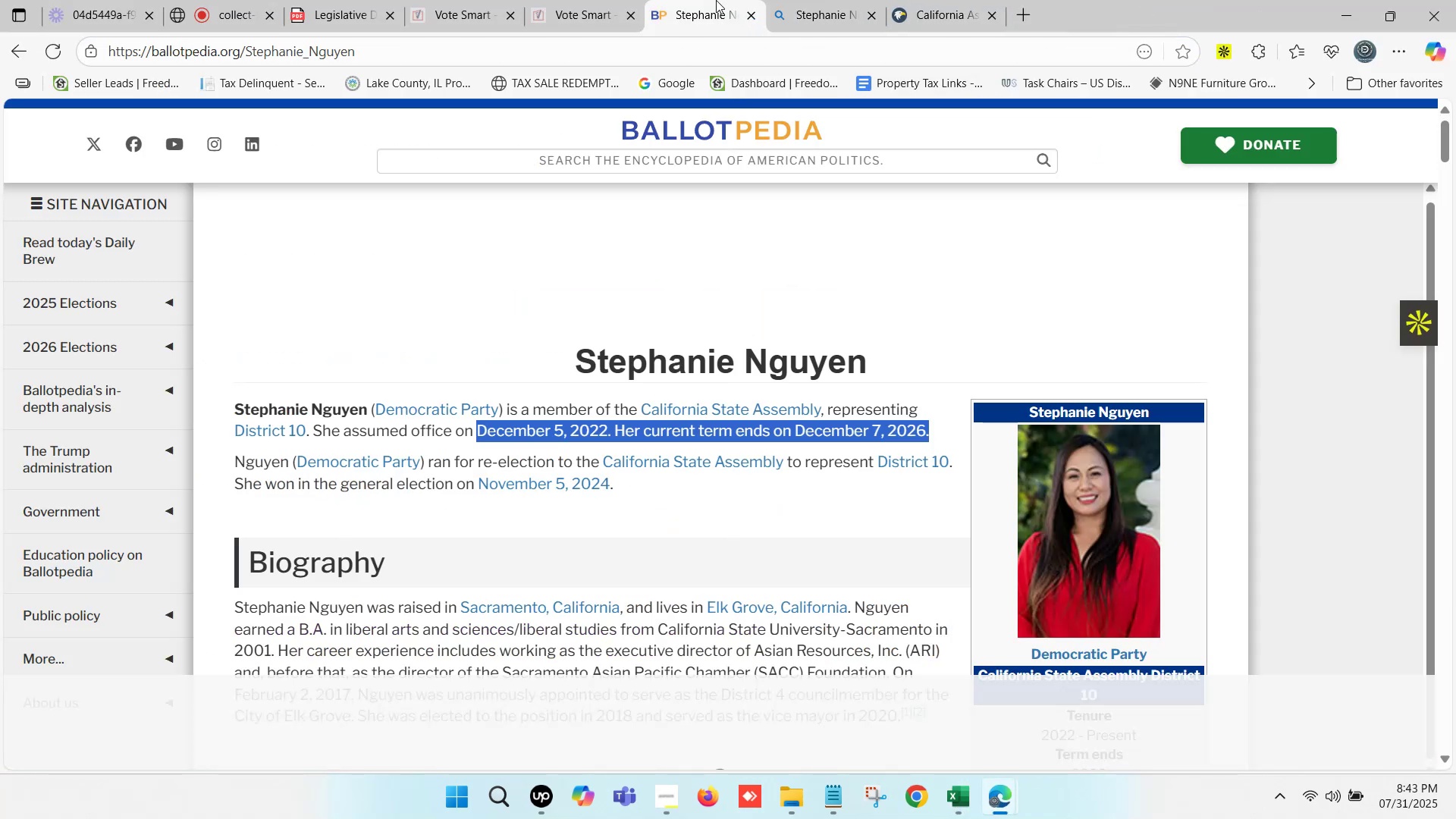 
wait(6.86)
 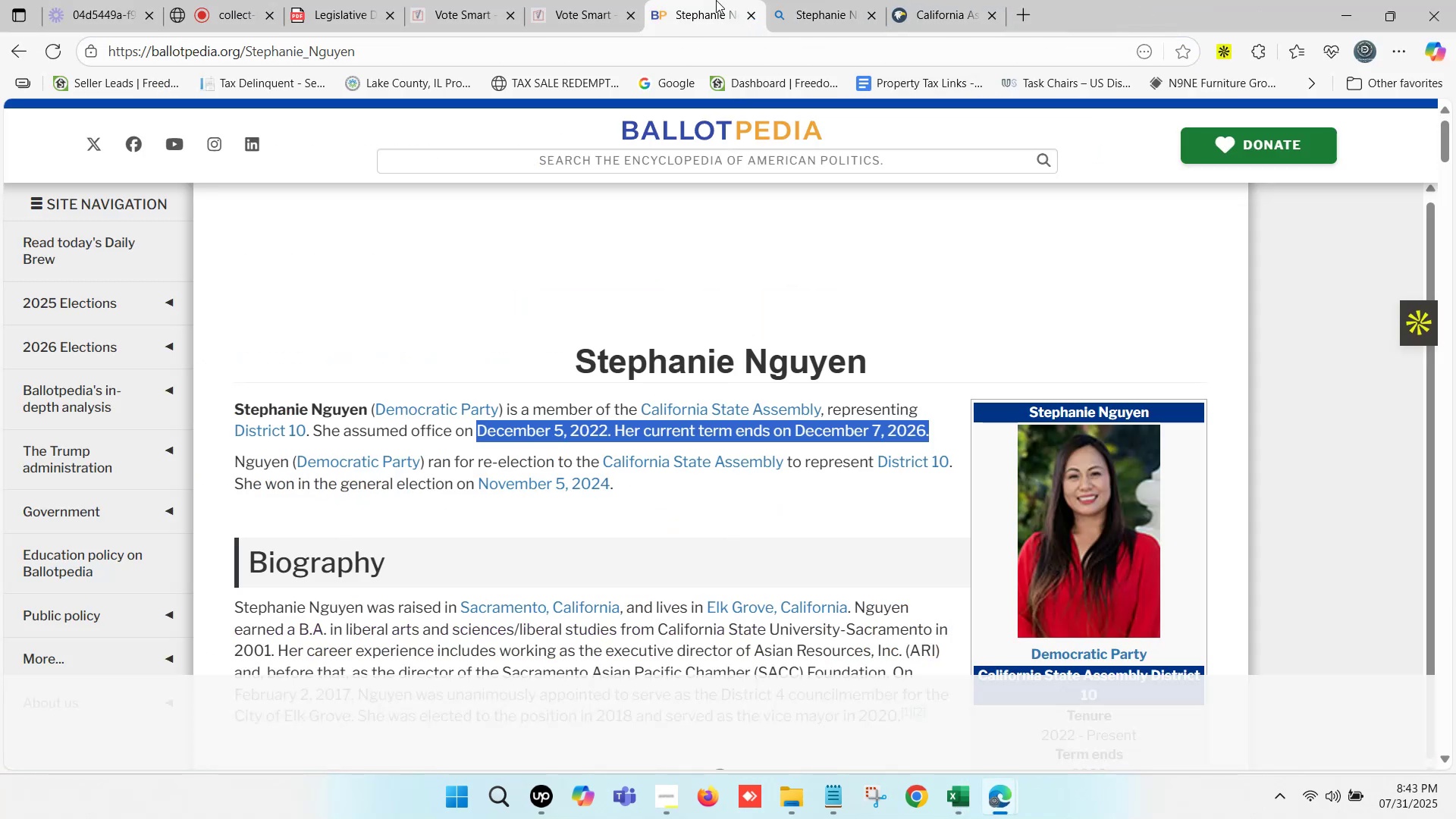 
key(Control+ControlLeft)
 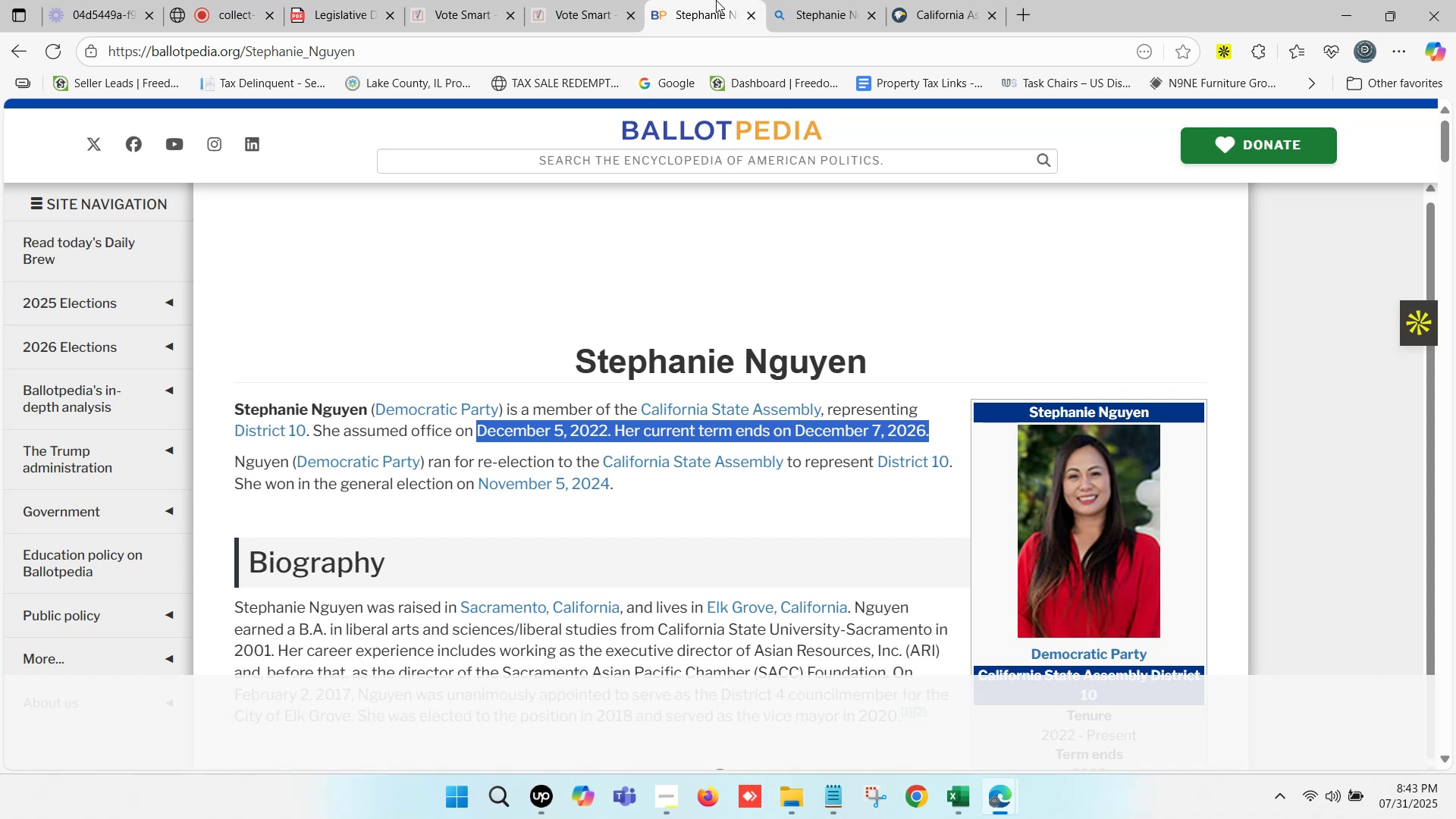 
key(Control+ControlLeft)
 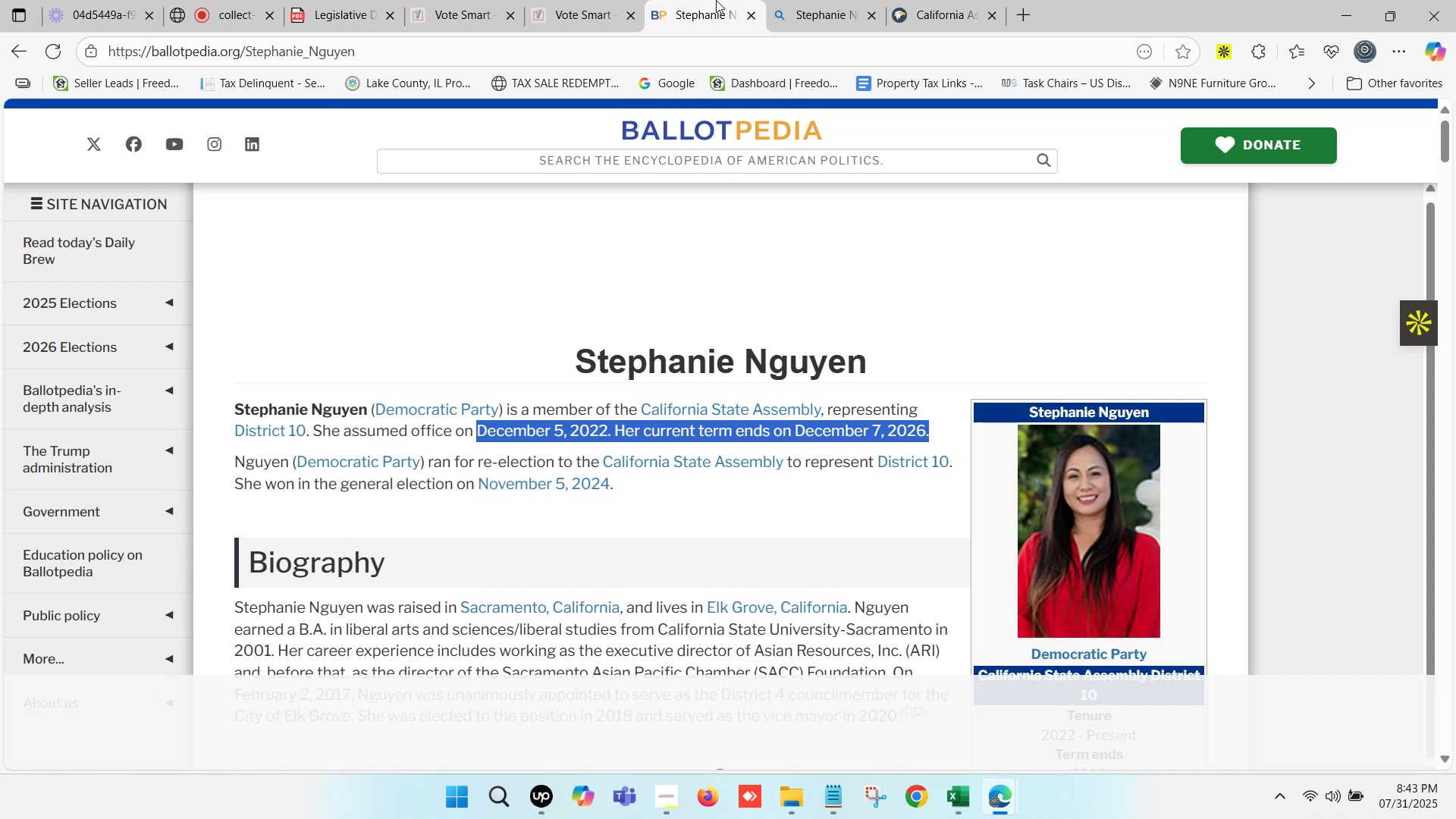 
key(Control+ControlLeft)
 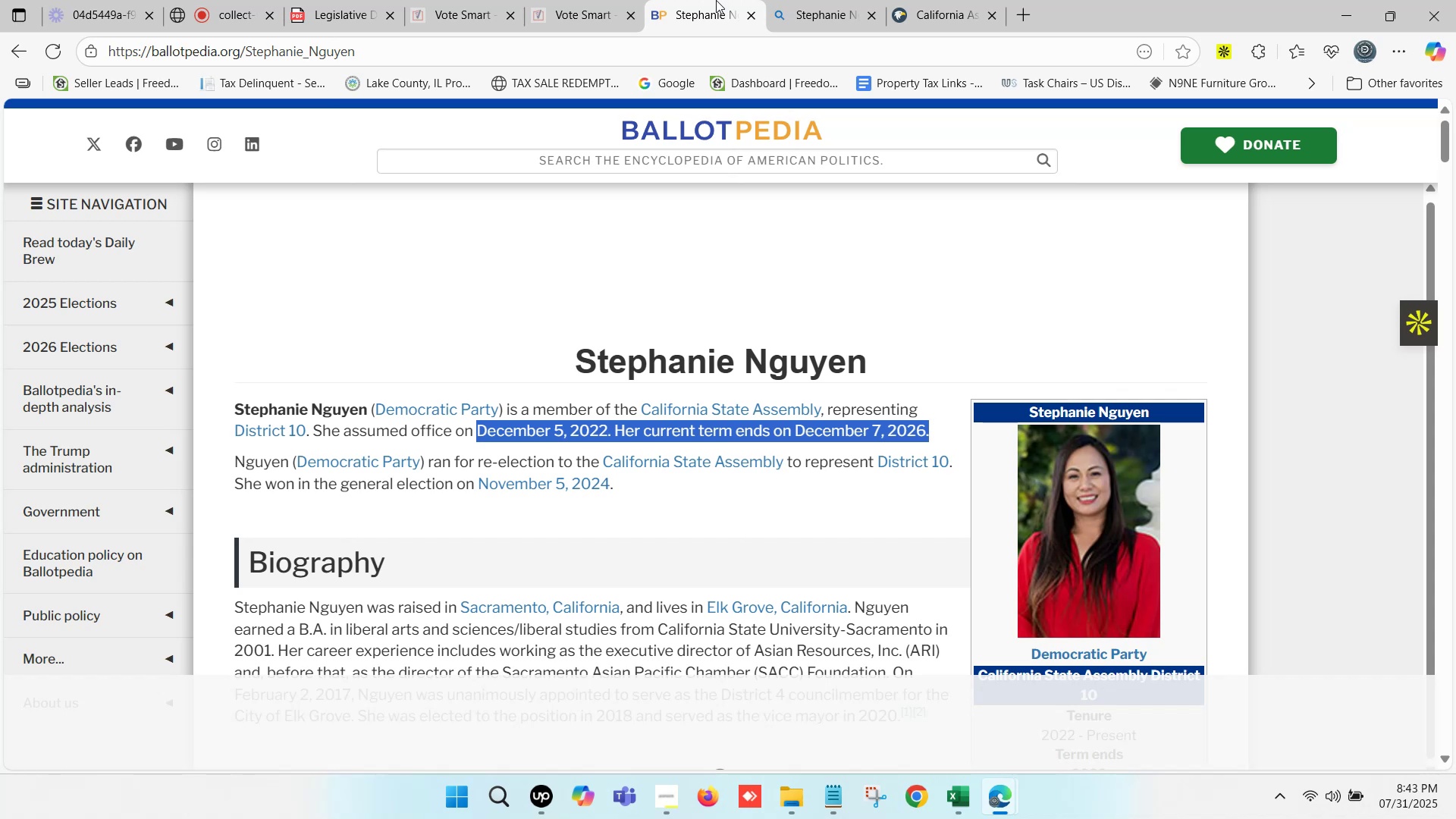 
key(Control+ControlLeft)
 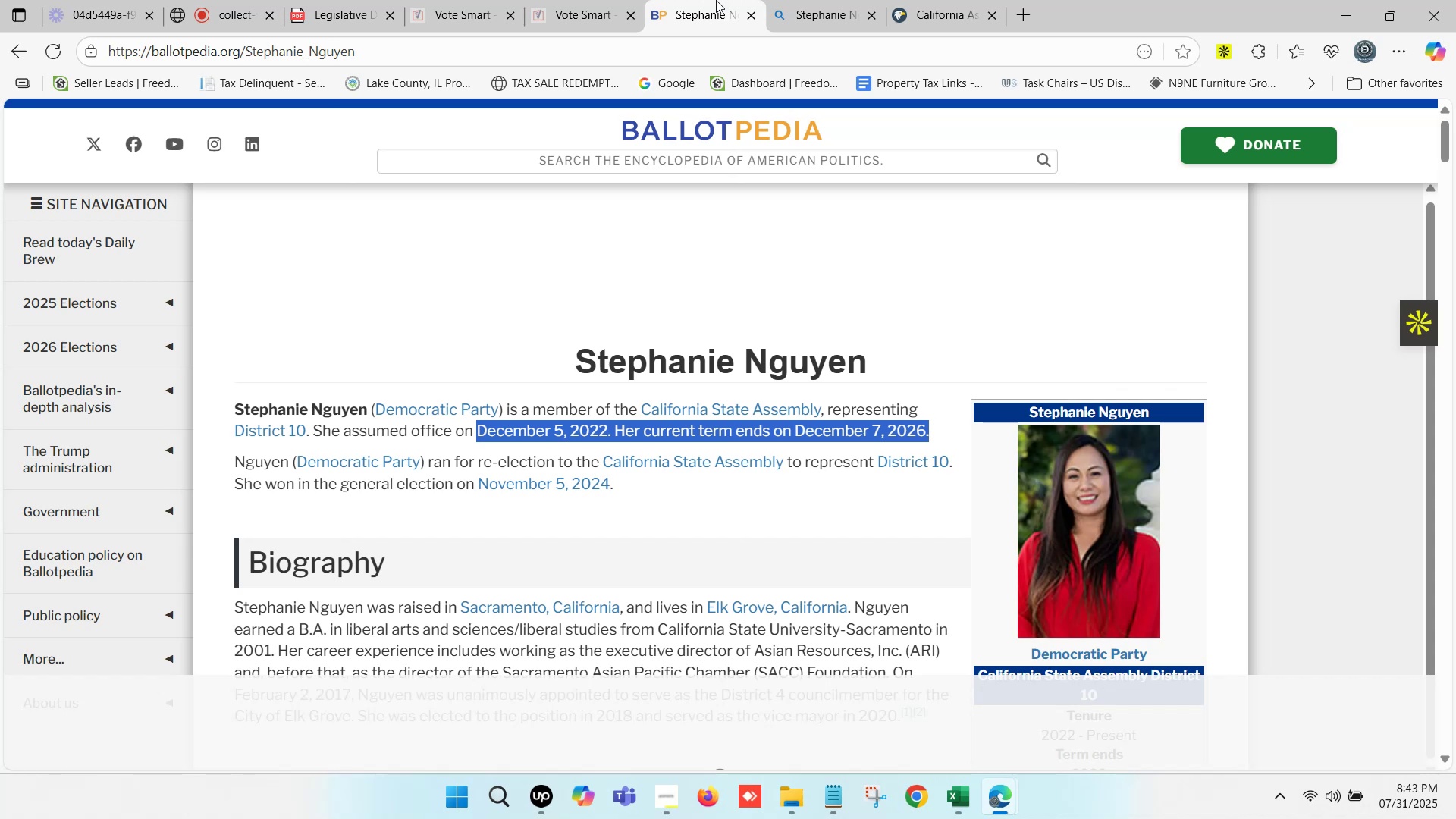 
key(Control+ControlLeft)
 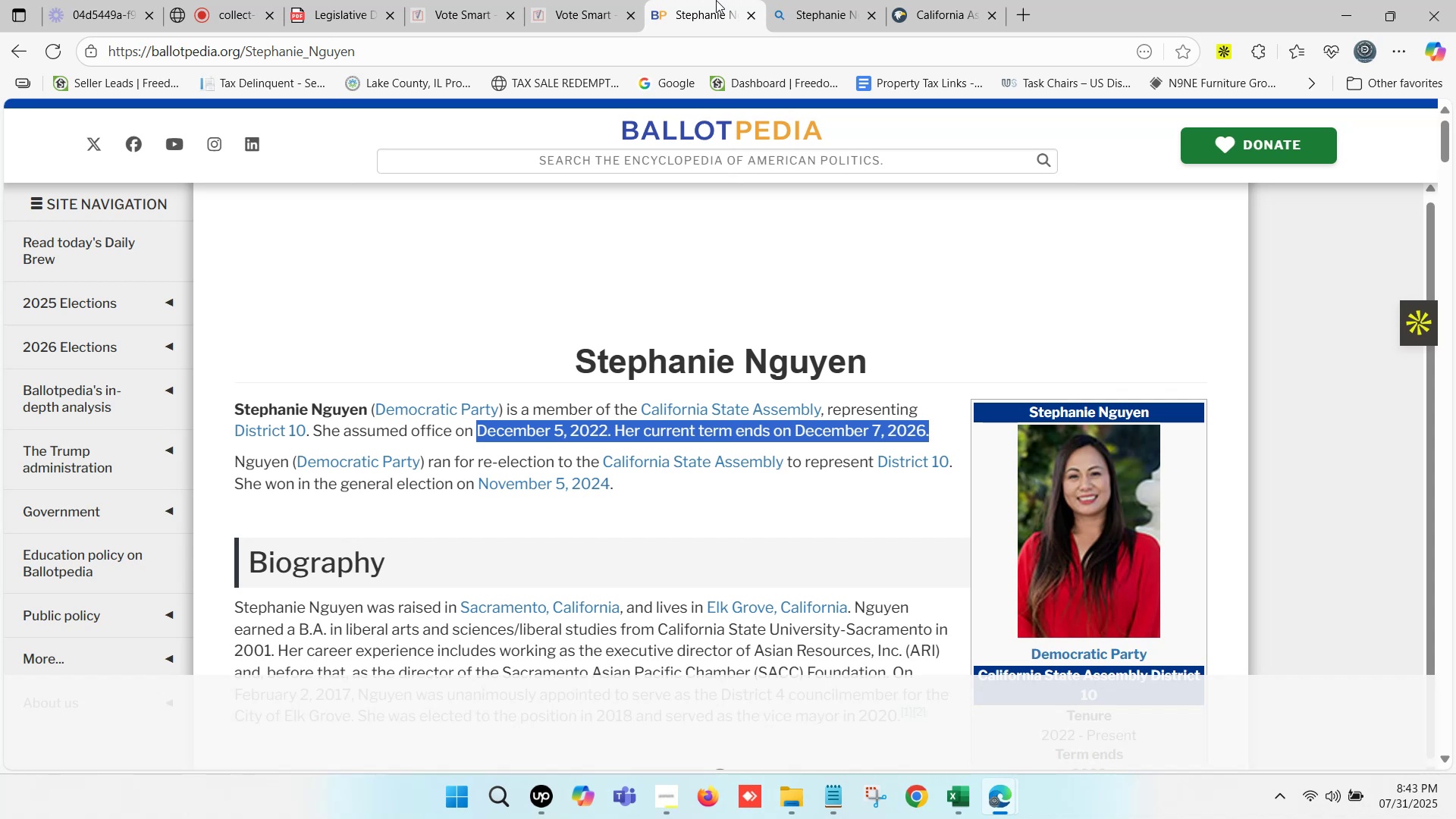 
key(Control+ControlLeft)
 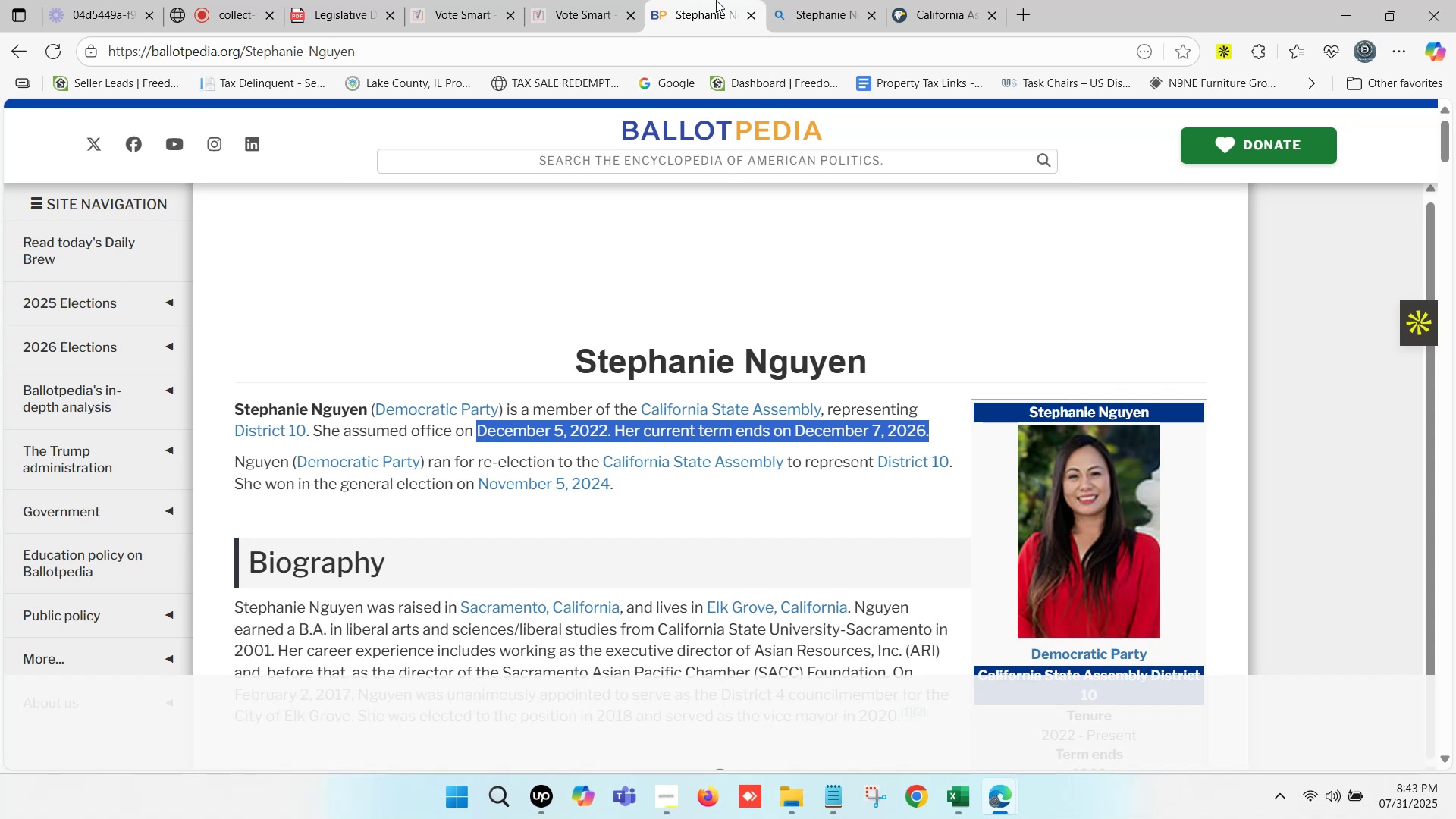 
key(Control+ControlLeft)
 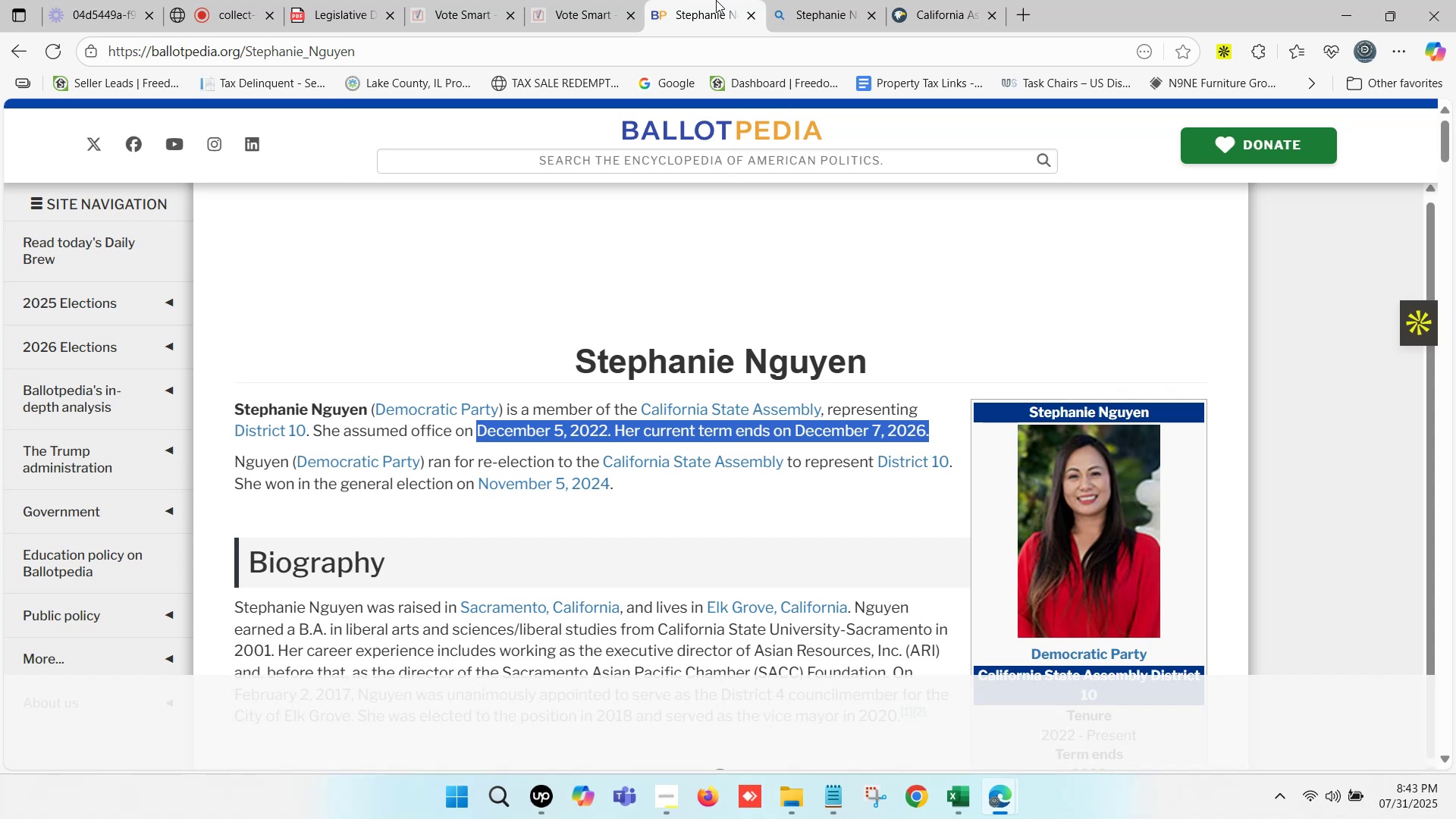 
key(Control+ControlLeft)
 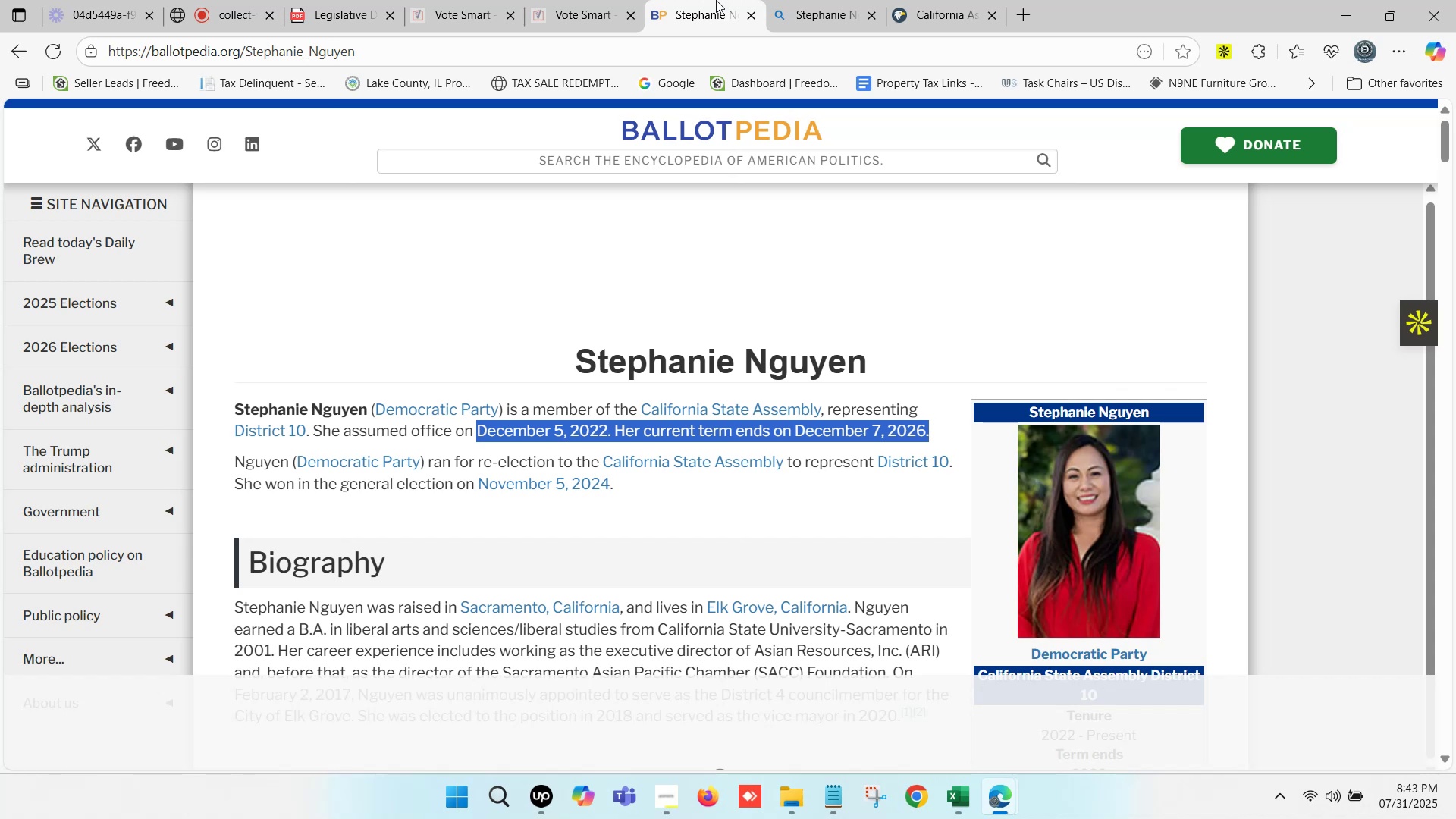 
key(Control+ControlLeft)
 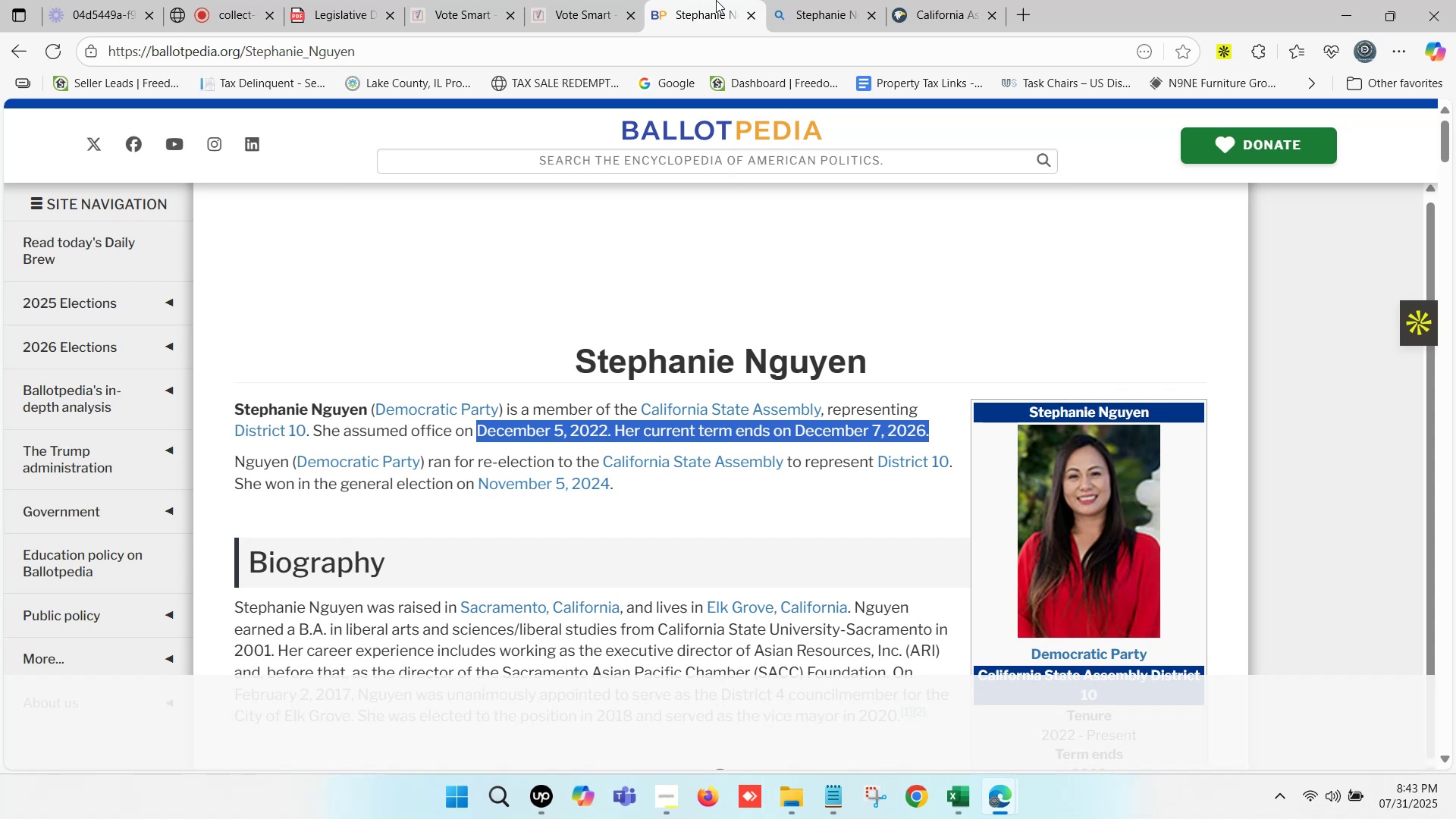 
key(Control+ControlLeft)
 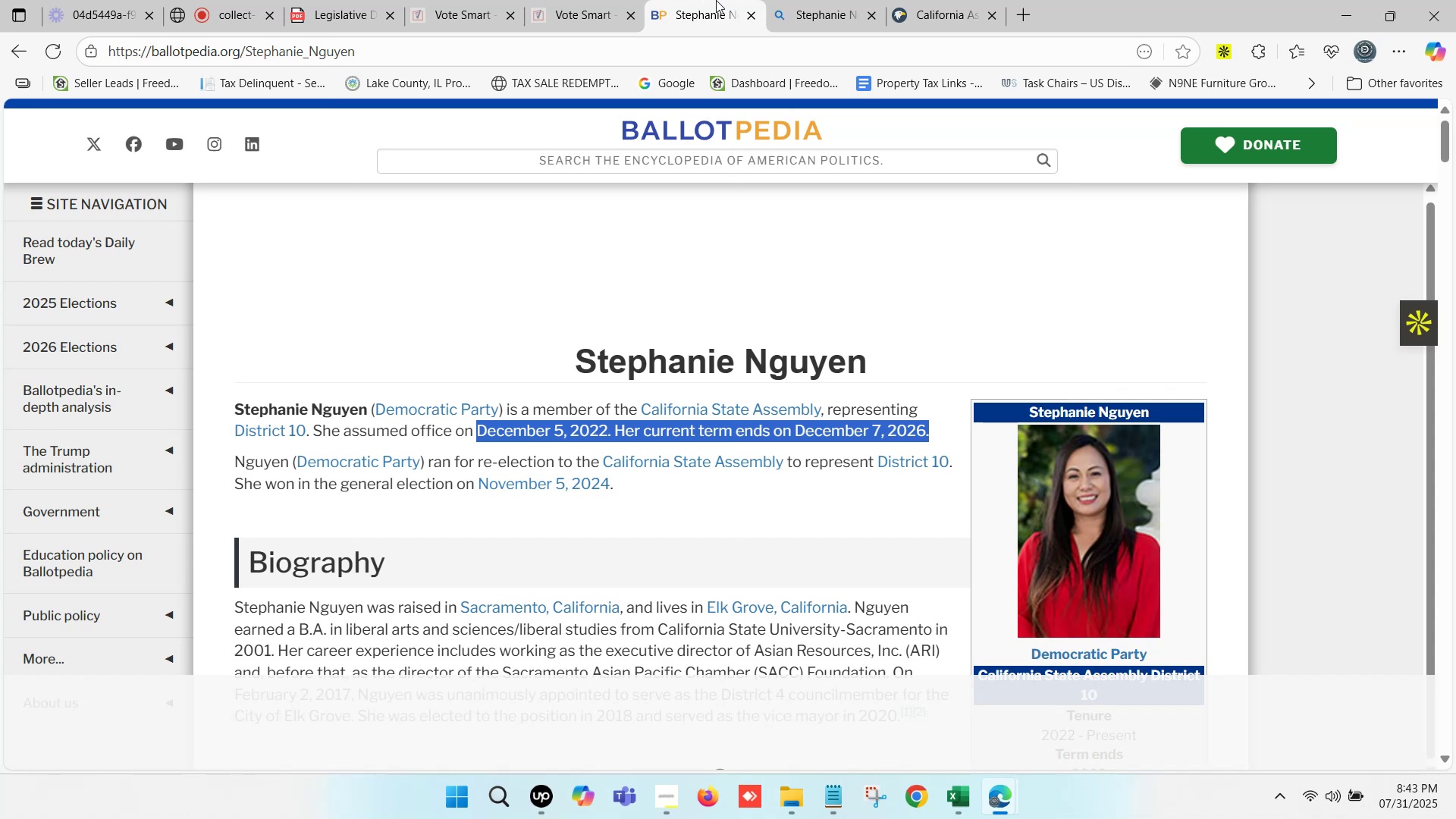 
key(Control+ControlLeft)
 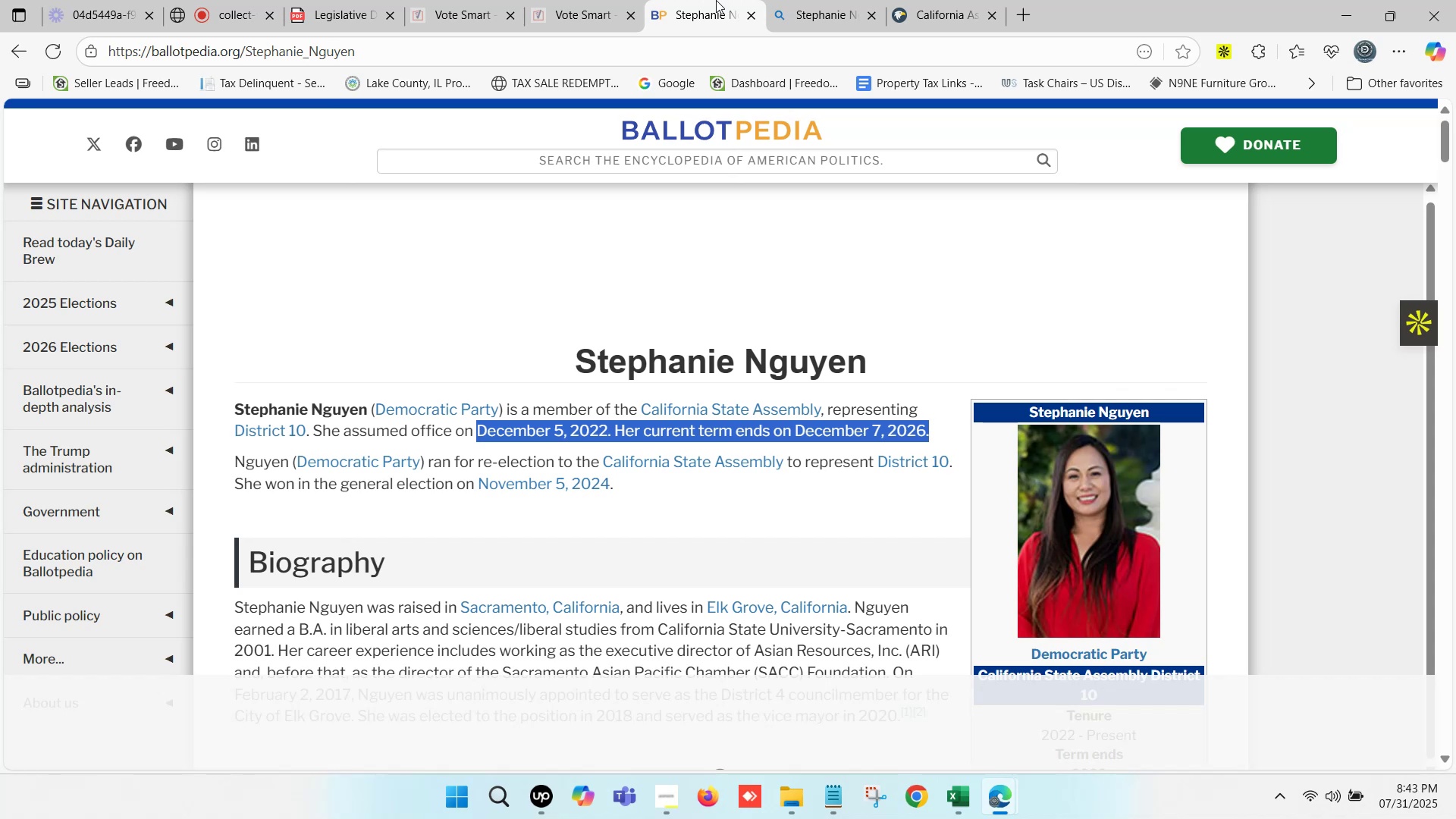 
key(Control+ControlLeft)
 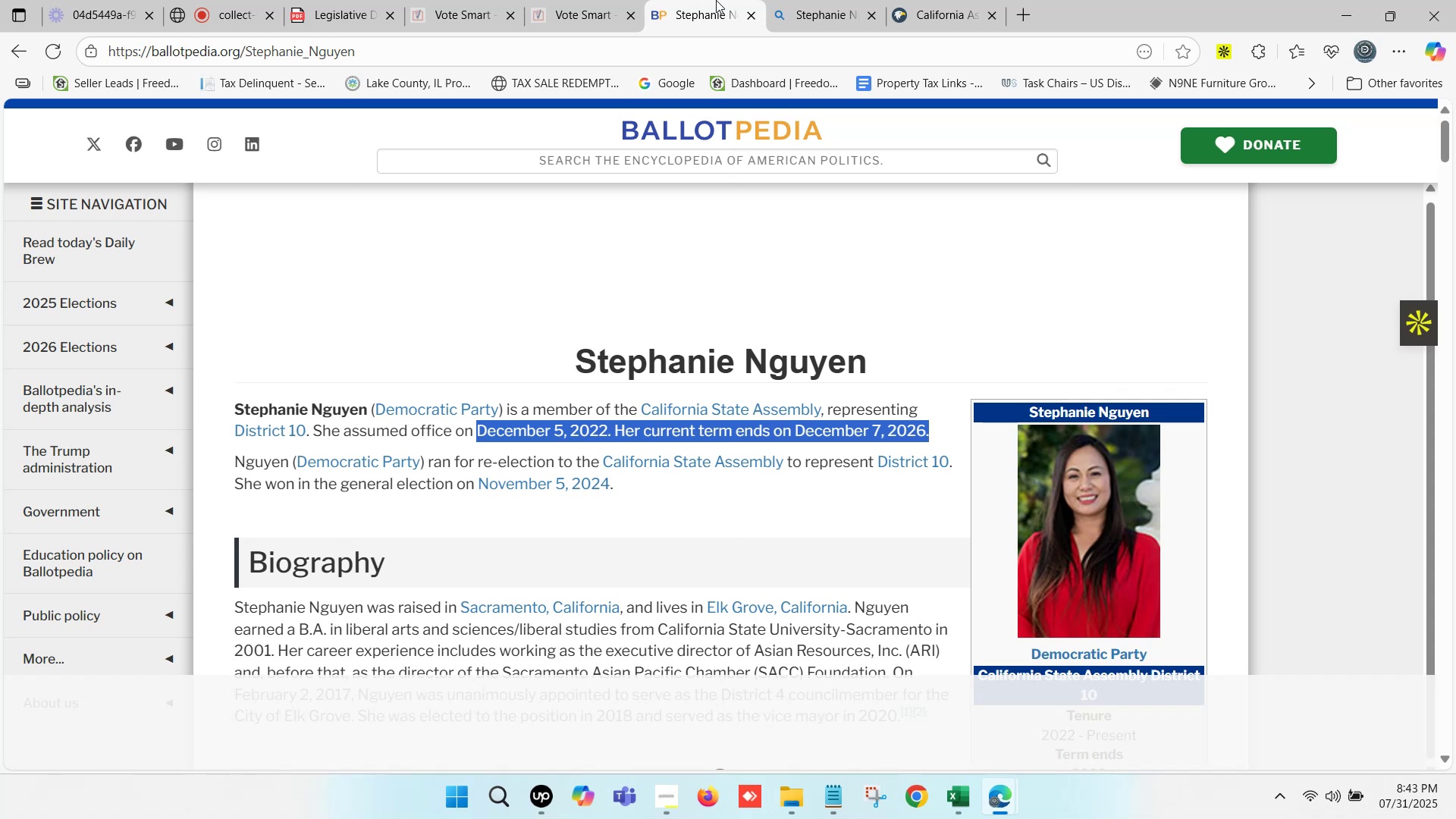 
key(Control+ControlLeft)
 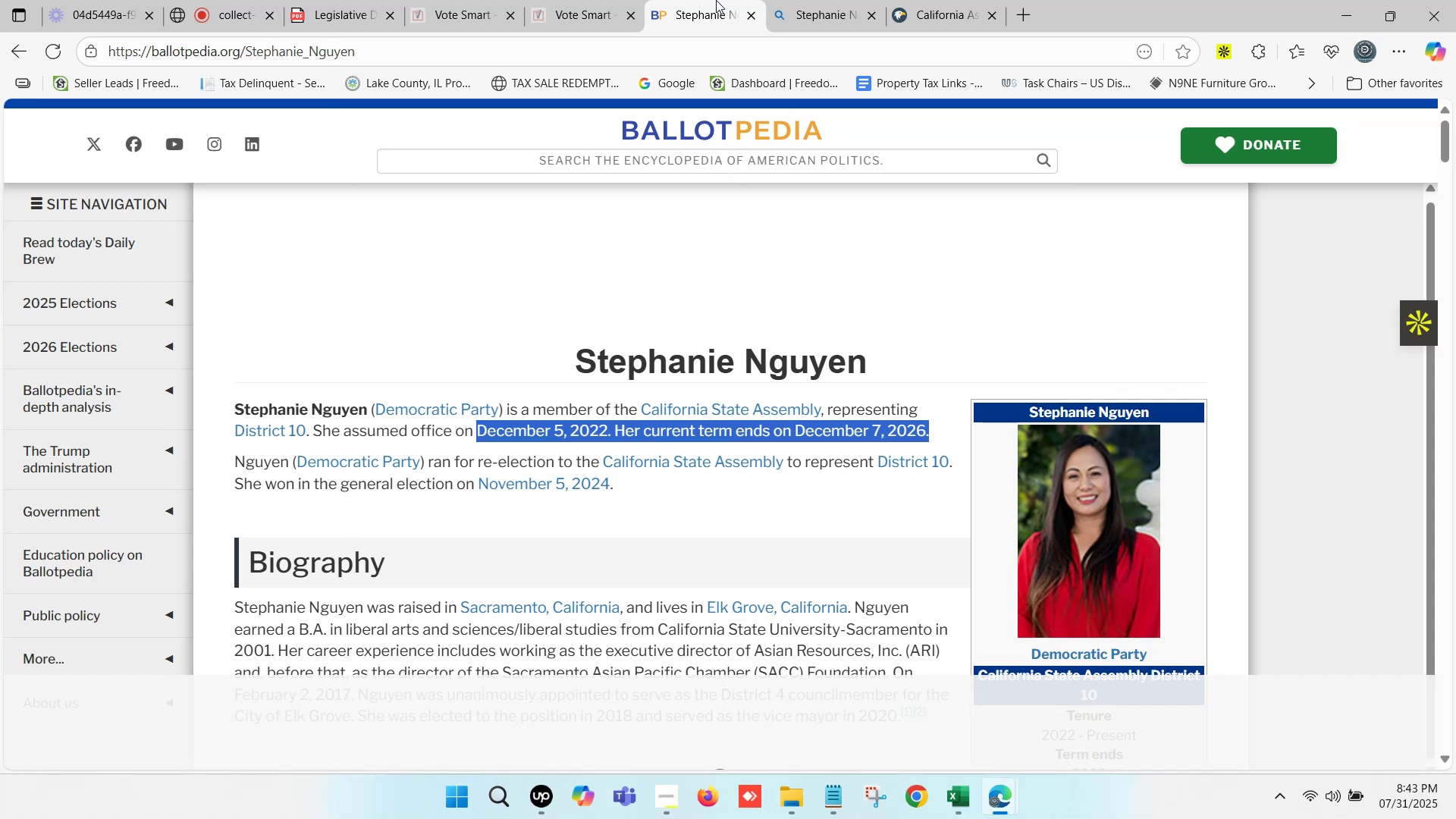 
key(Control+ControlLeft)
 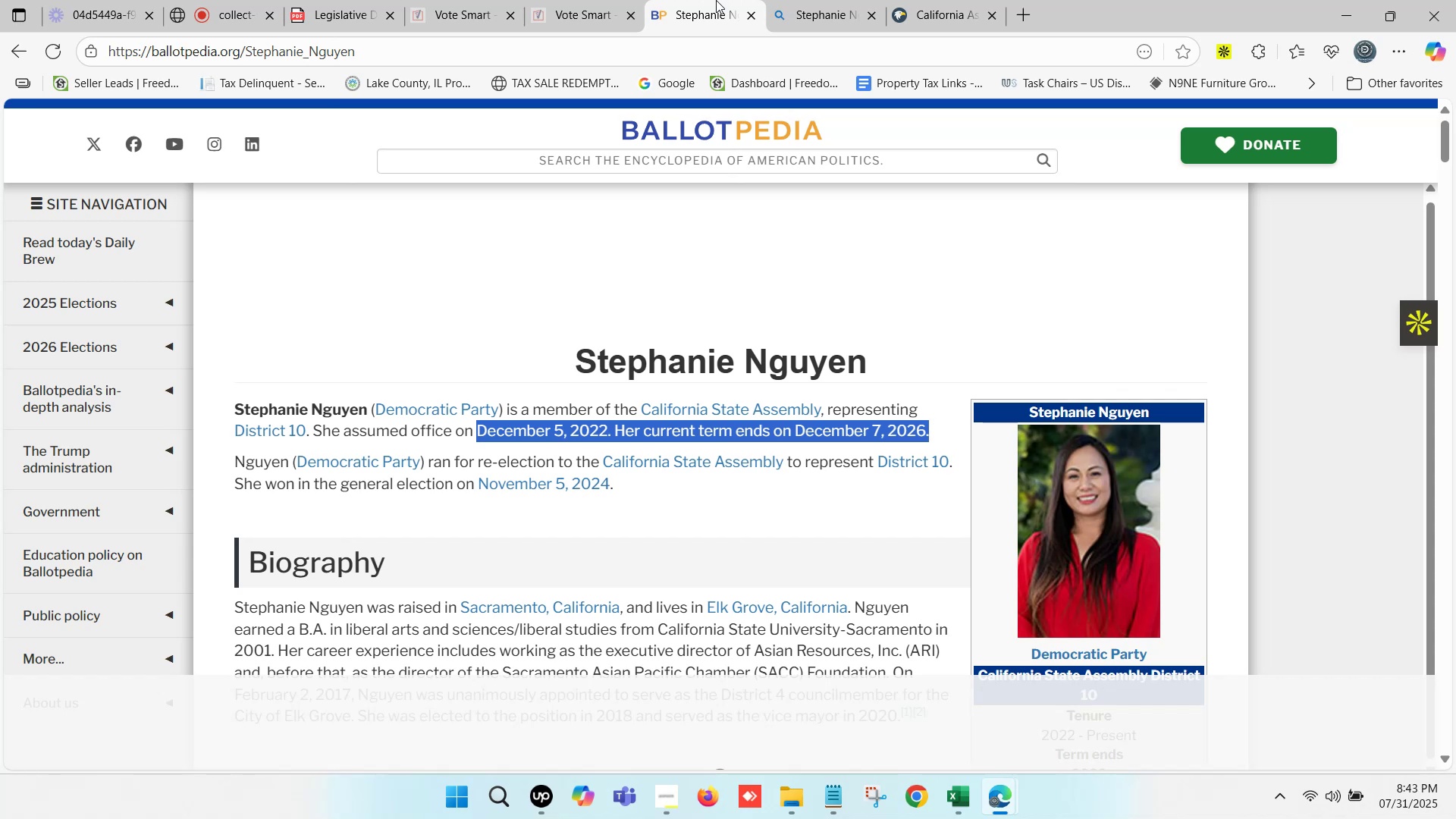 
key(Control+ControlLeft)
 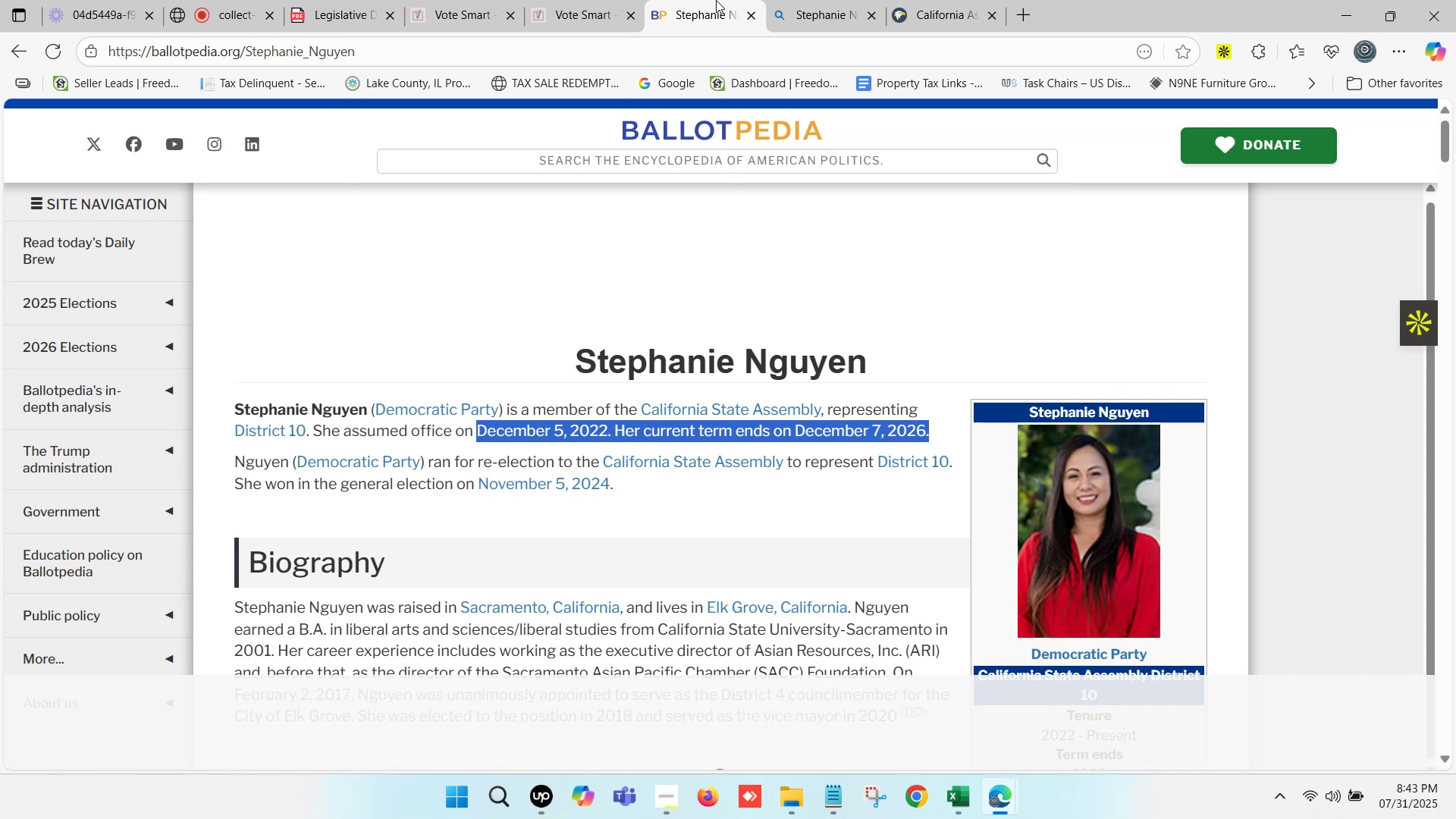 
key(Control+ControlLeft)
 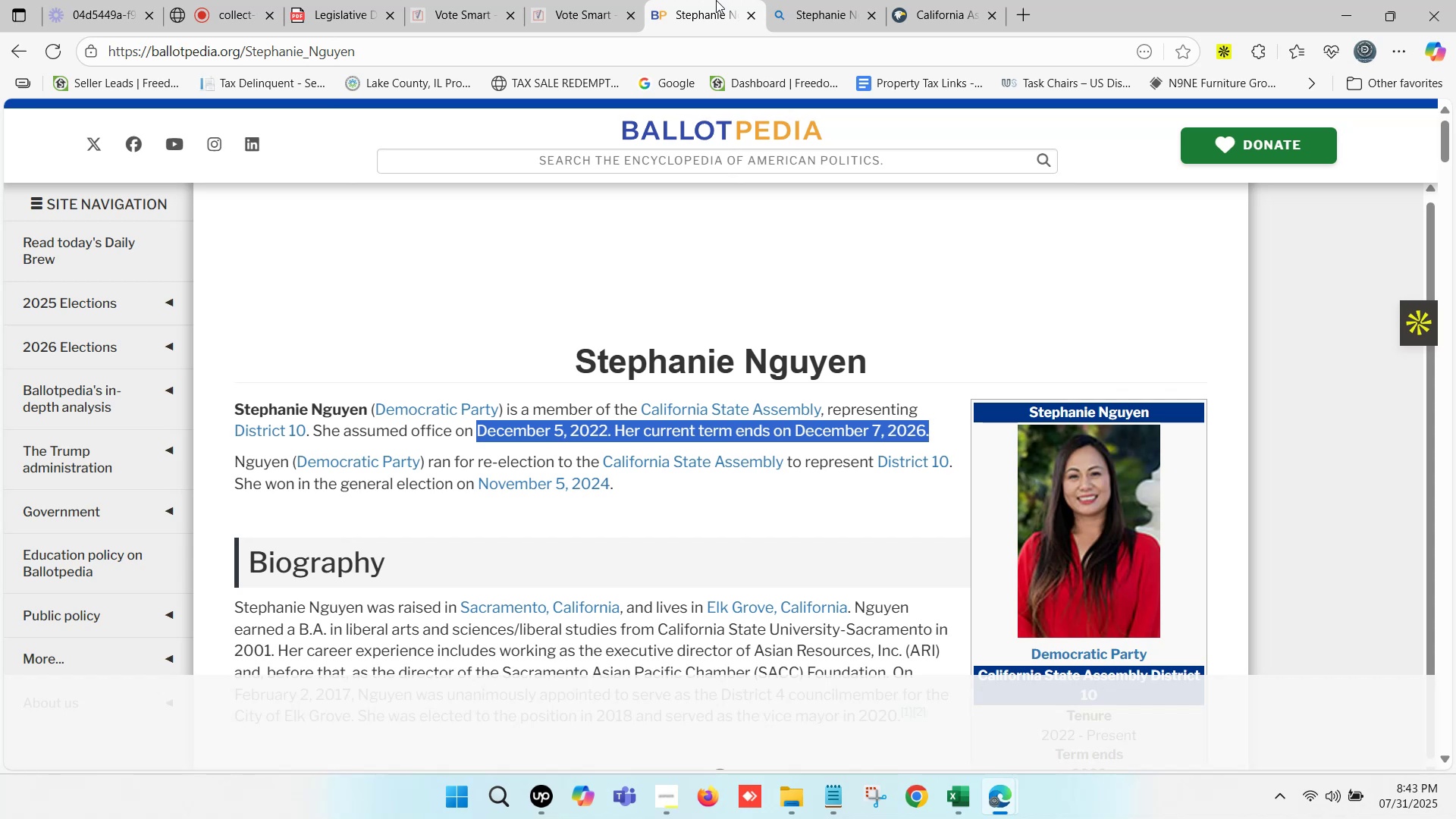 
key(Control+ControlLeft)
 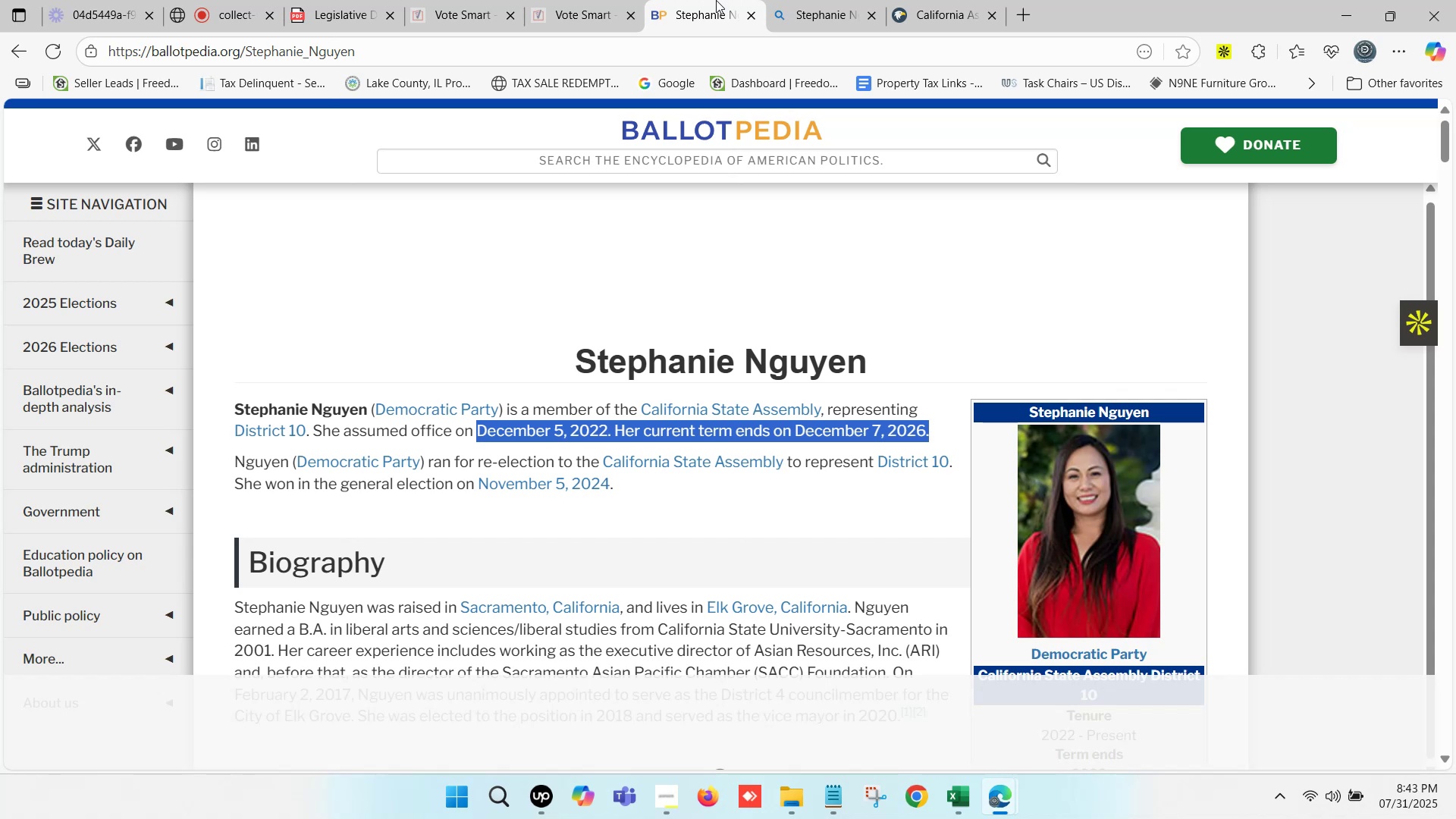 
key(Control+ControlLeft)
 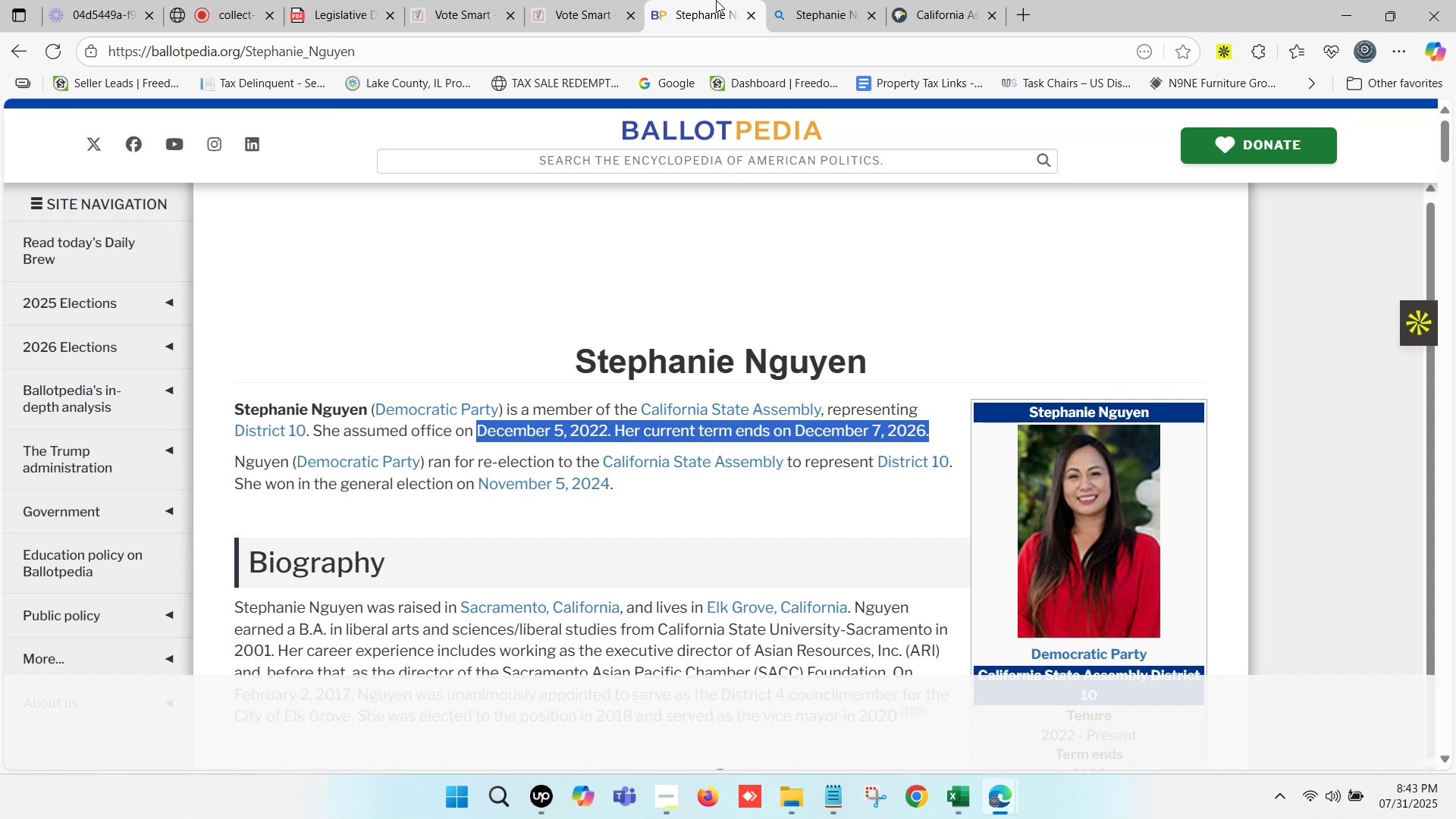 
key(Control+ControlLeft)
 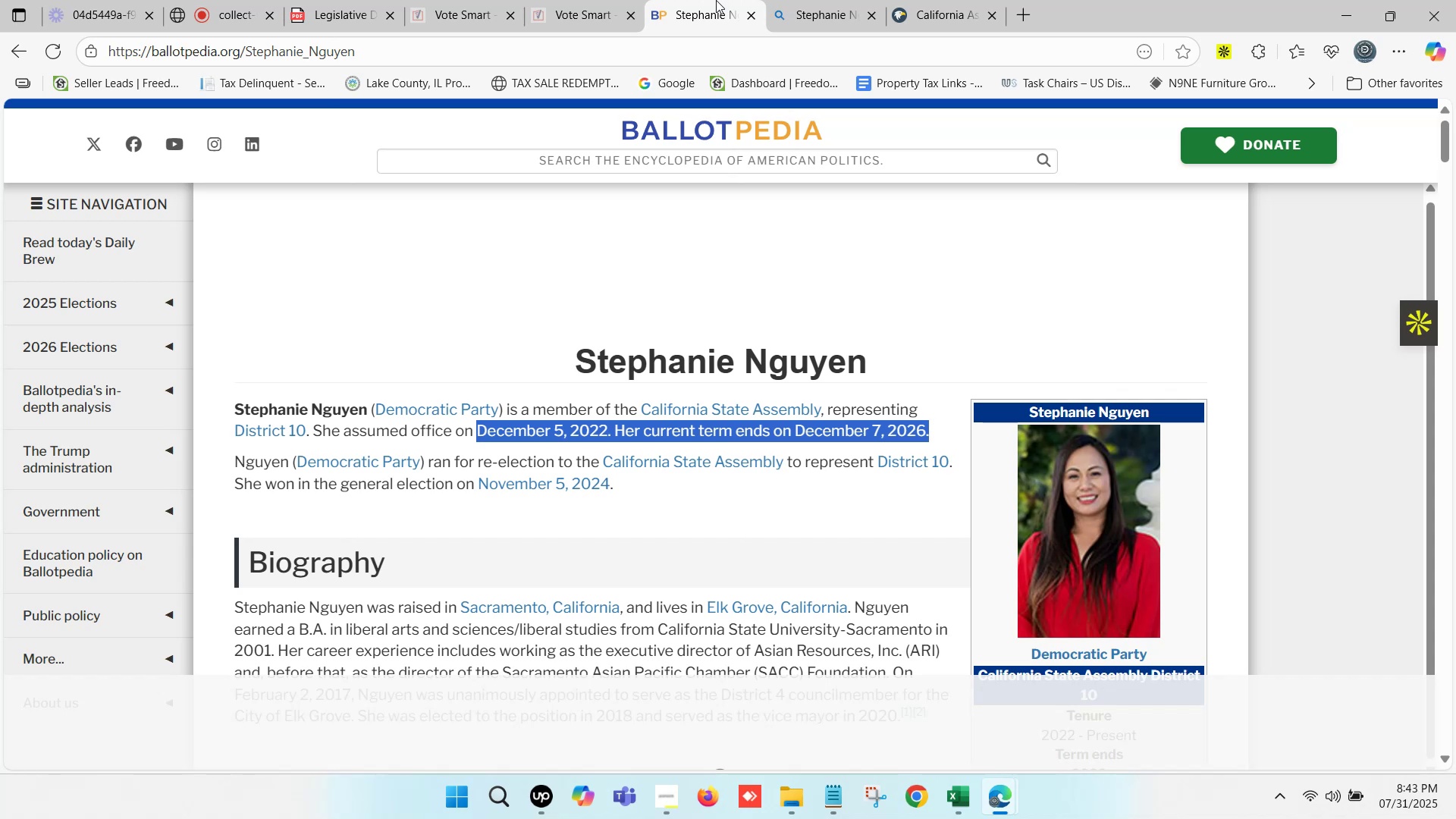 
key(Control+ControlLeft)
 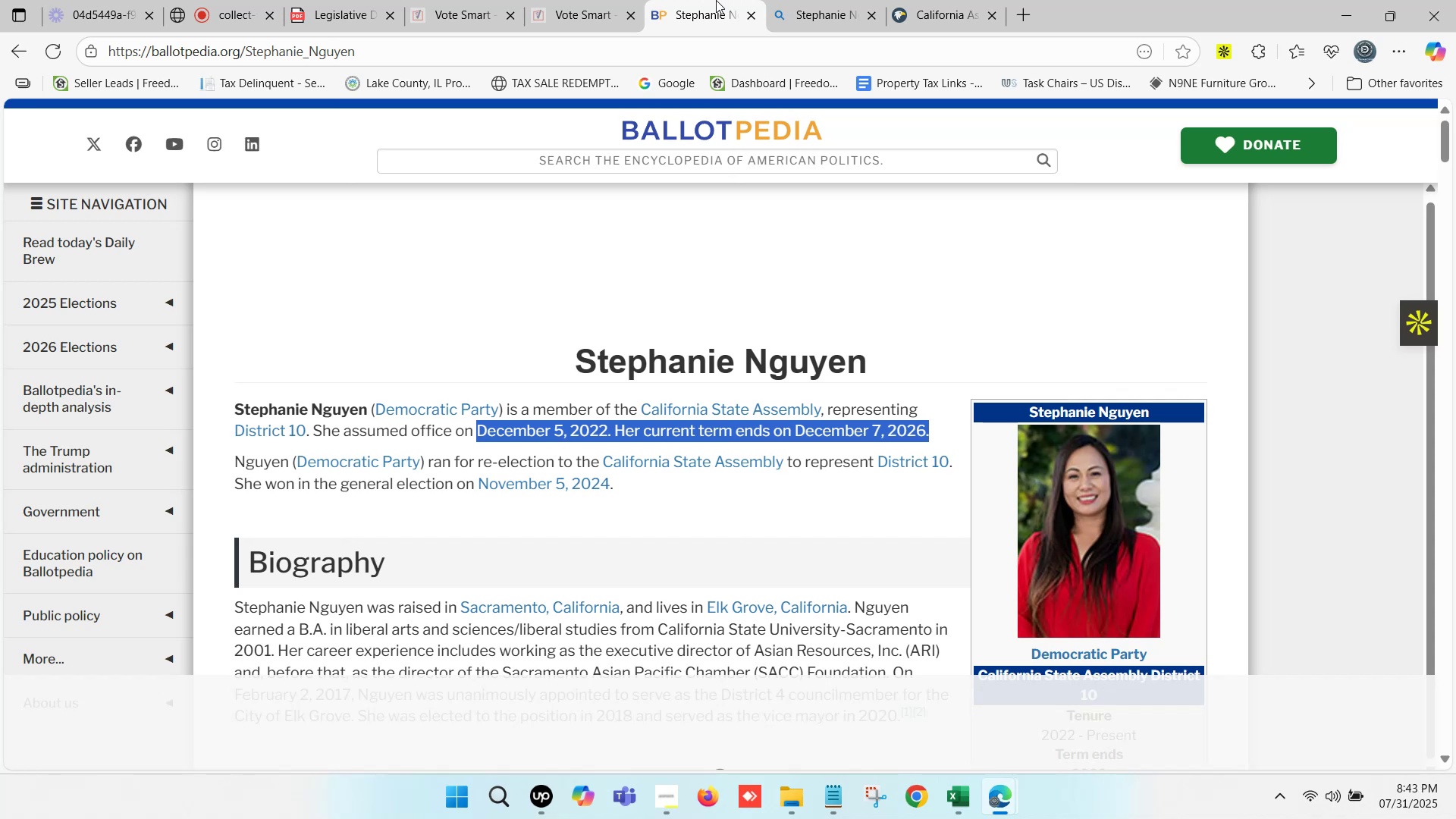 
key(Control+ControlLeft)
 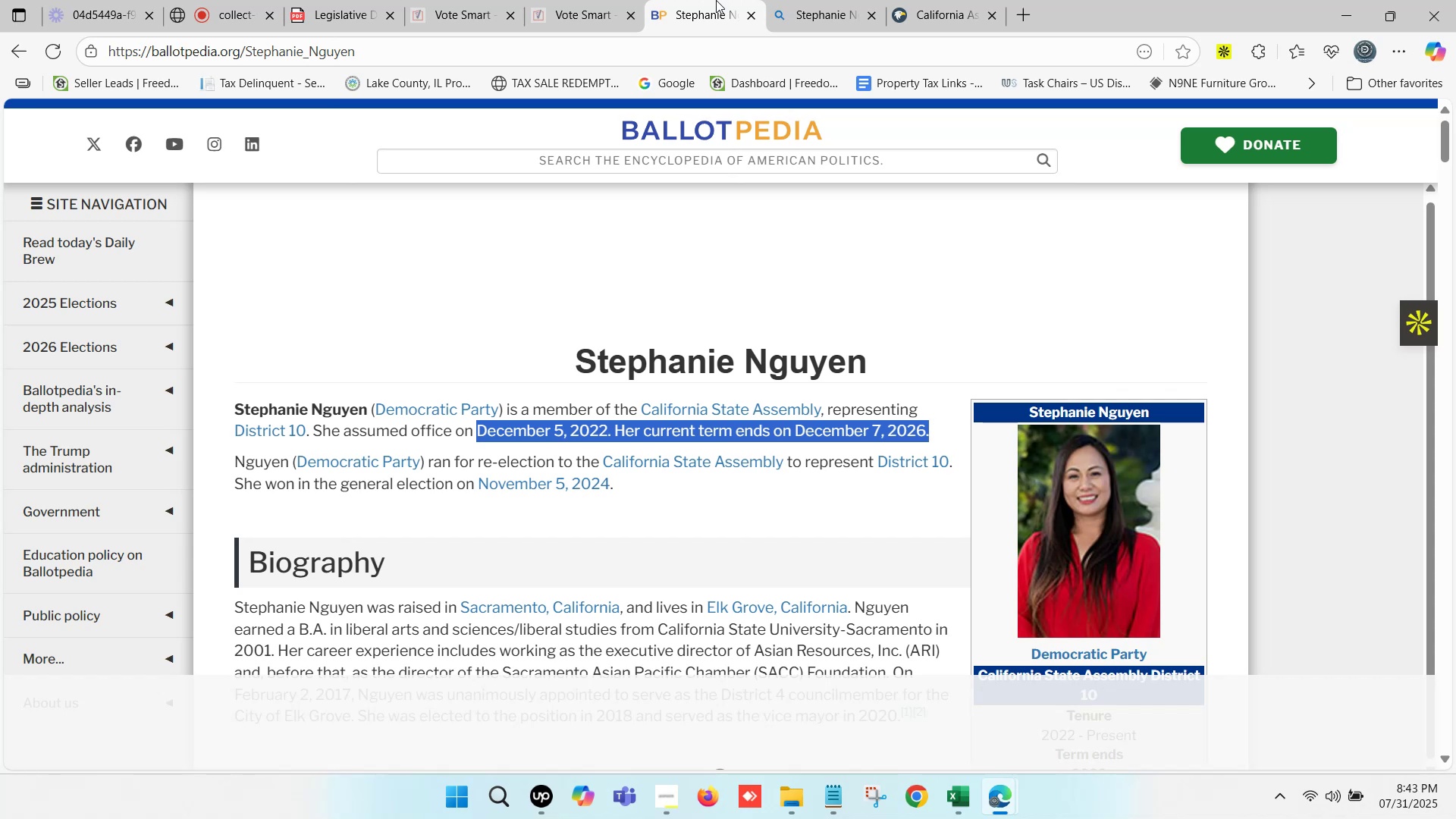 
key(Control+ControlLeft)
 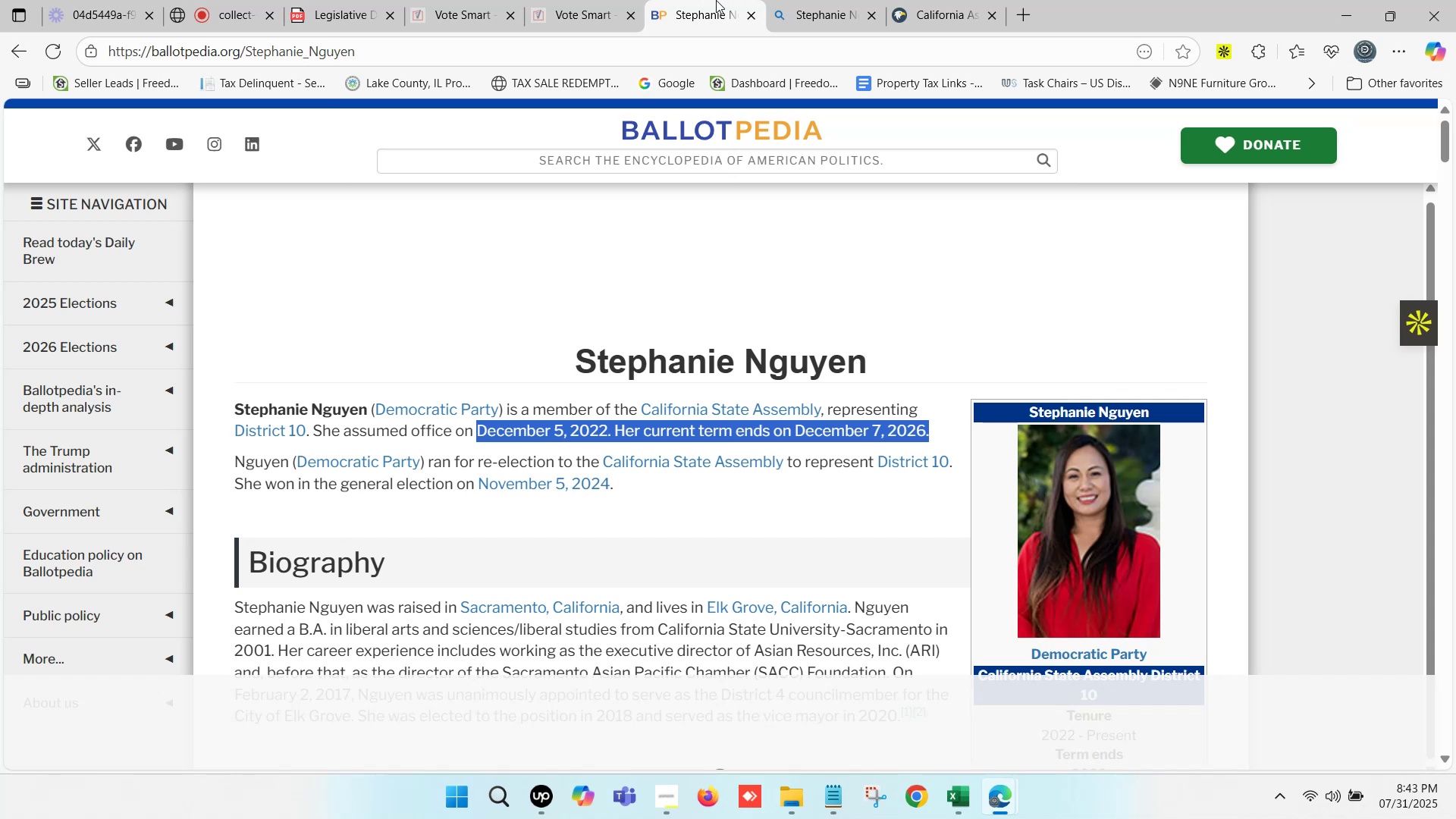 
key(Control+ControlLeft)
 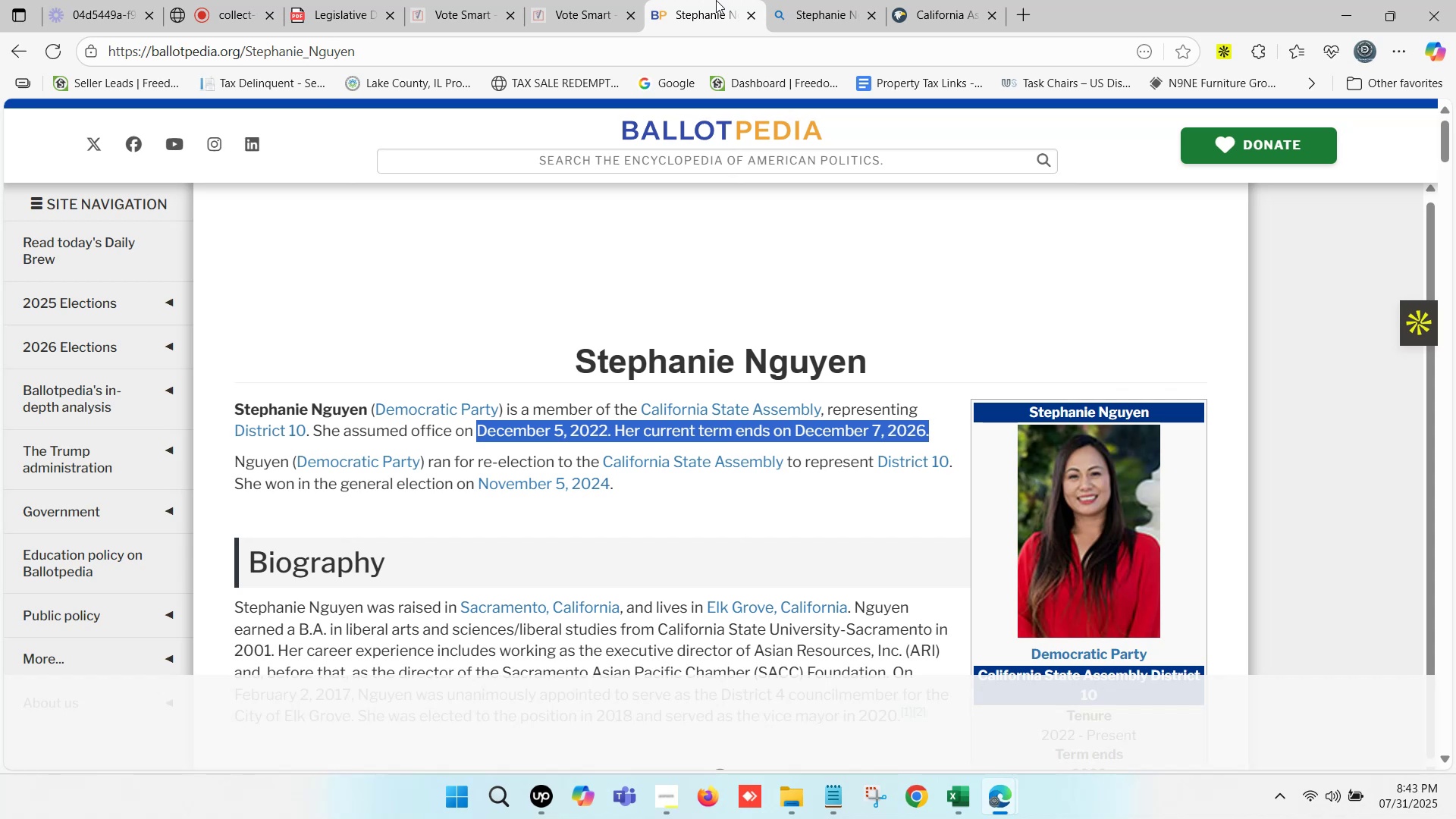 
key(Control+ControlLeft)
 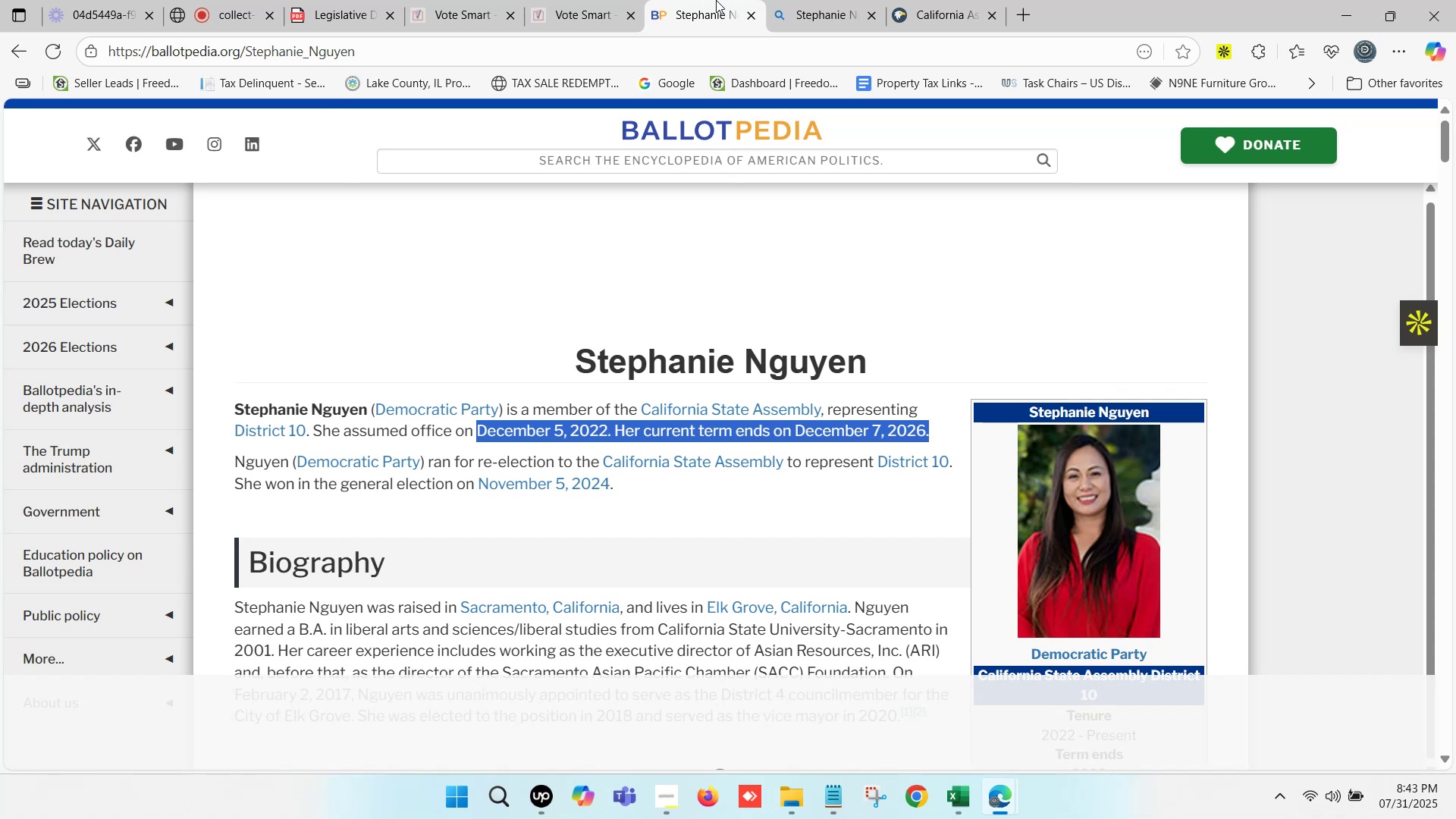 
key(Control+ControlLeft)
 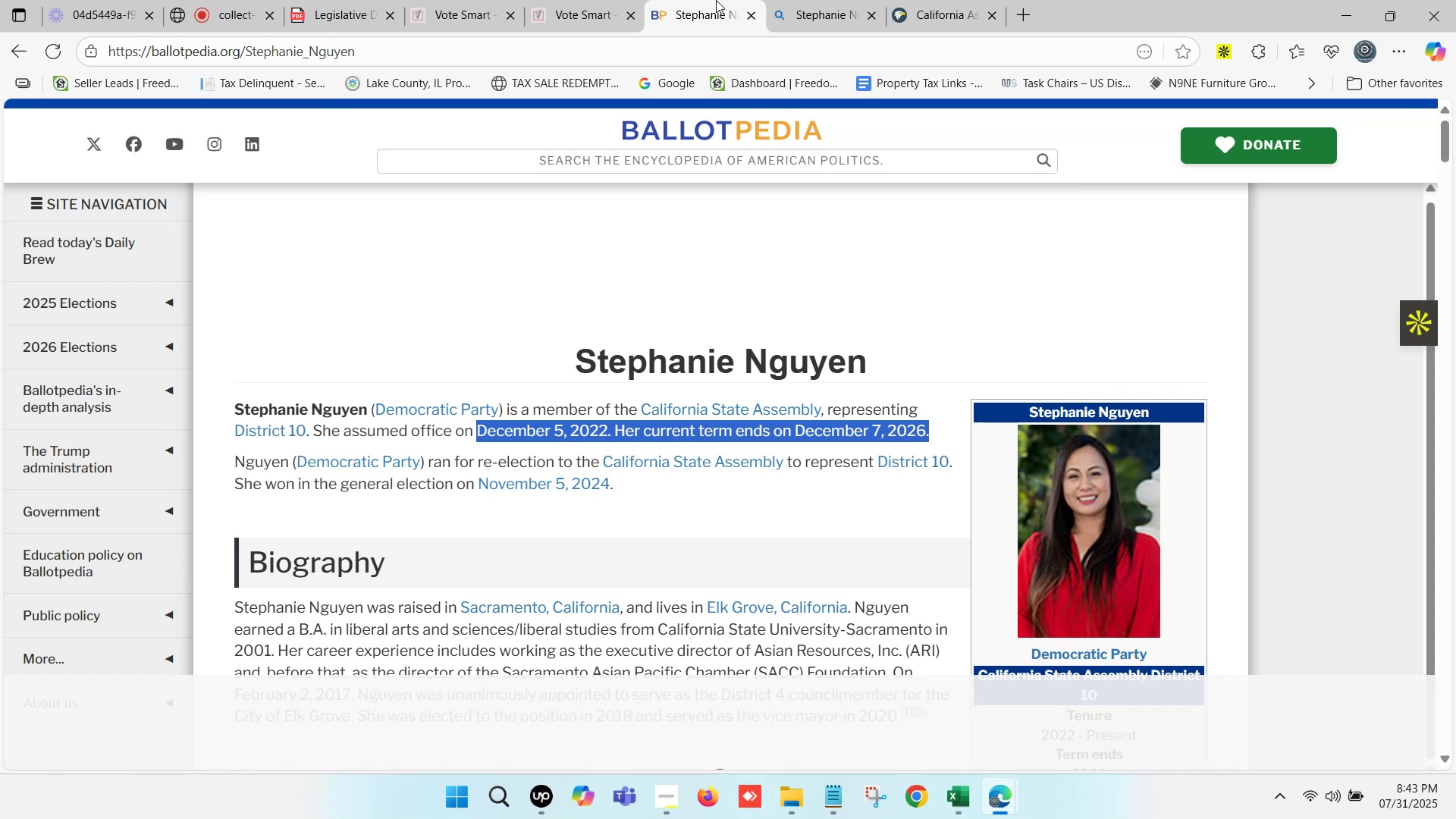 
key(Control+ControlLeft)
 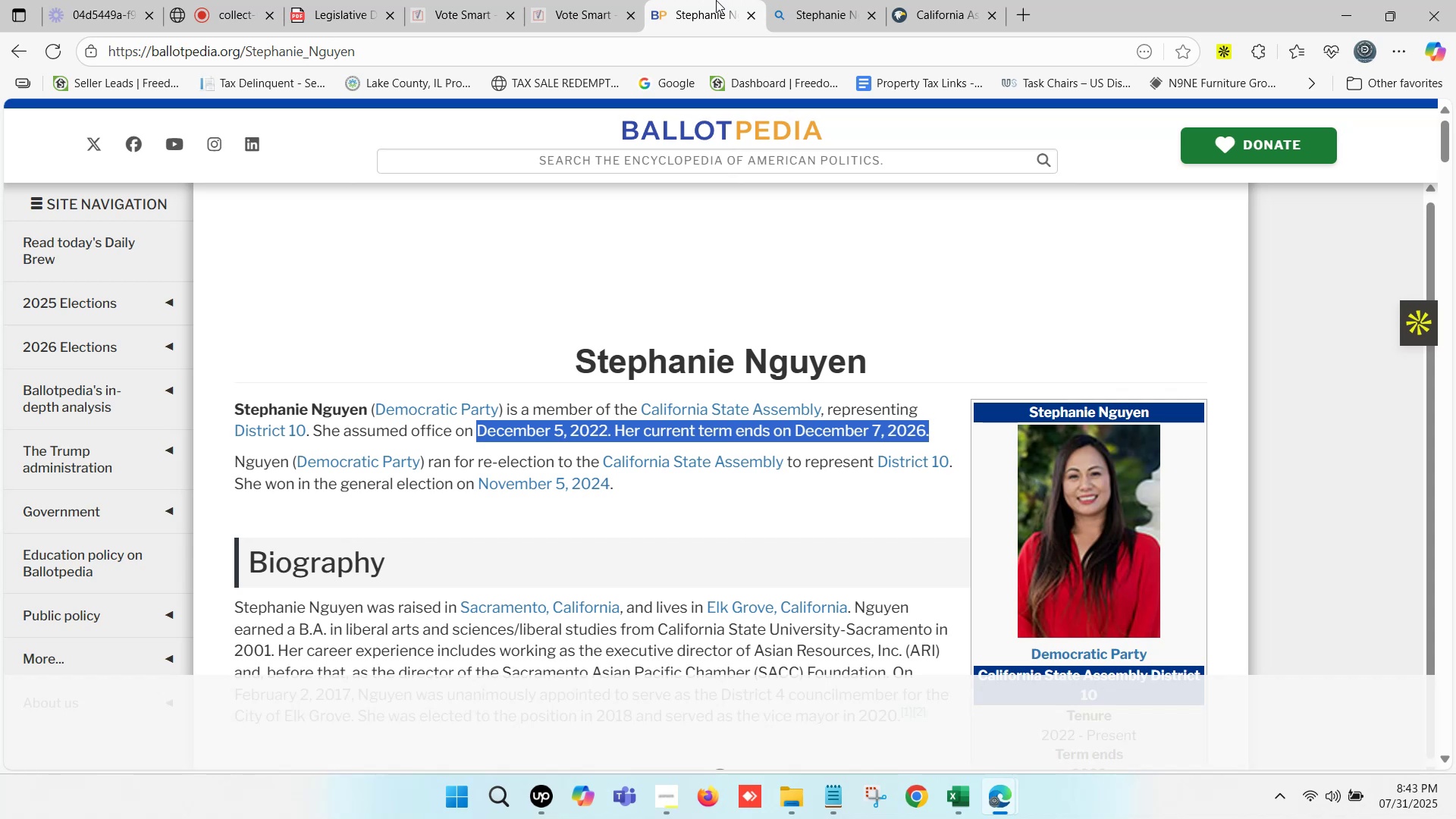 
key(Control+ControlLeft)
 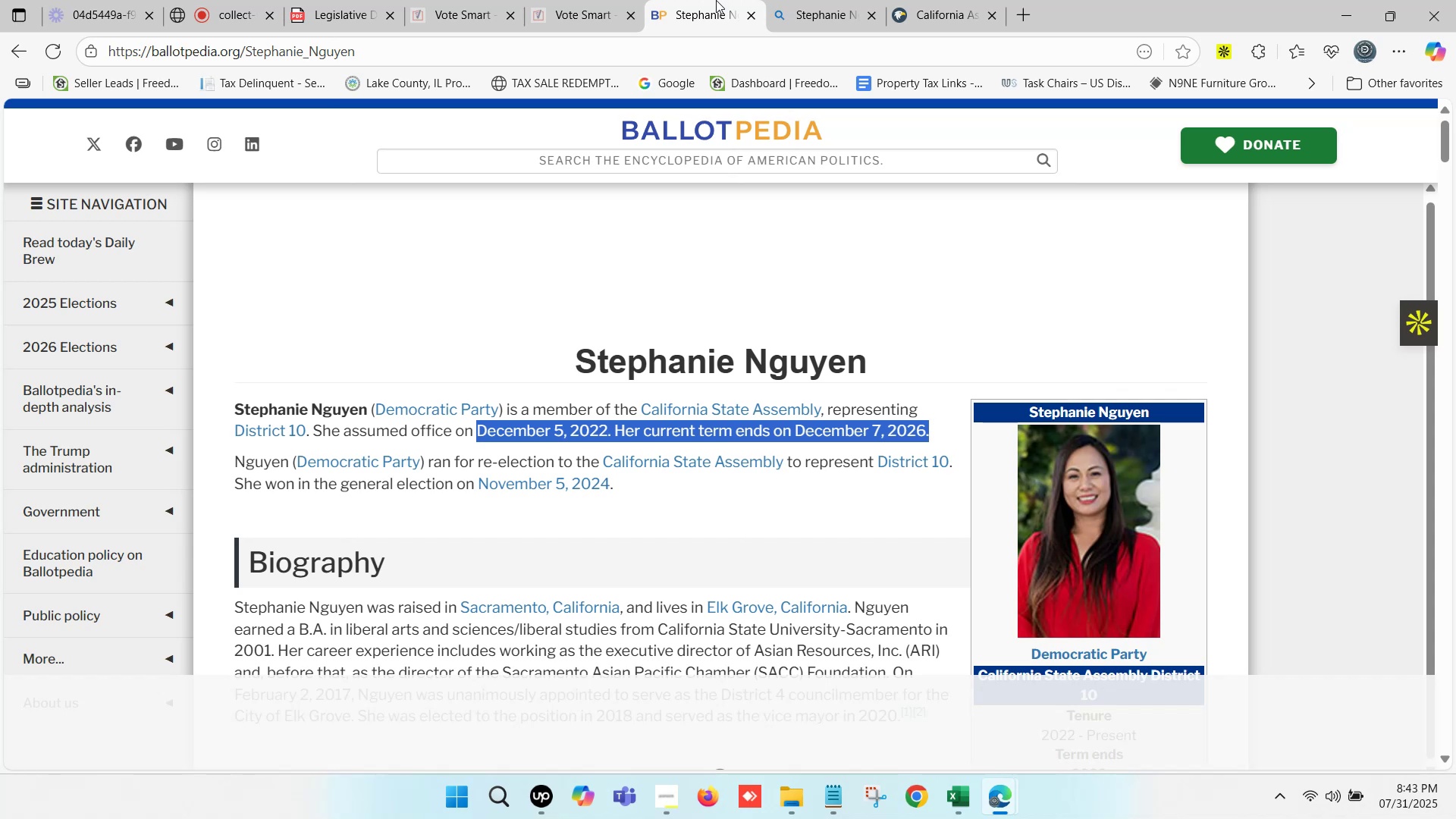 
key(Control+ControlLeft)
 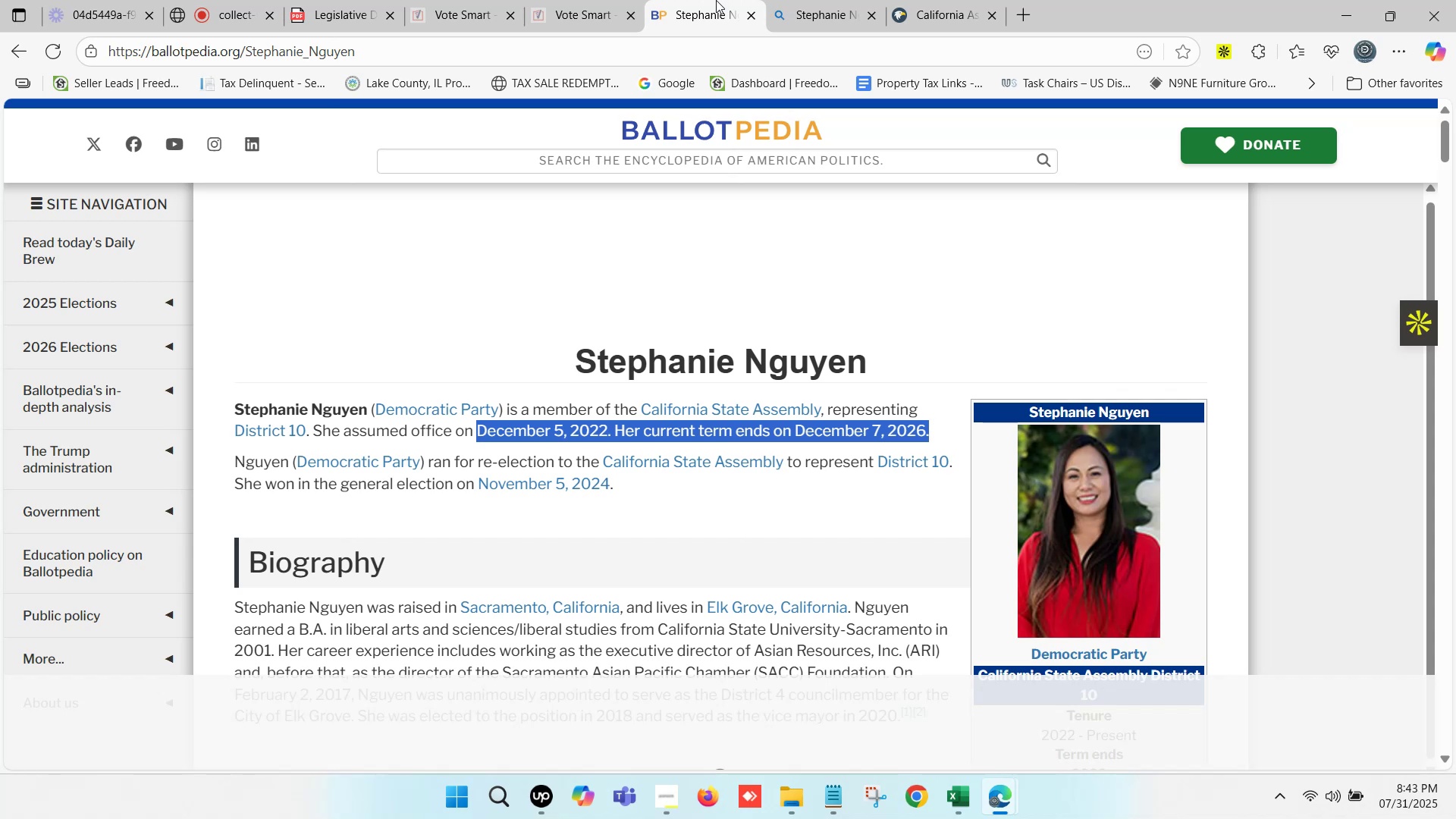 
key(Control+ControlLeft)
 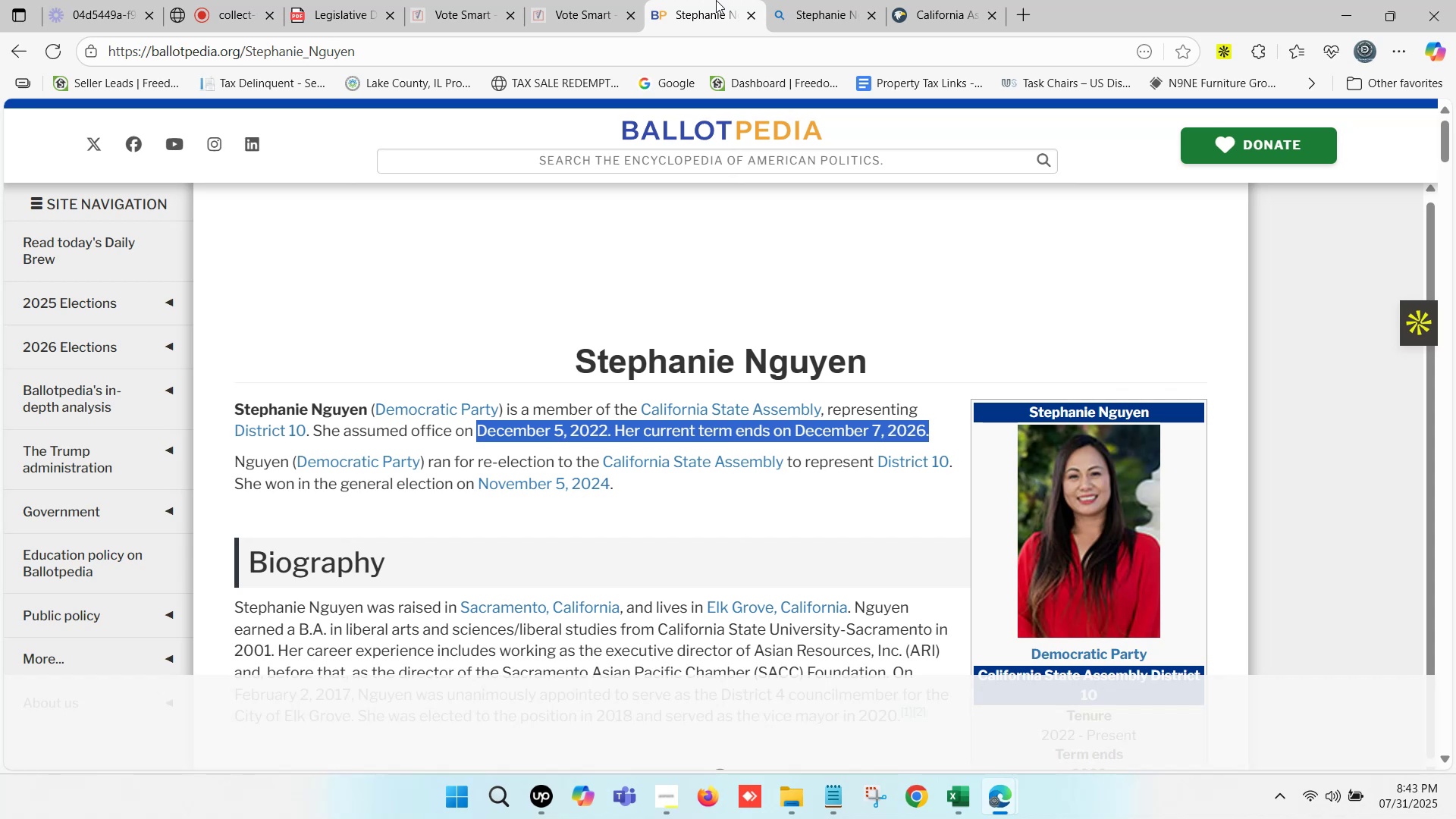 
key(Control+ControlLeft)
 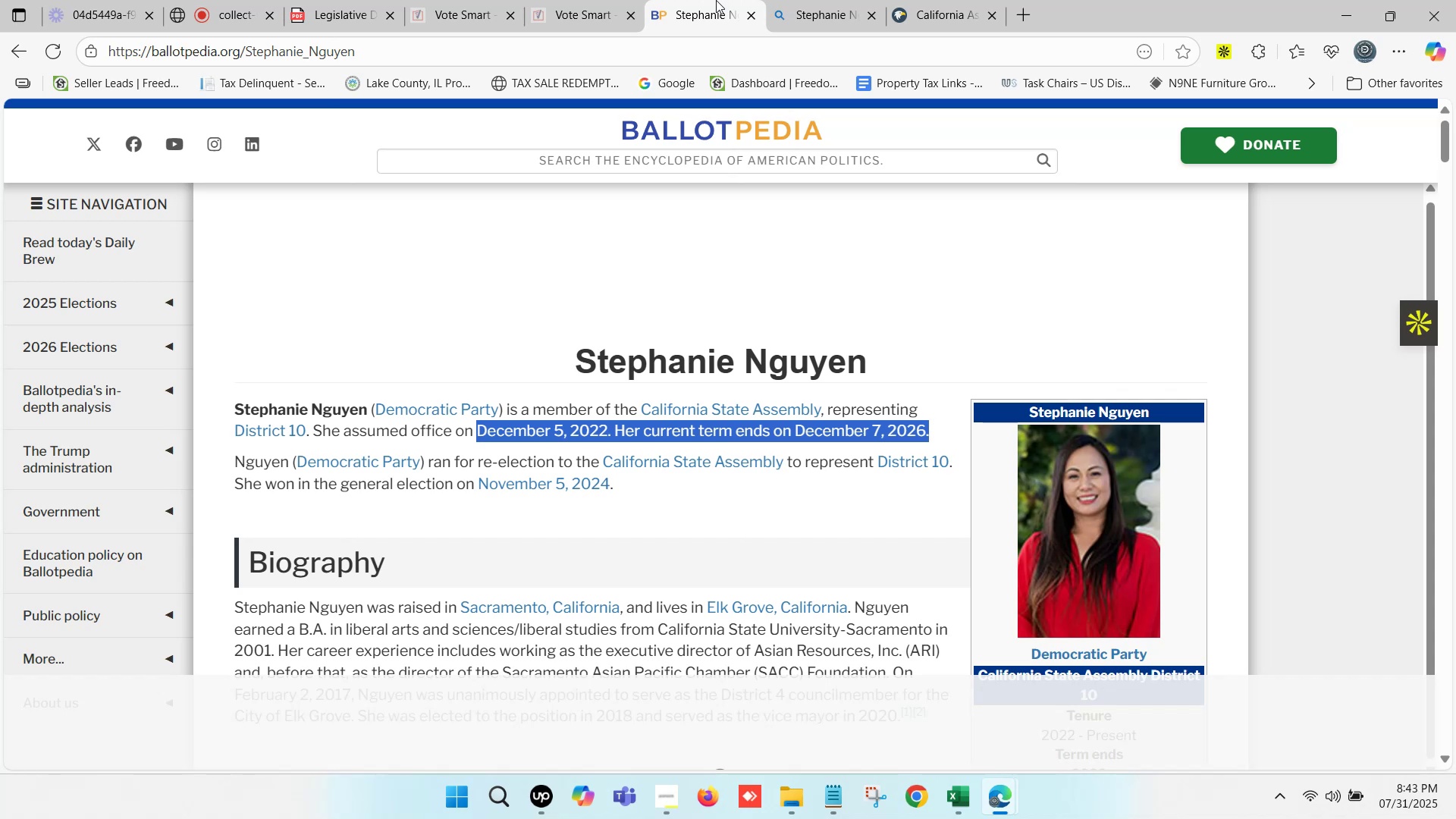 
key(Control+ControlLeft)
 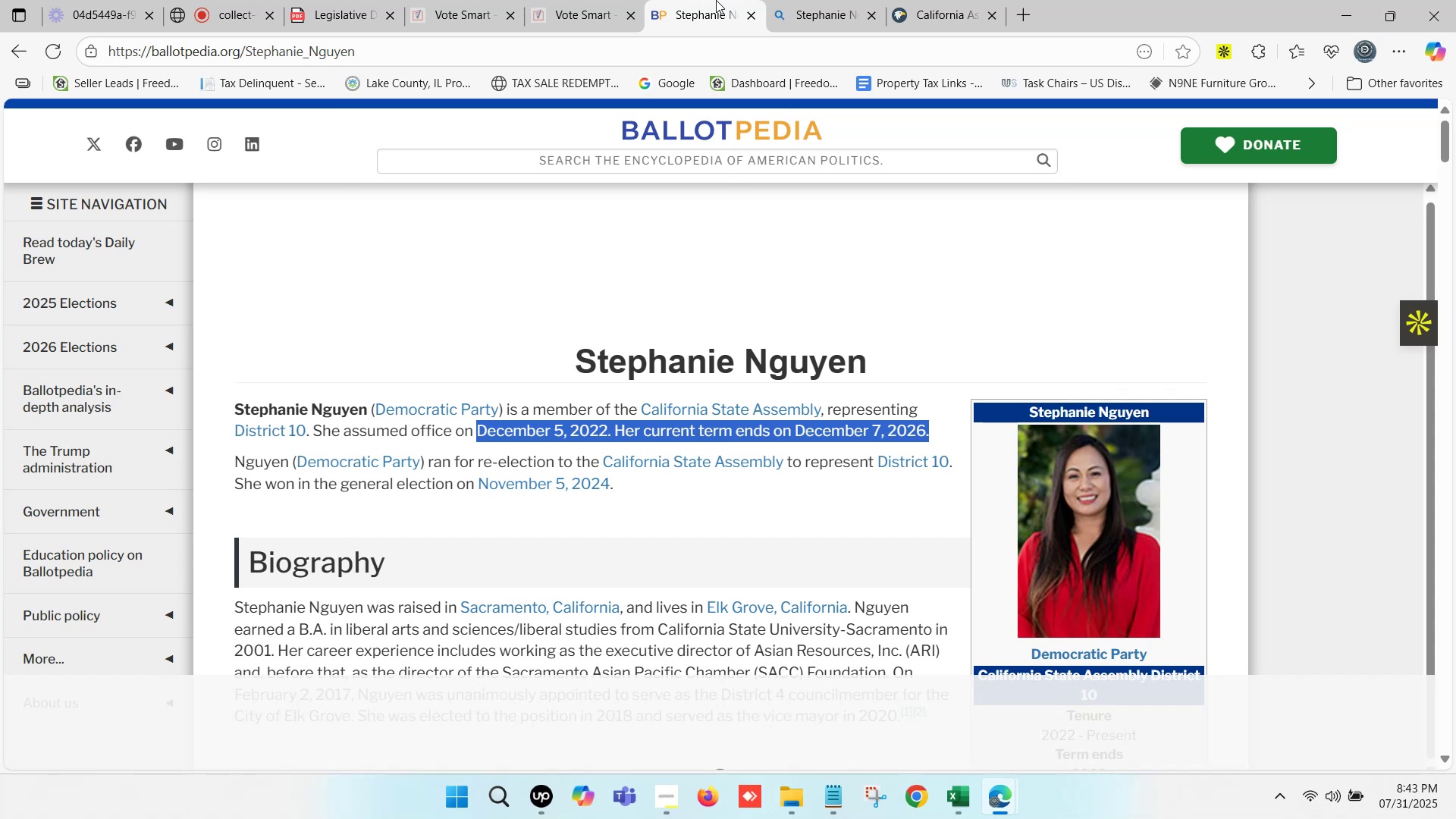 
key(Control+ControlLeft)
 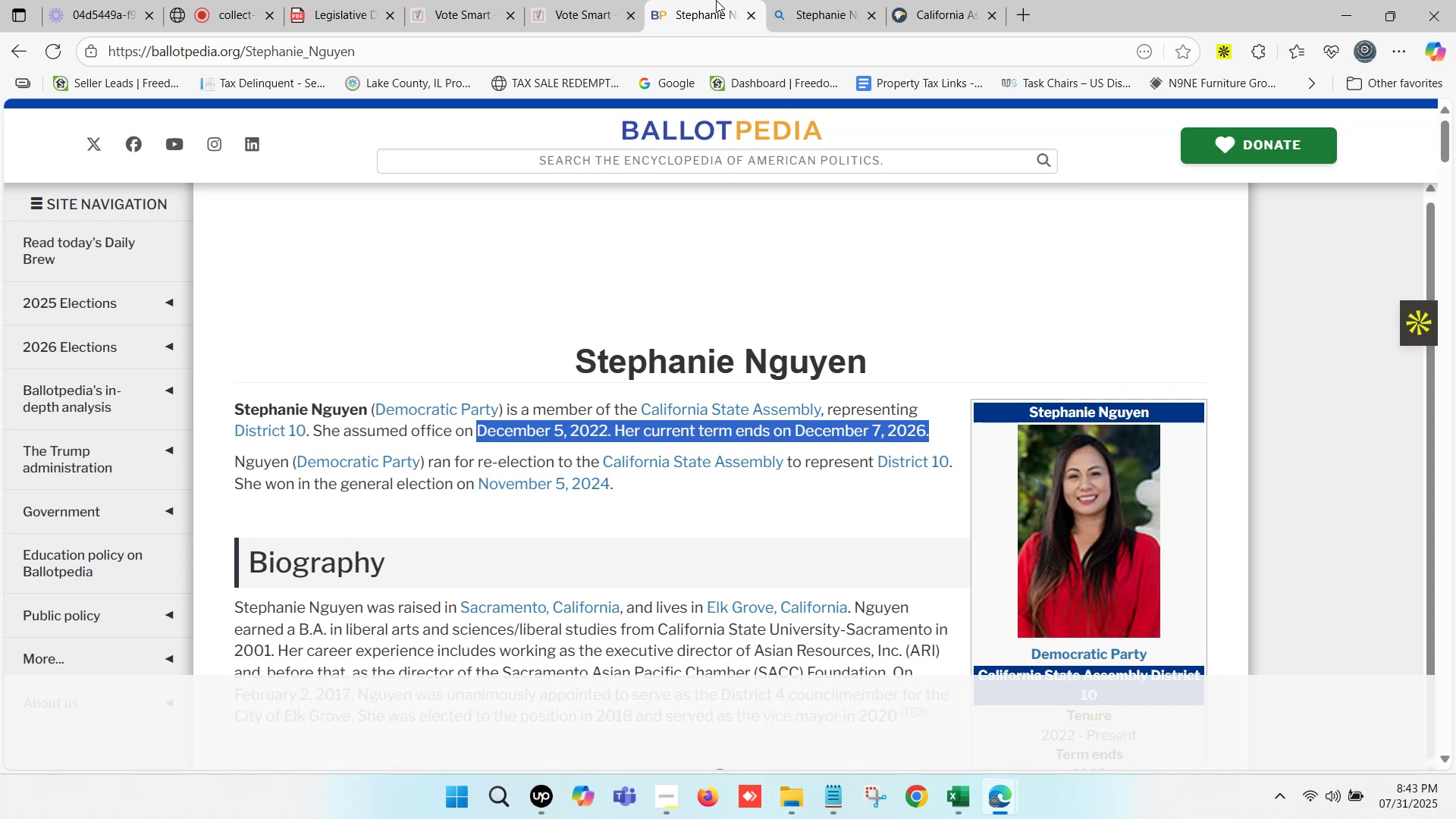 
key(Control+ControlLeft)
 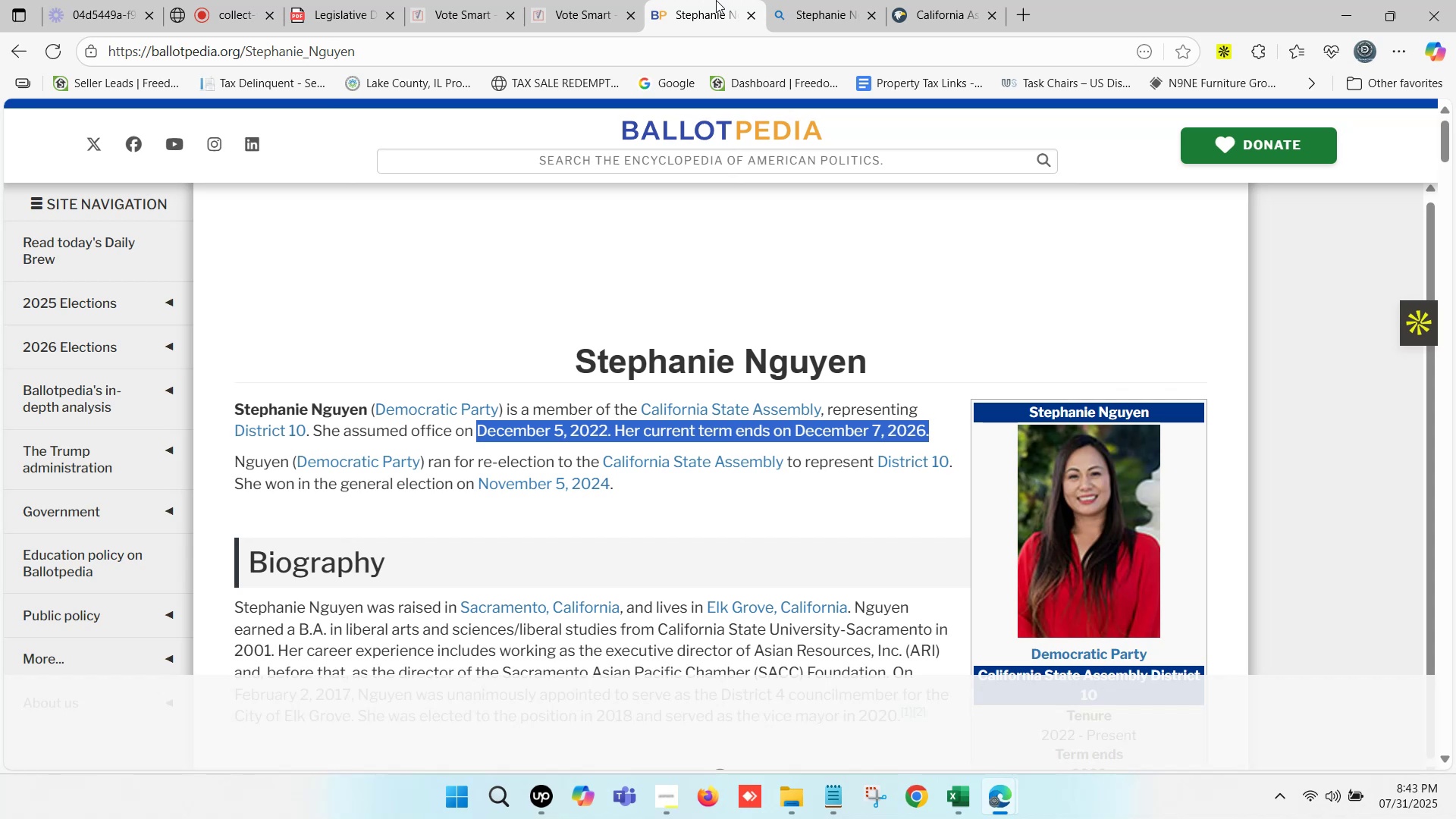 
key(Control+ControlLeft)
 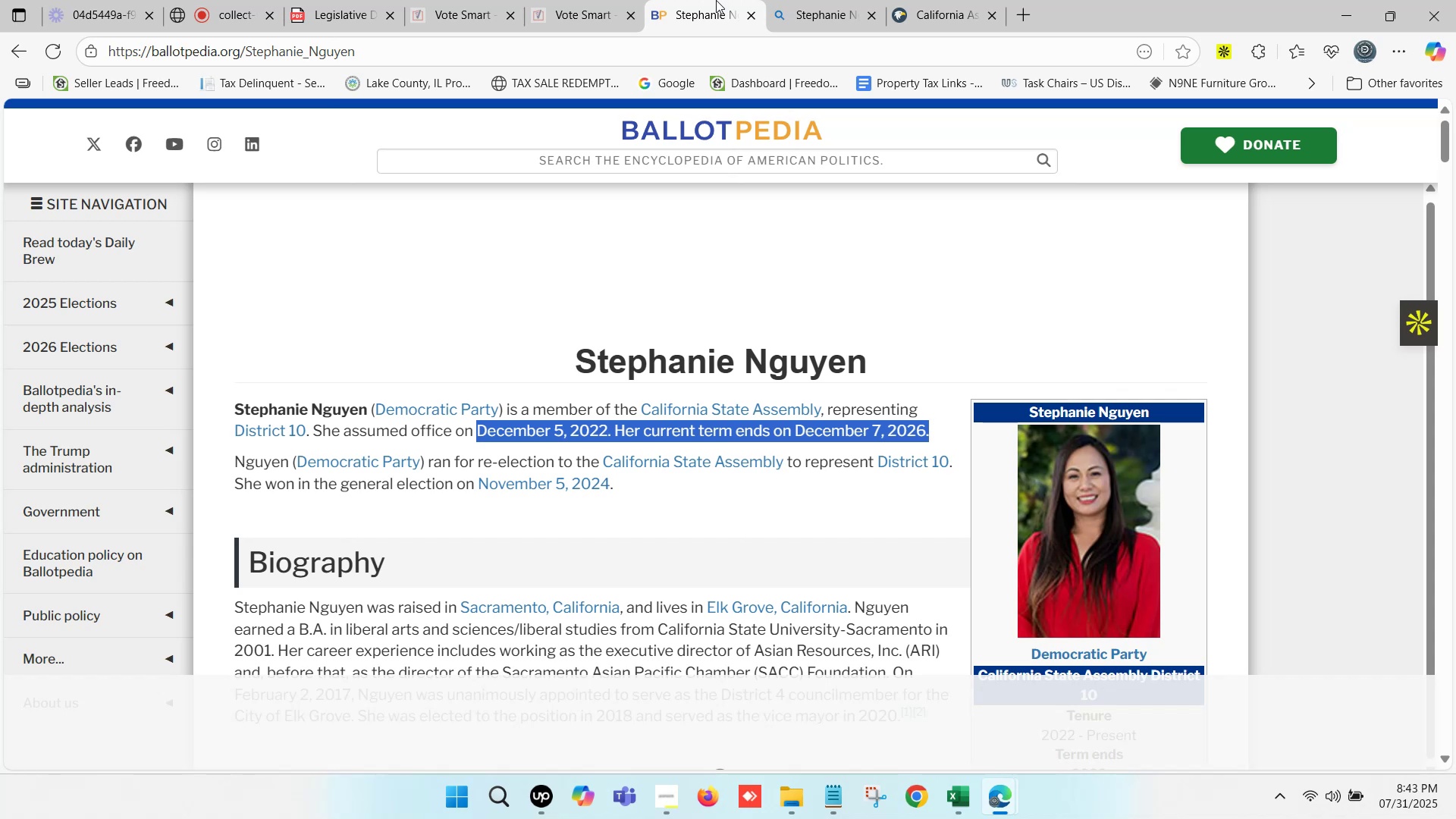 
key(Control+ControlLeft)
 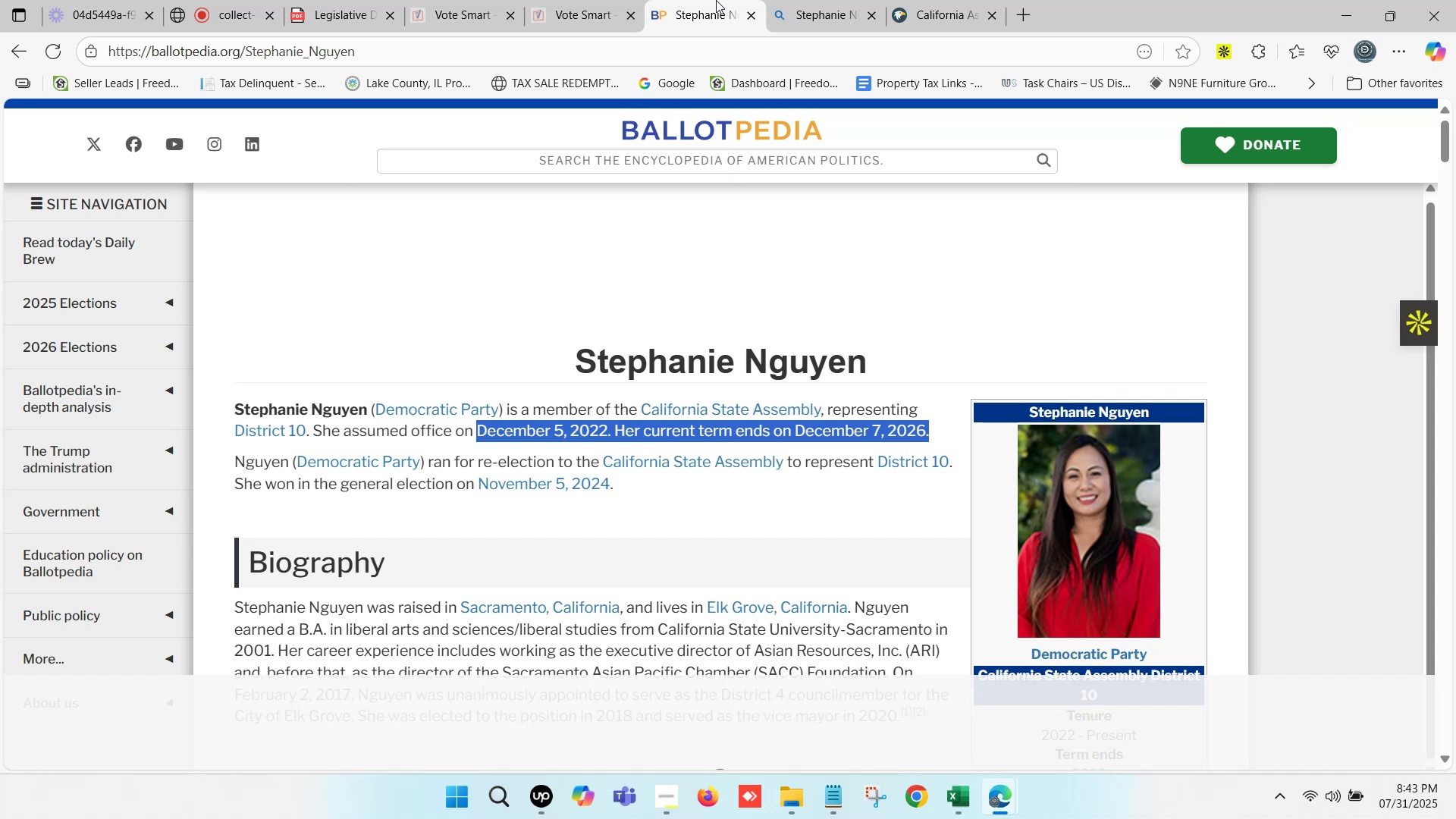 
key(Control+ControlLeft)
 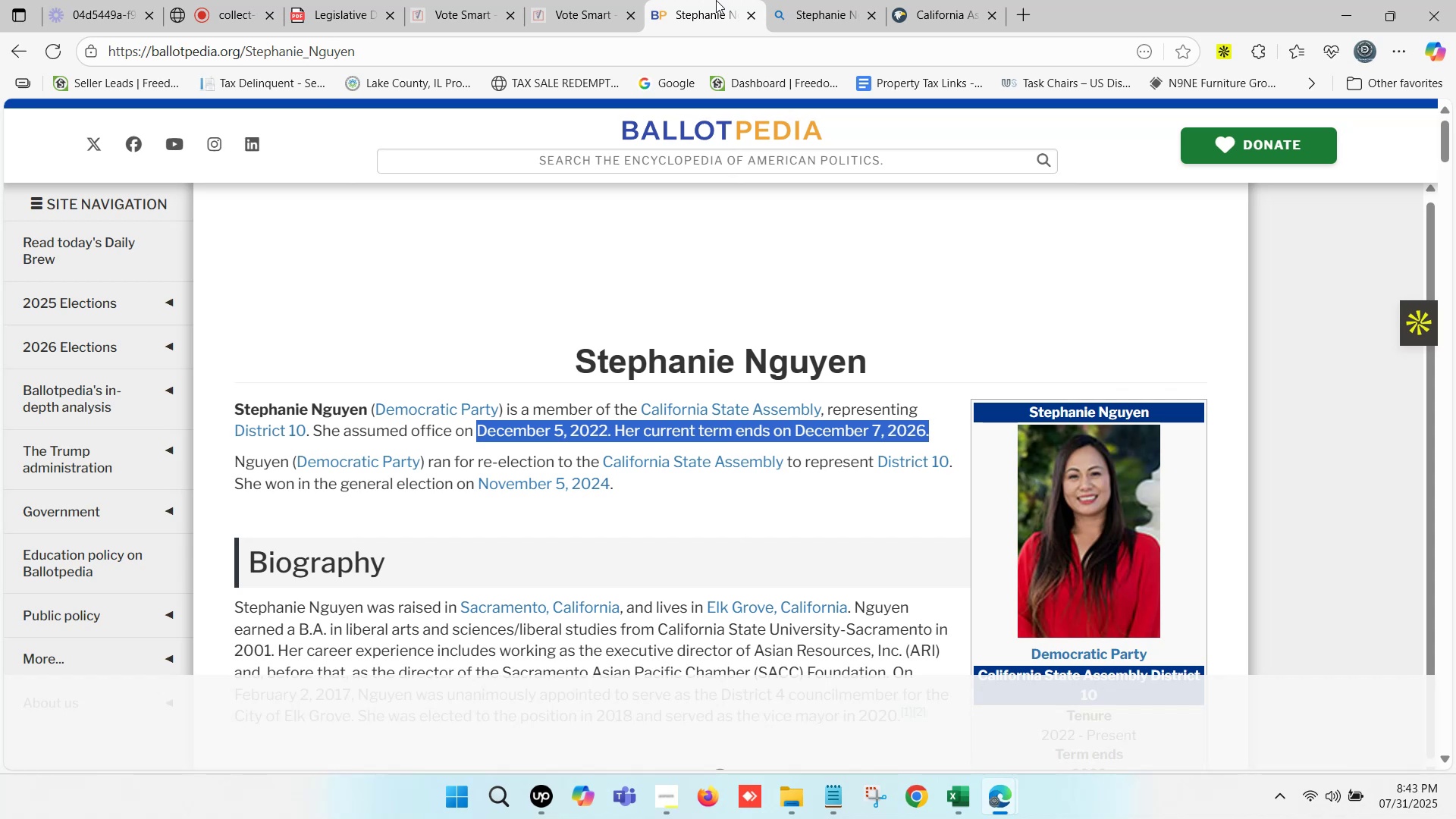 
key(Control+ControlLeft)
 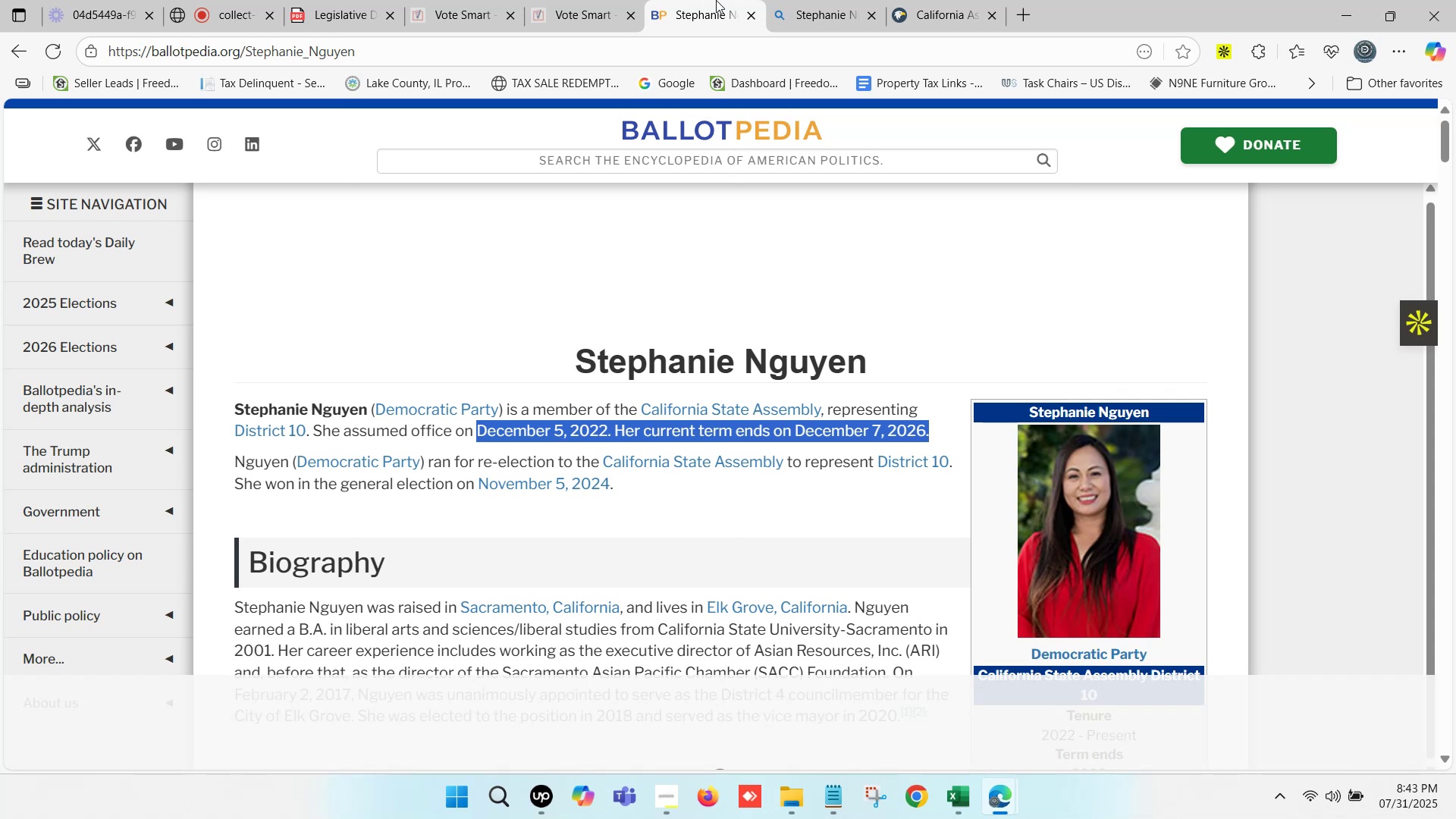 
key(Control+ControlLeft)
 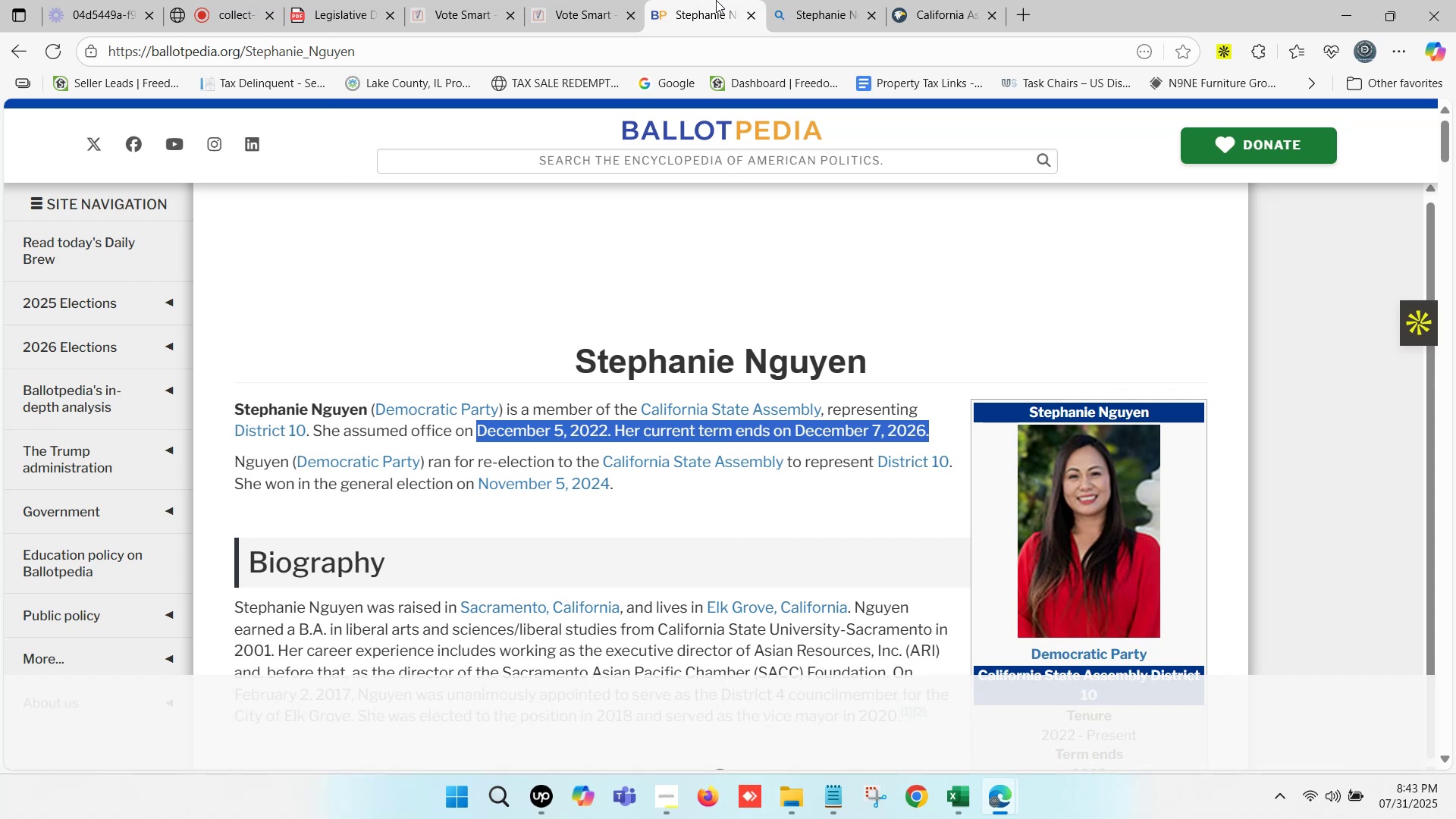 
key(Control+ControlLeft)
 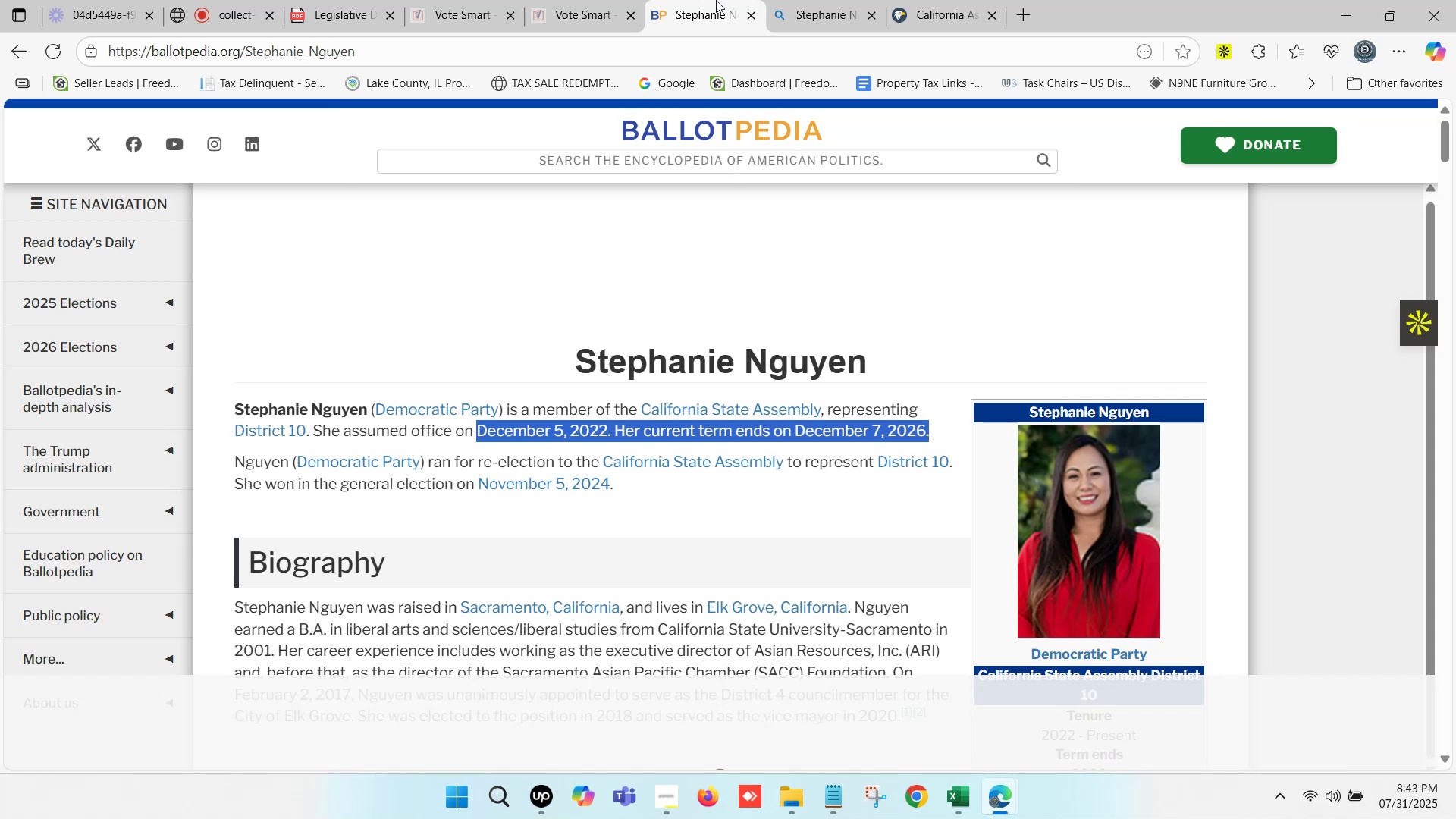 
scroll: coordinate [830, 24], scroll_direction: down, amount: 1.0
 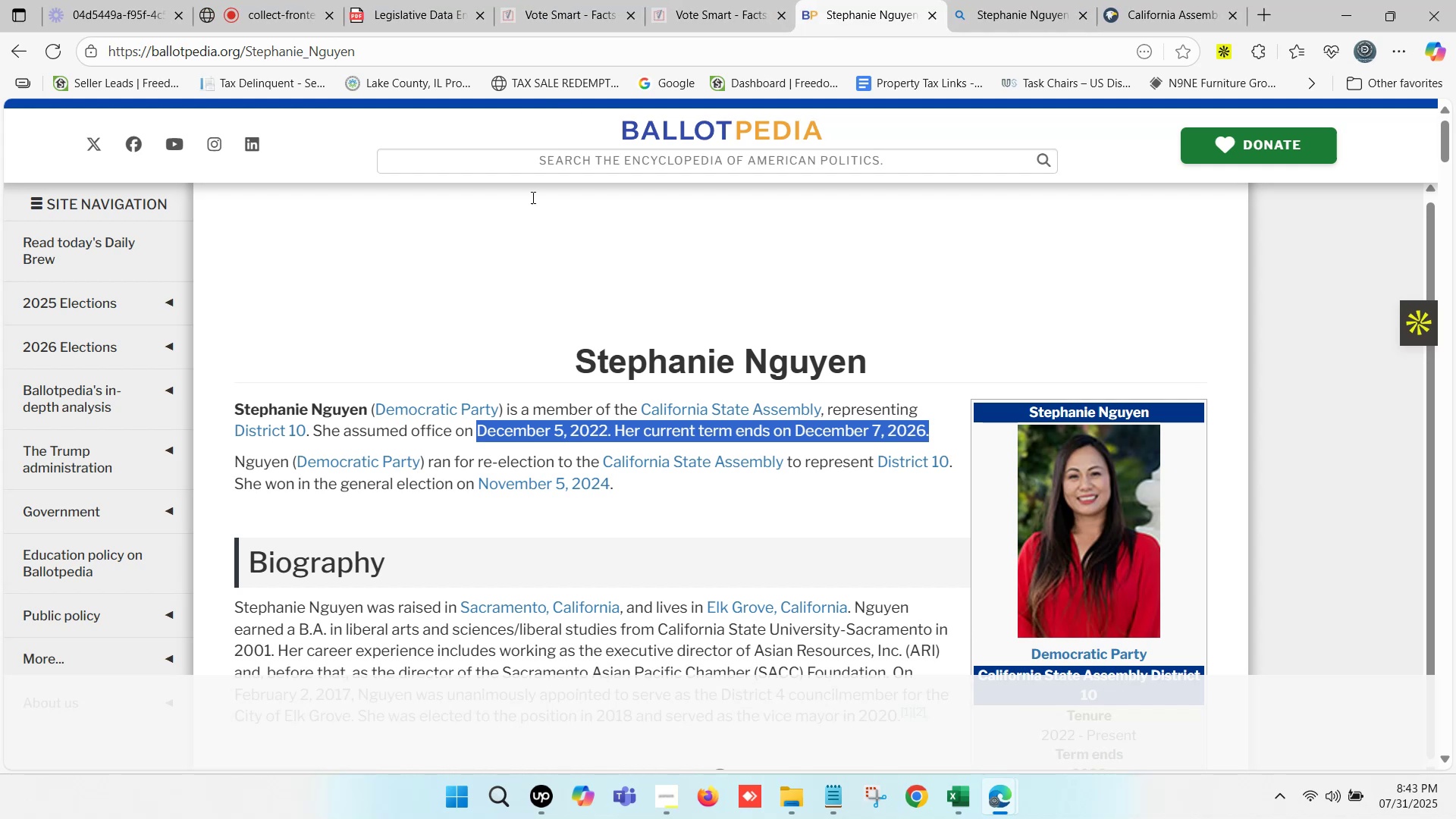 
left_click([500, 278])
 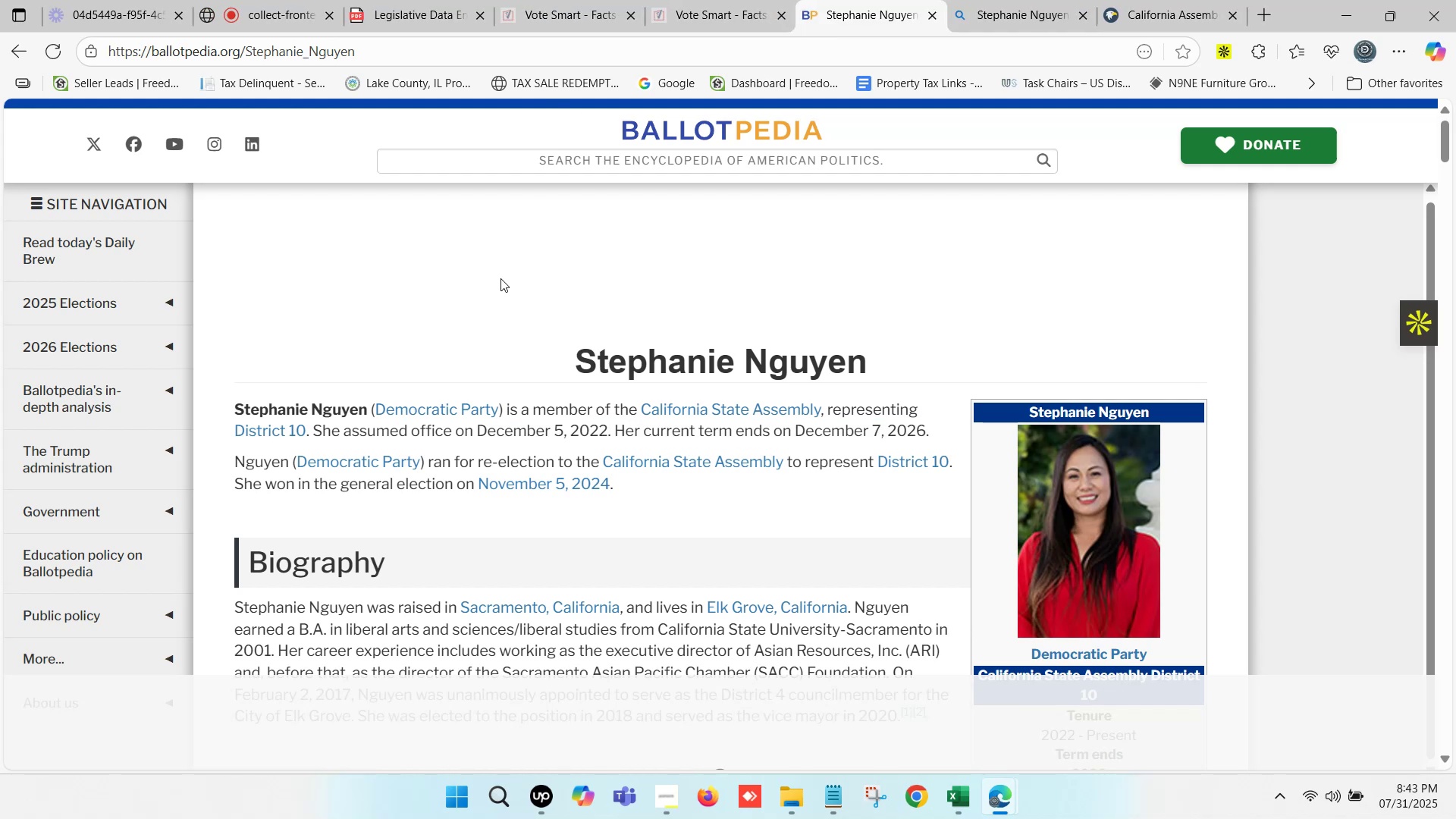 
scroll: coordinate [491, 133], scroll_direction: down, amount: 1.0
 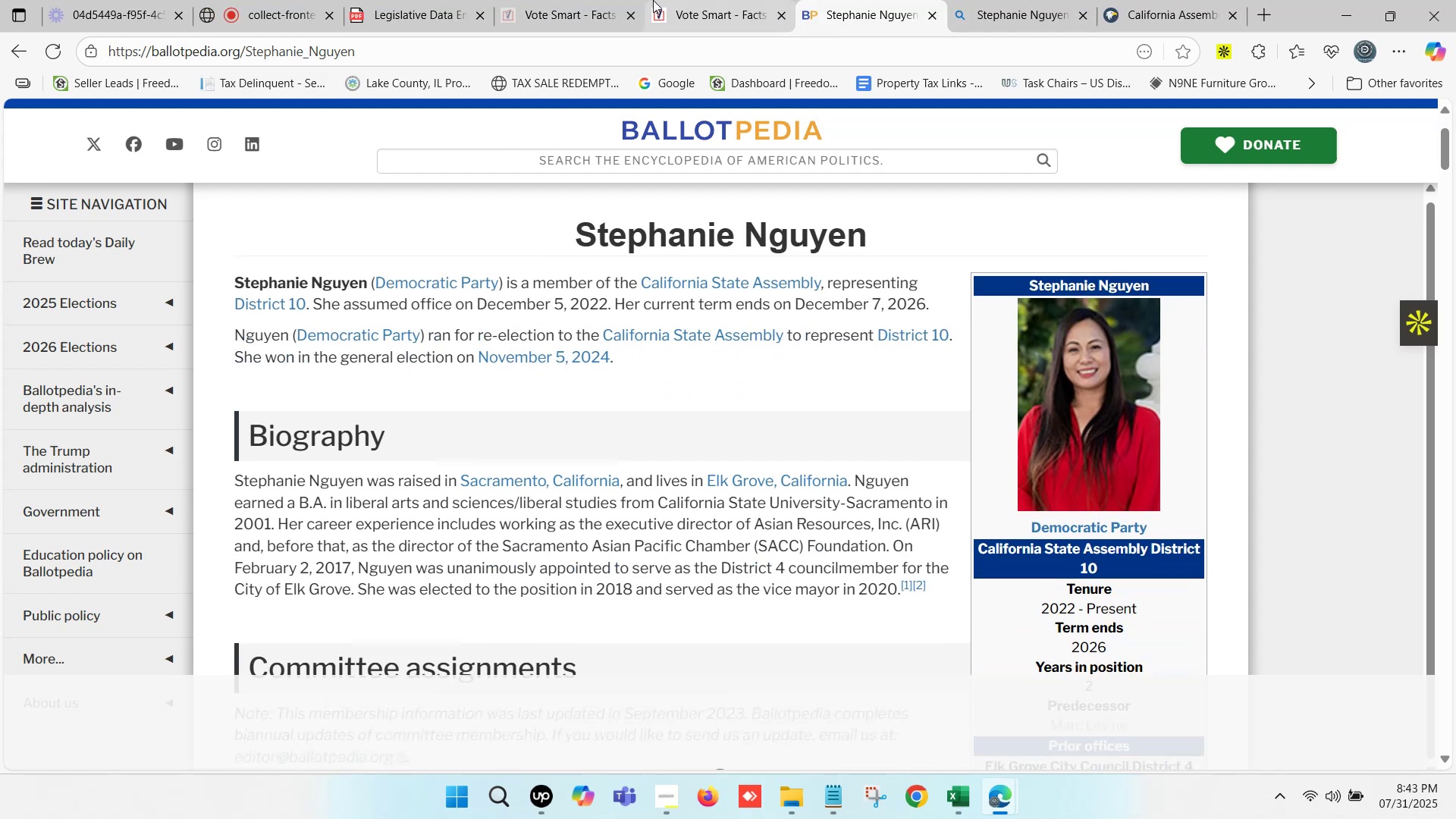 
left_click([698, 0])
 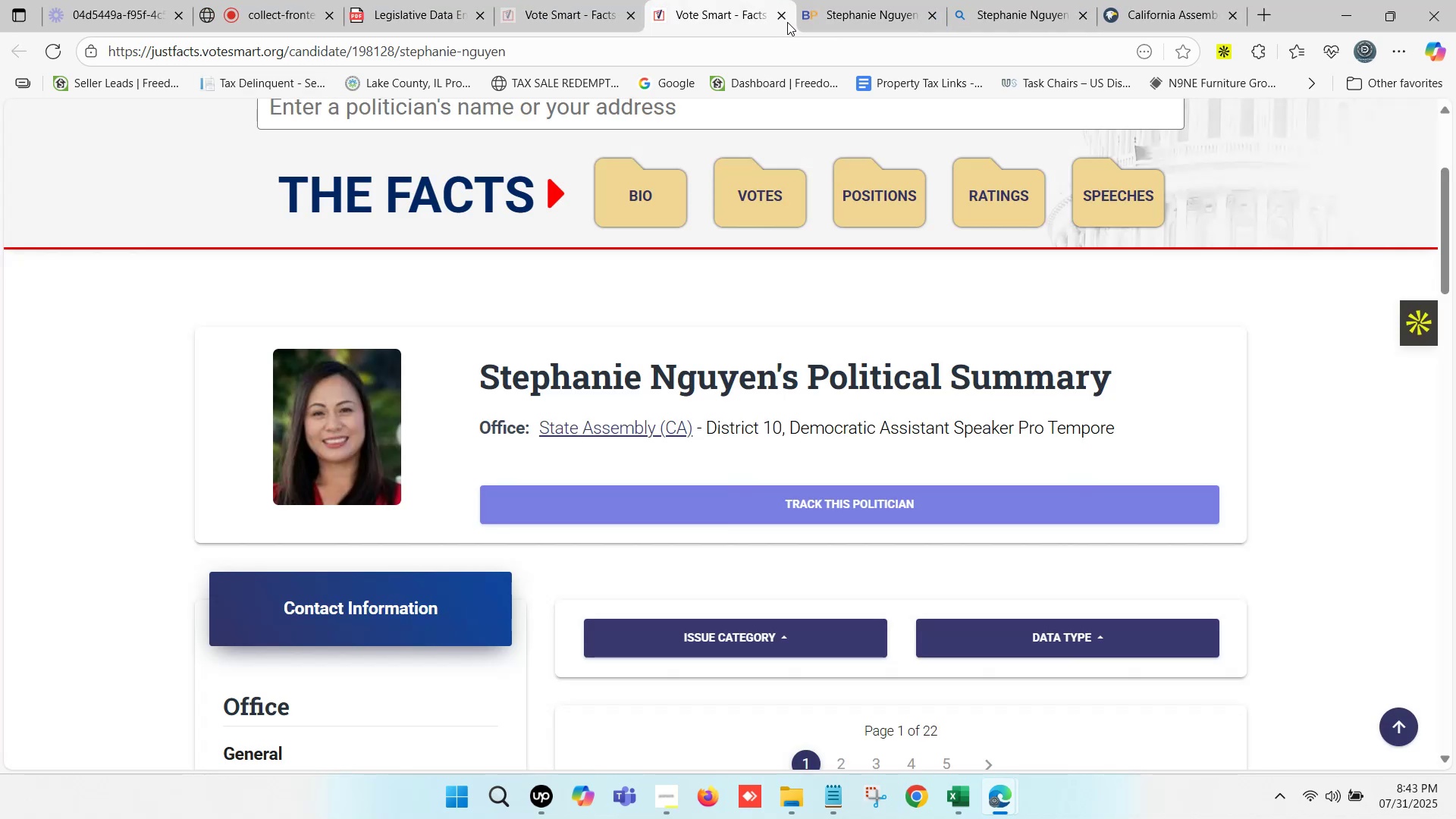 
left_click([786, 20])
 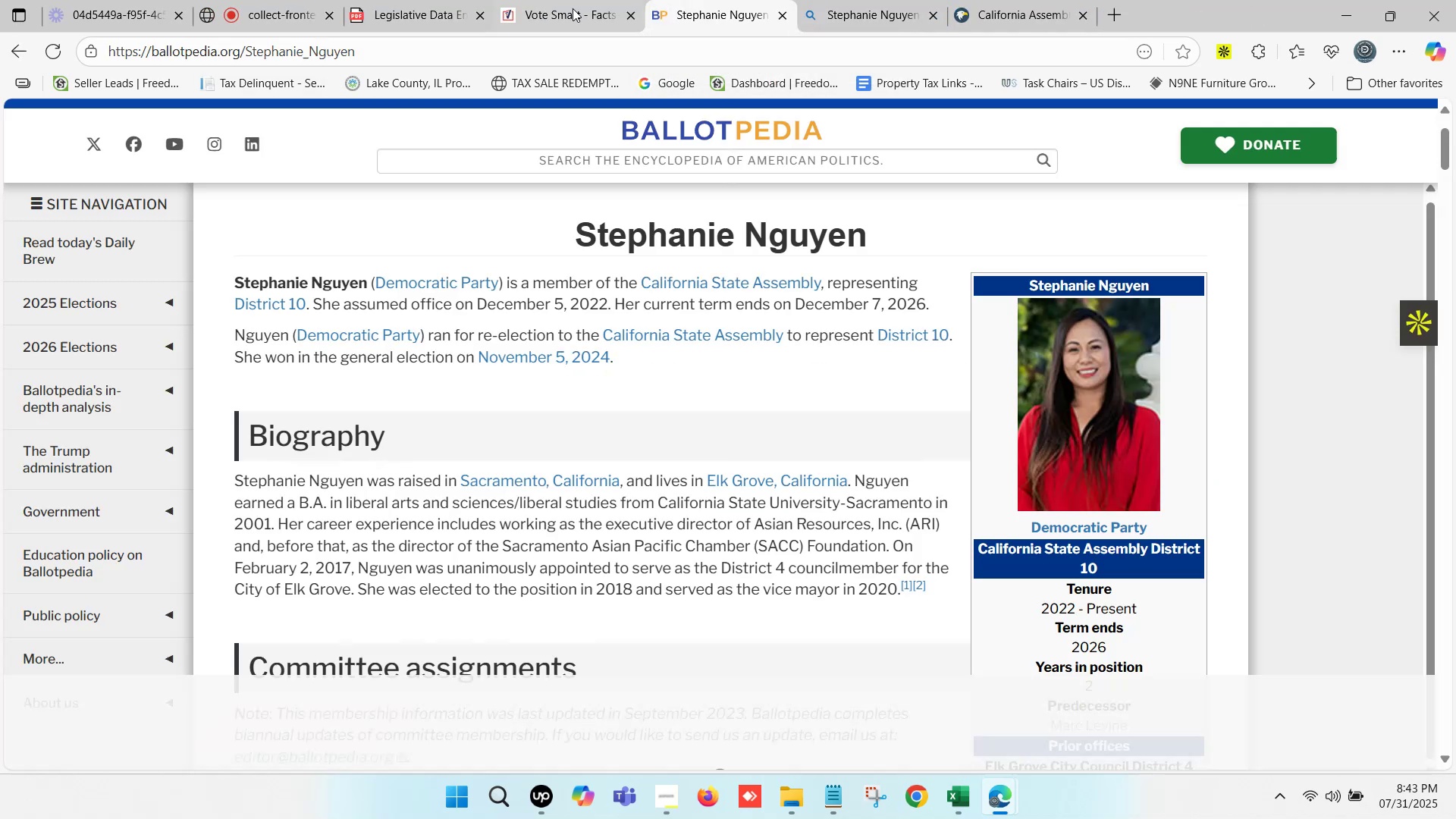 
left_click([579, 0])
 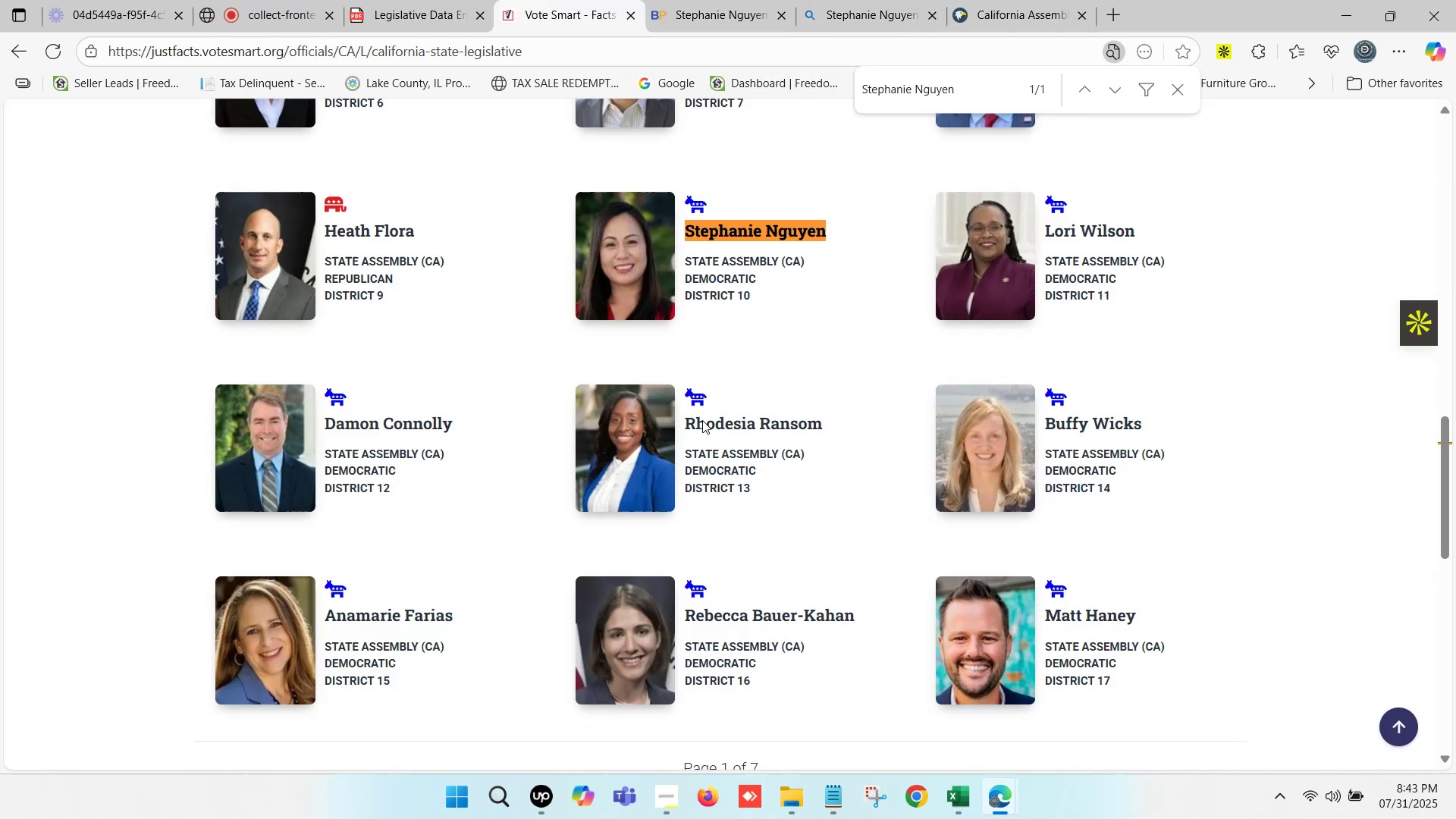 
scroll: coordinate [869, 316], scroll_direction: up, amount: 2.0
 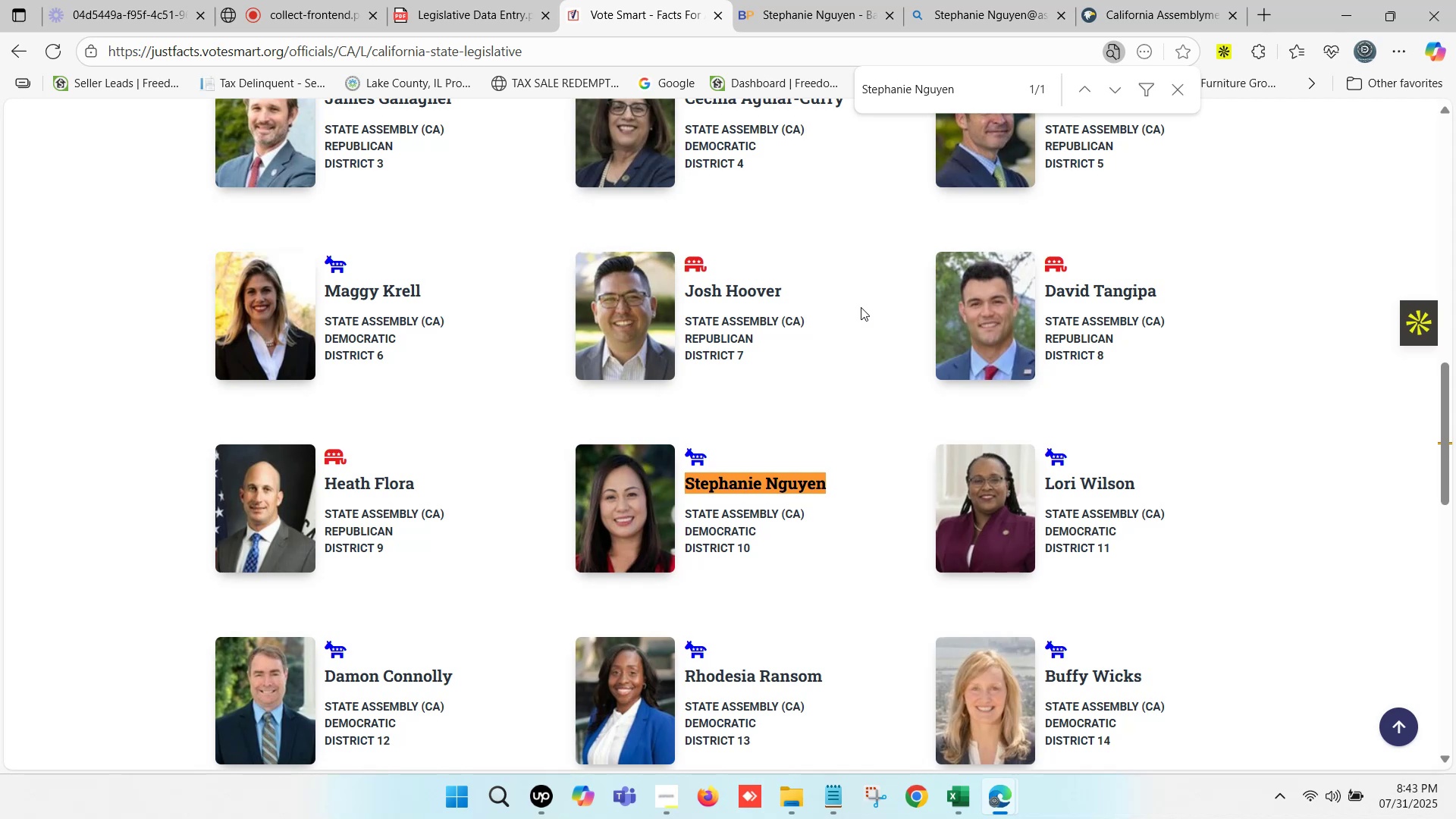 
wait(7.95)
 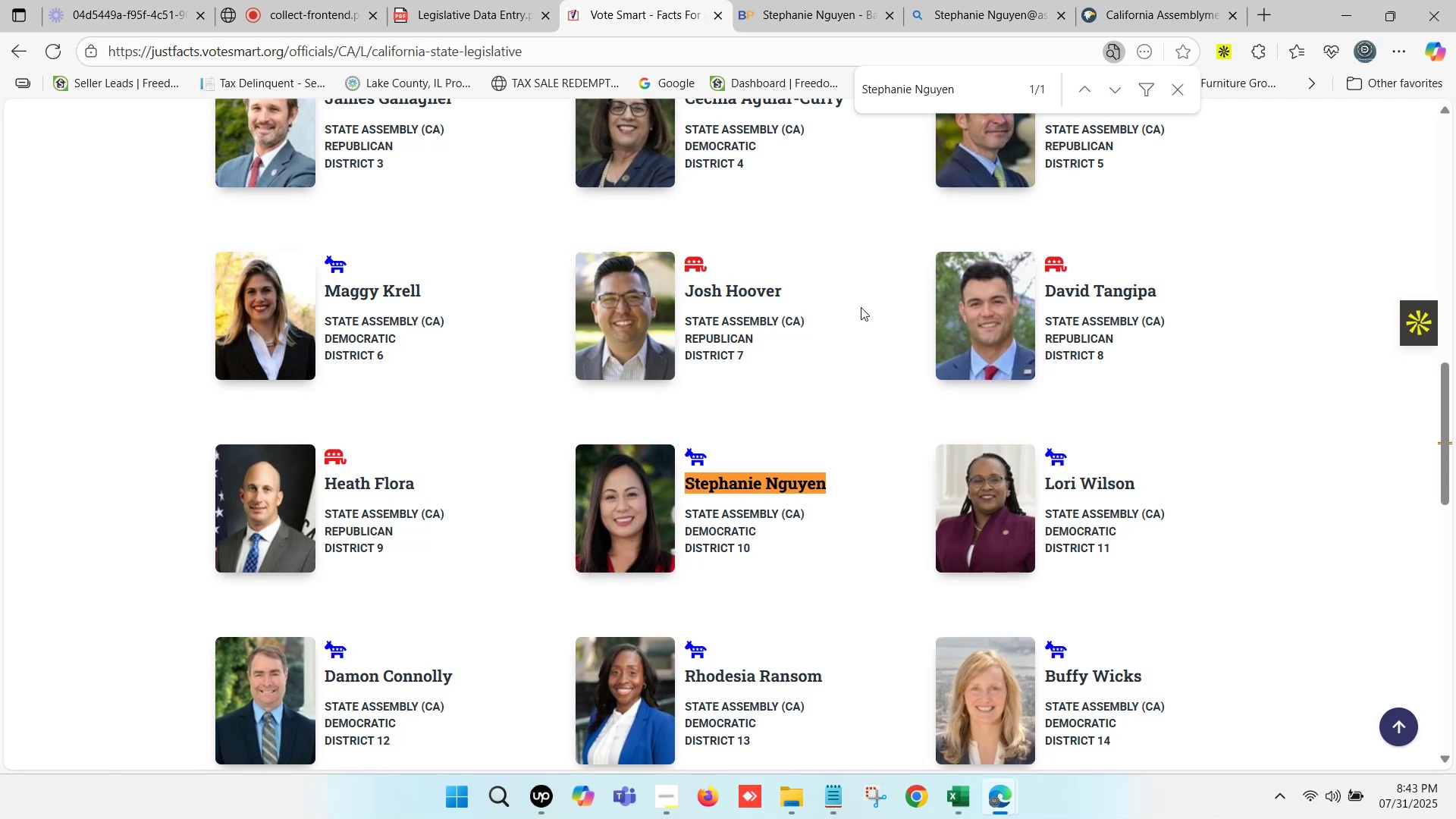 
scroll: coordinate [974, 384], scroll_direction: down, amount: 1.0
 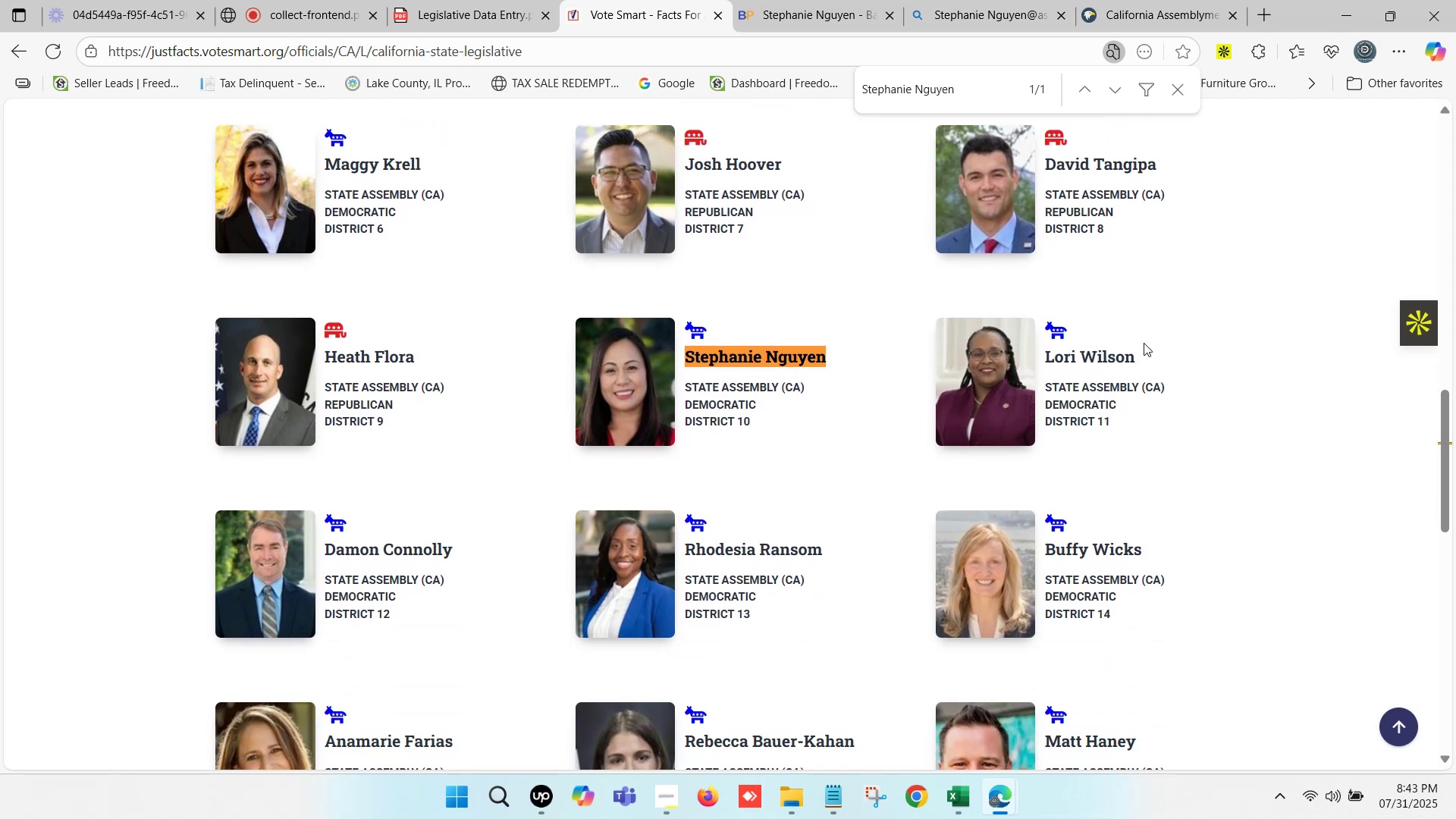 
left_click_drag(start_coordinate=[1138, 367], to_coordinate=[1040, 369])
 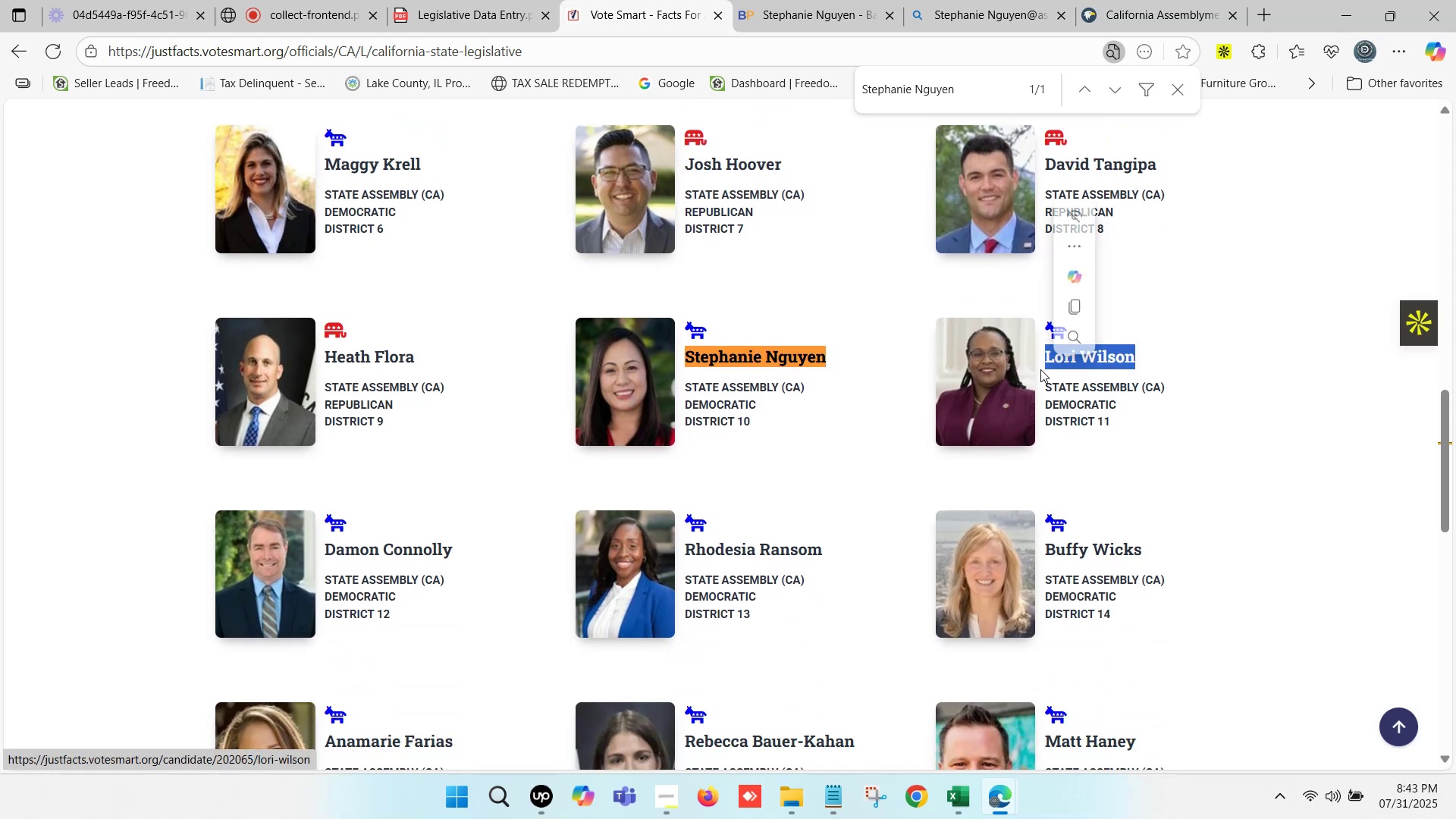 
key(Control+C)
 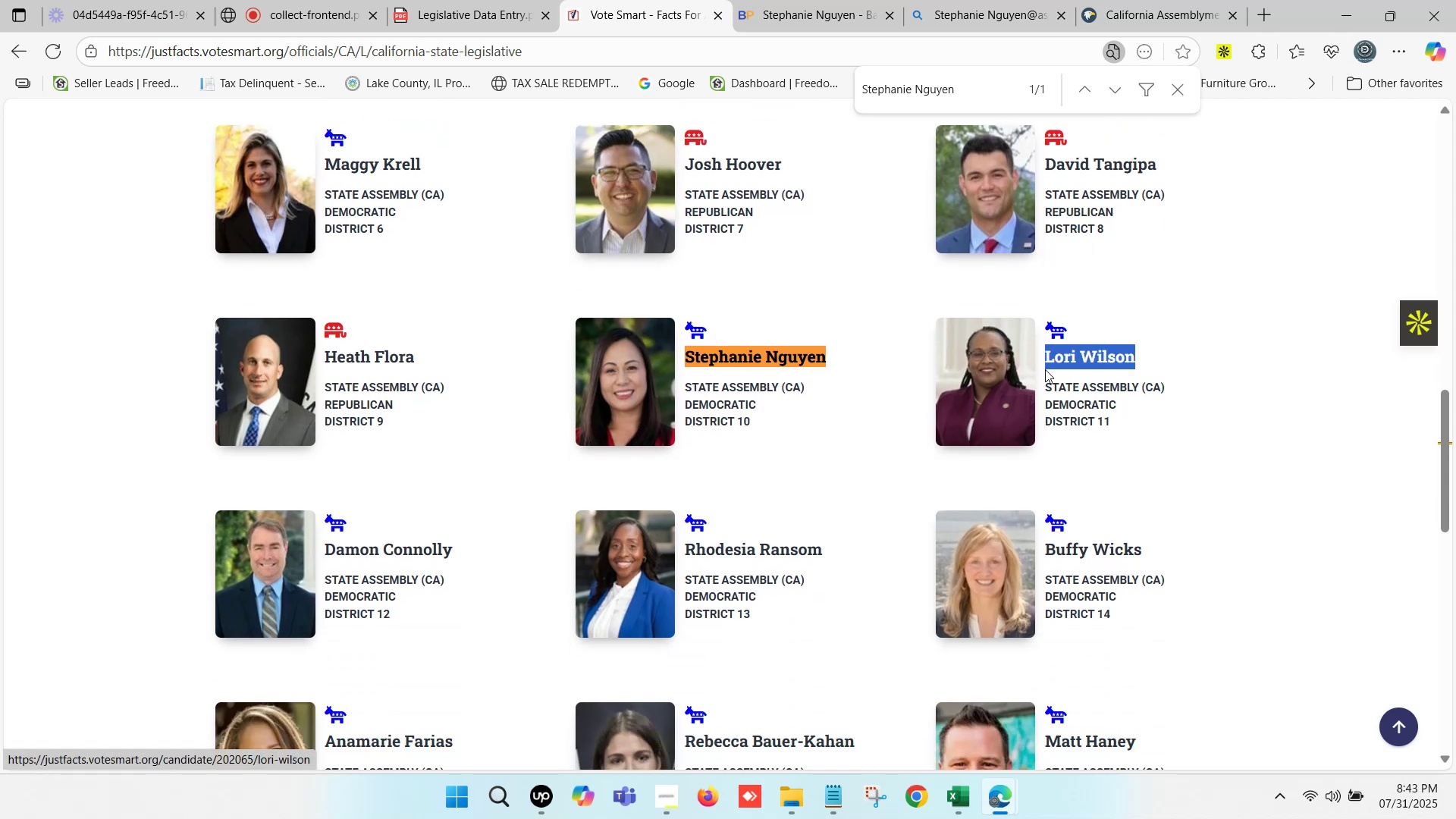 
key(Control+F)
 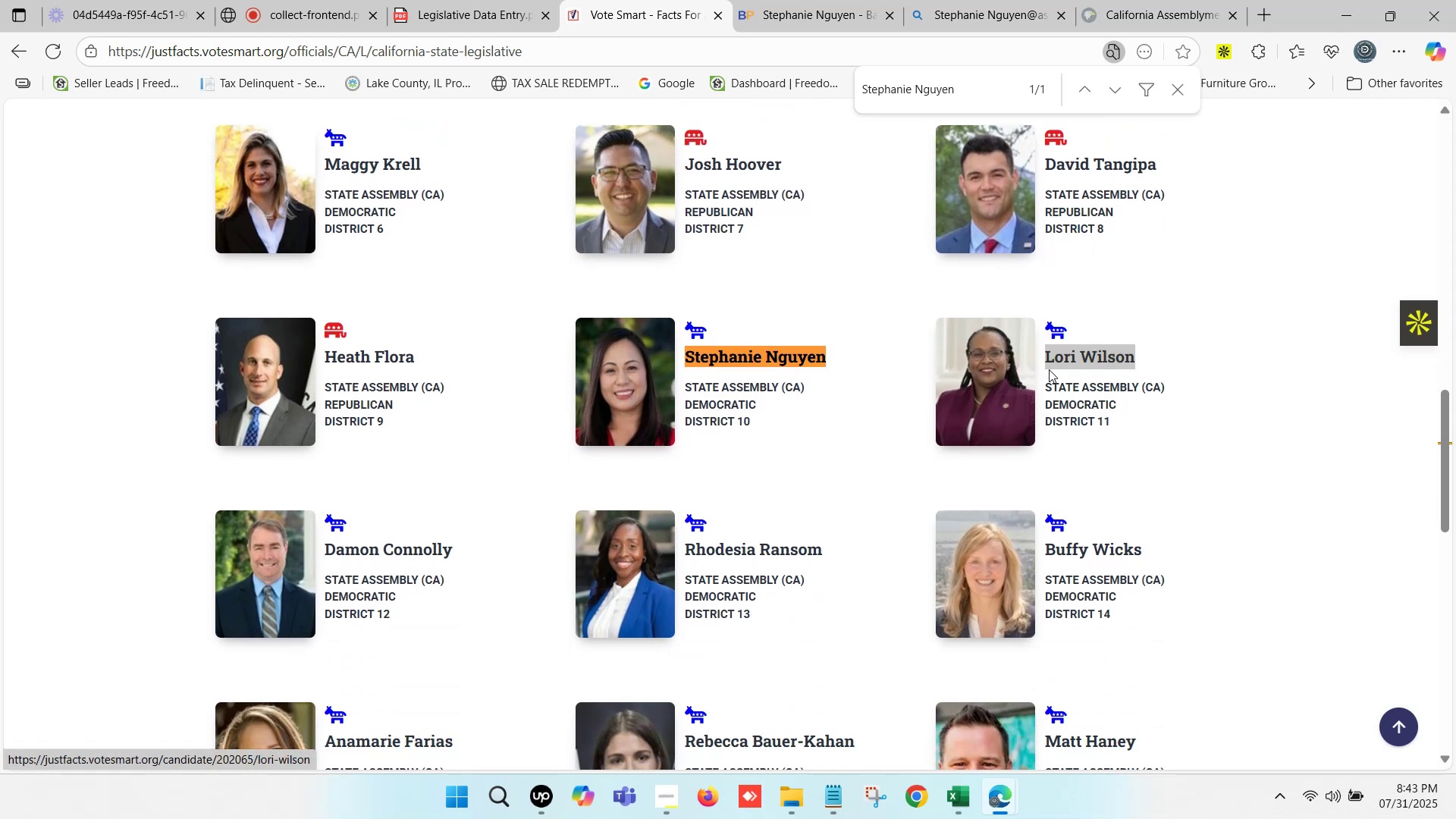 
key(Control+V)
 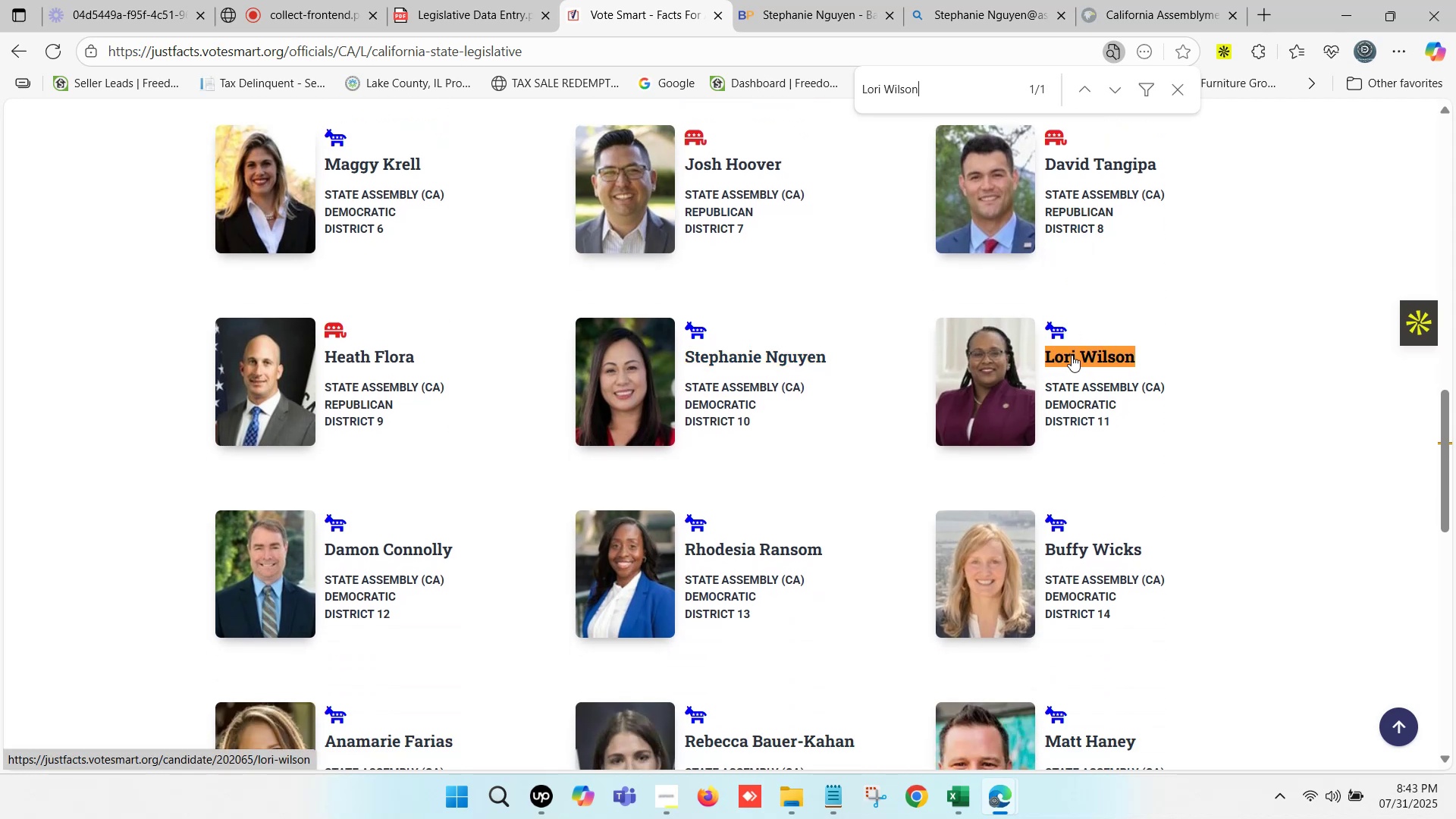 
key(Control+ControlLeft)
 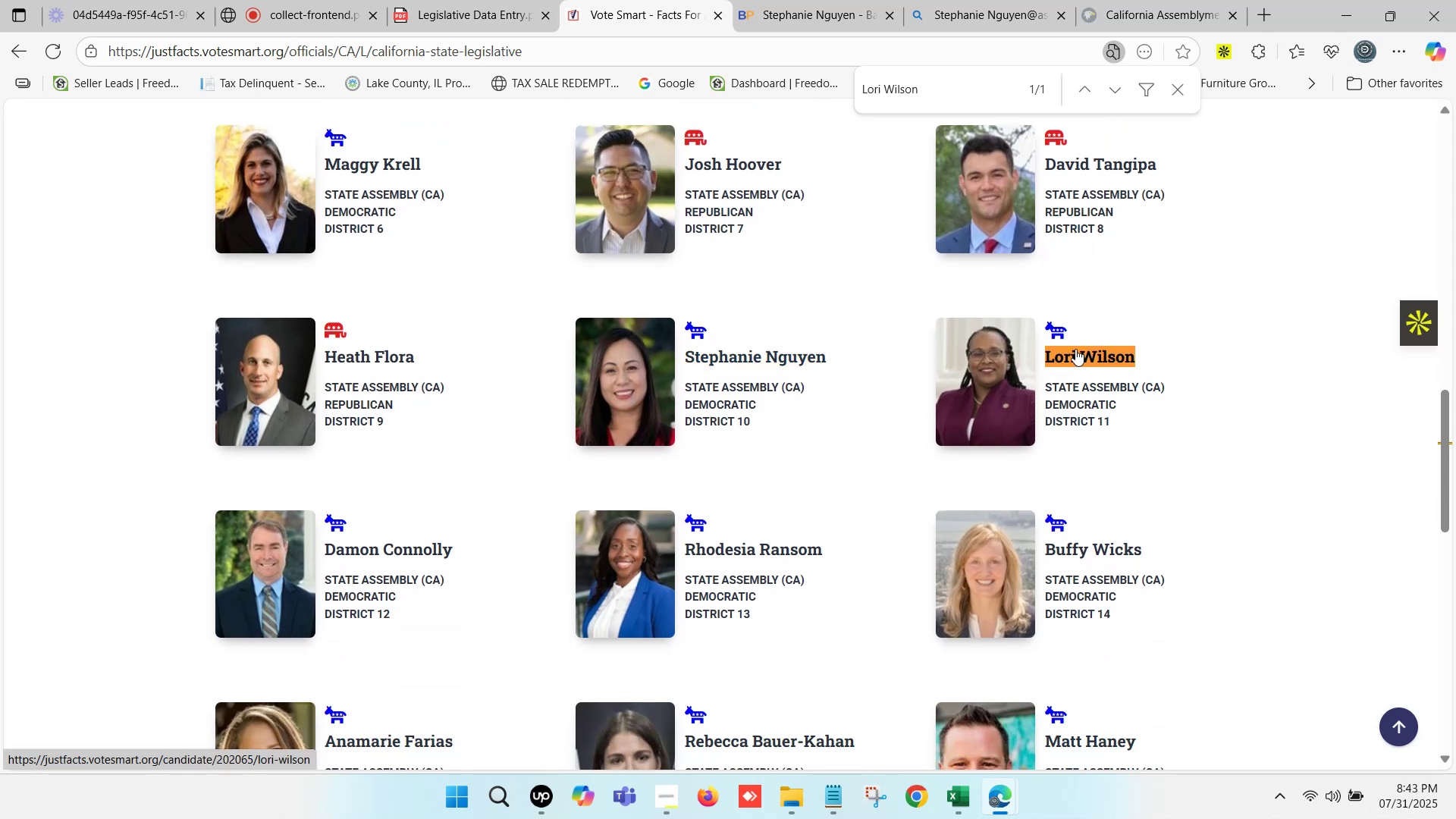 
left_click([1076, 349])
 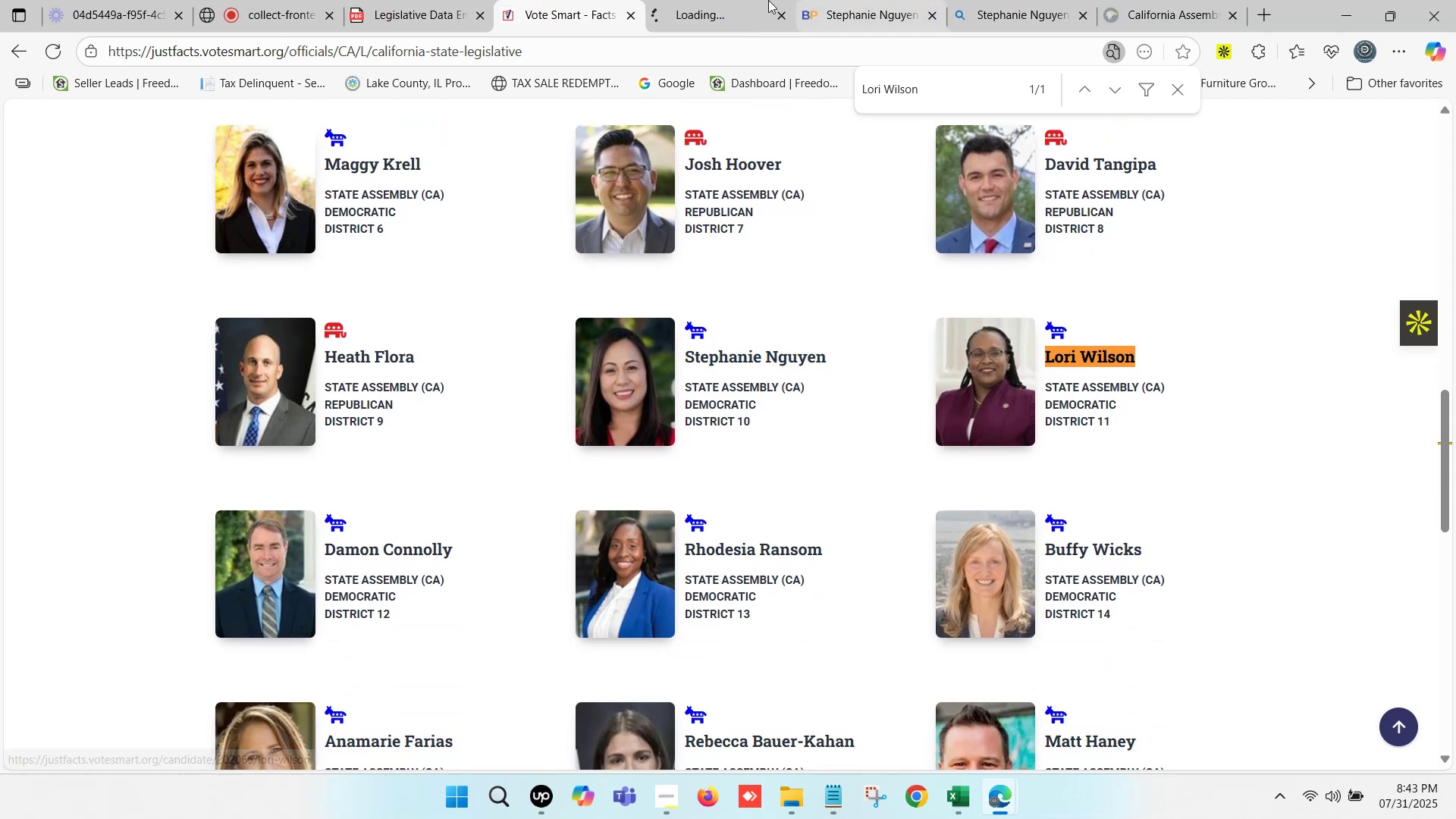 
left_click([745, 0])
 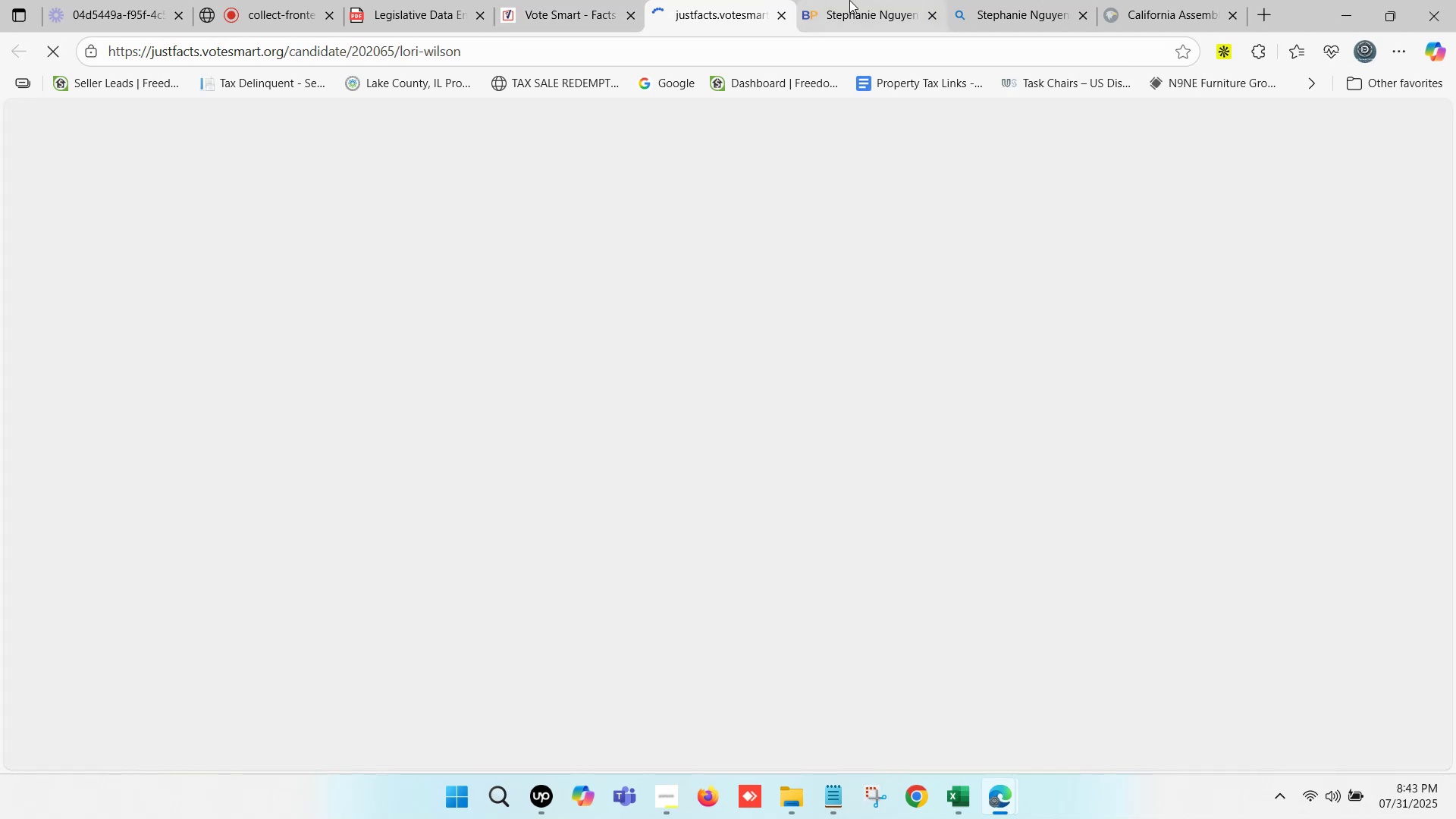 
left_click([847, 0])
 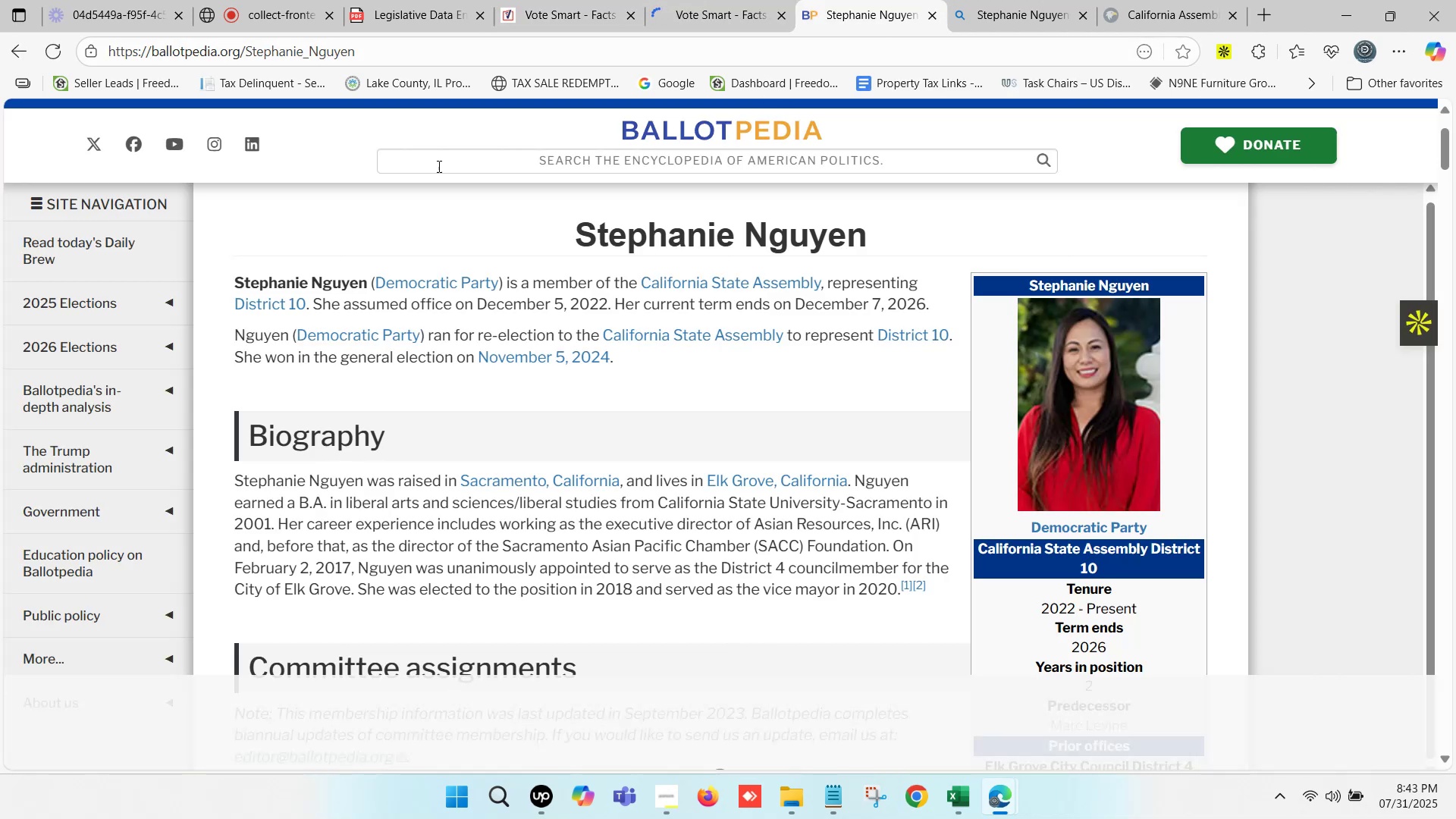 
left_click([430, 164])
 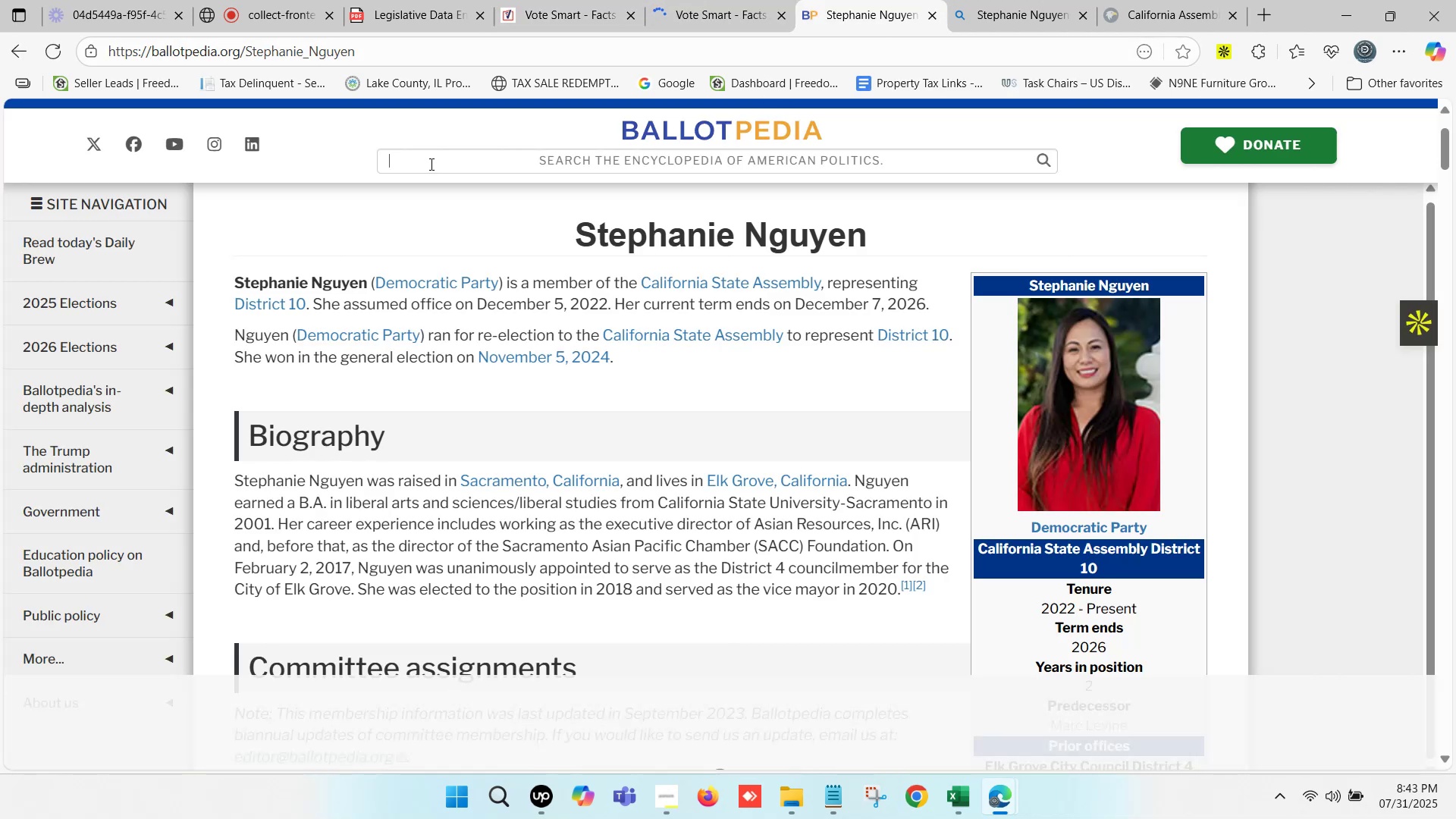 
key(Control+ControlLeft)
 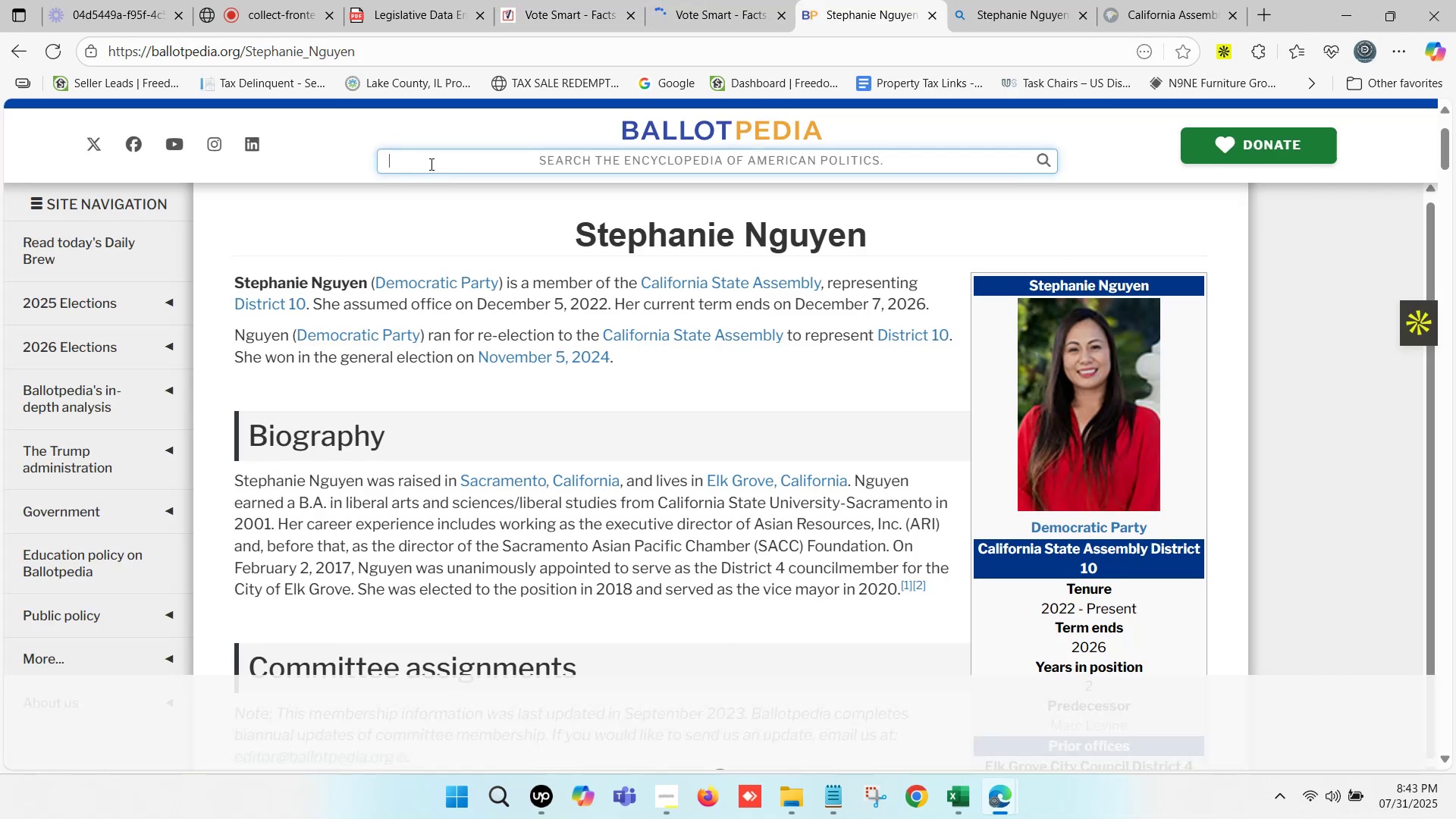 
key(Control+V)
 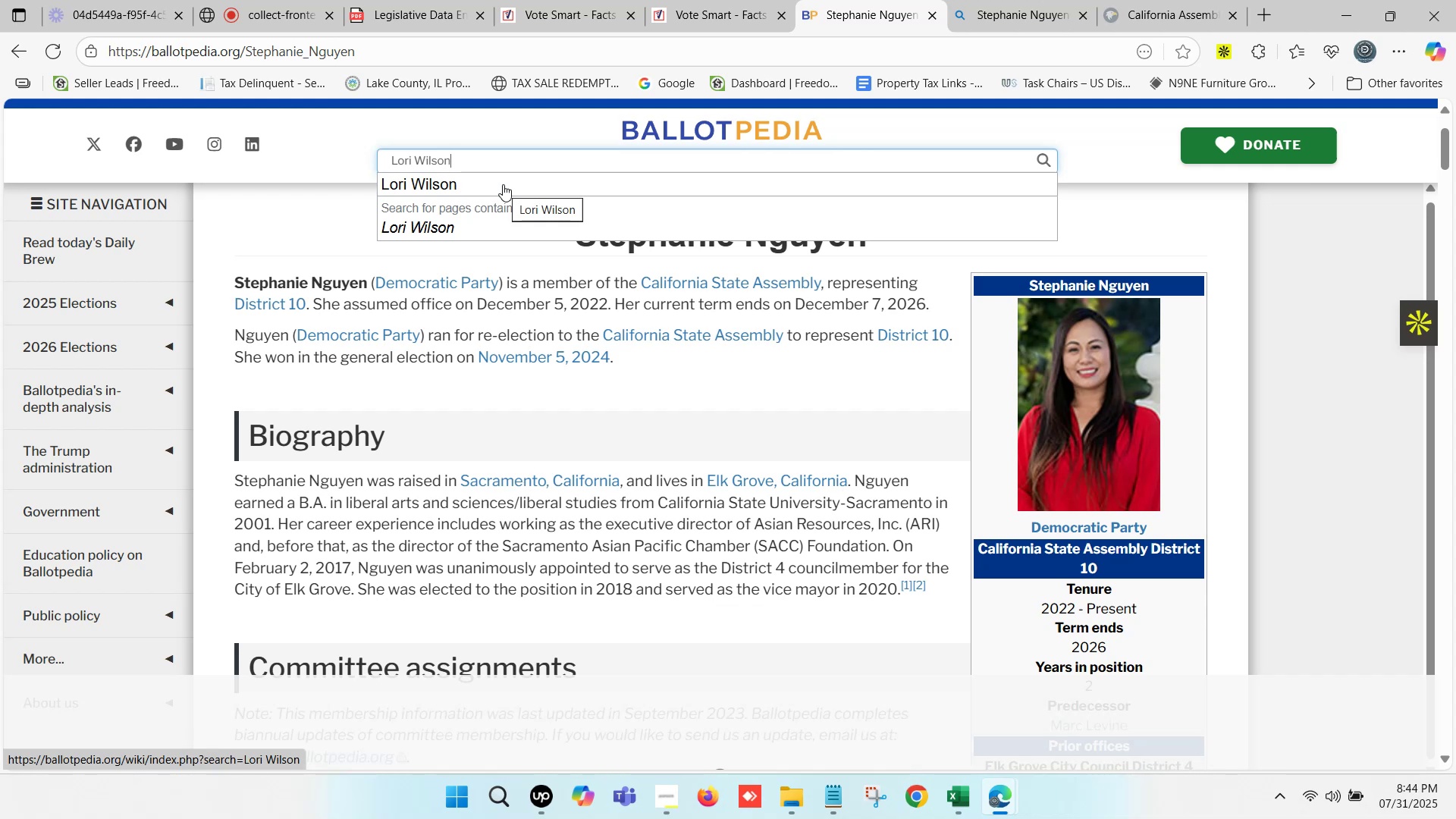 
wait(14.89)
 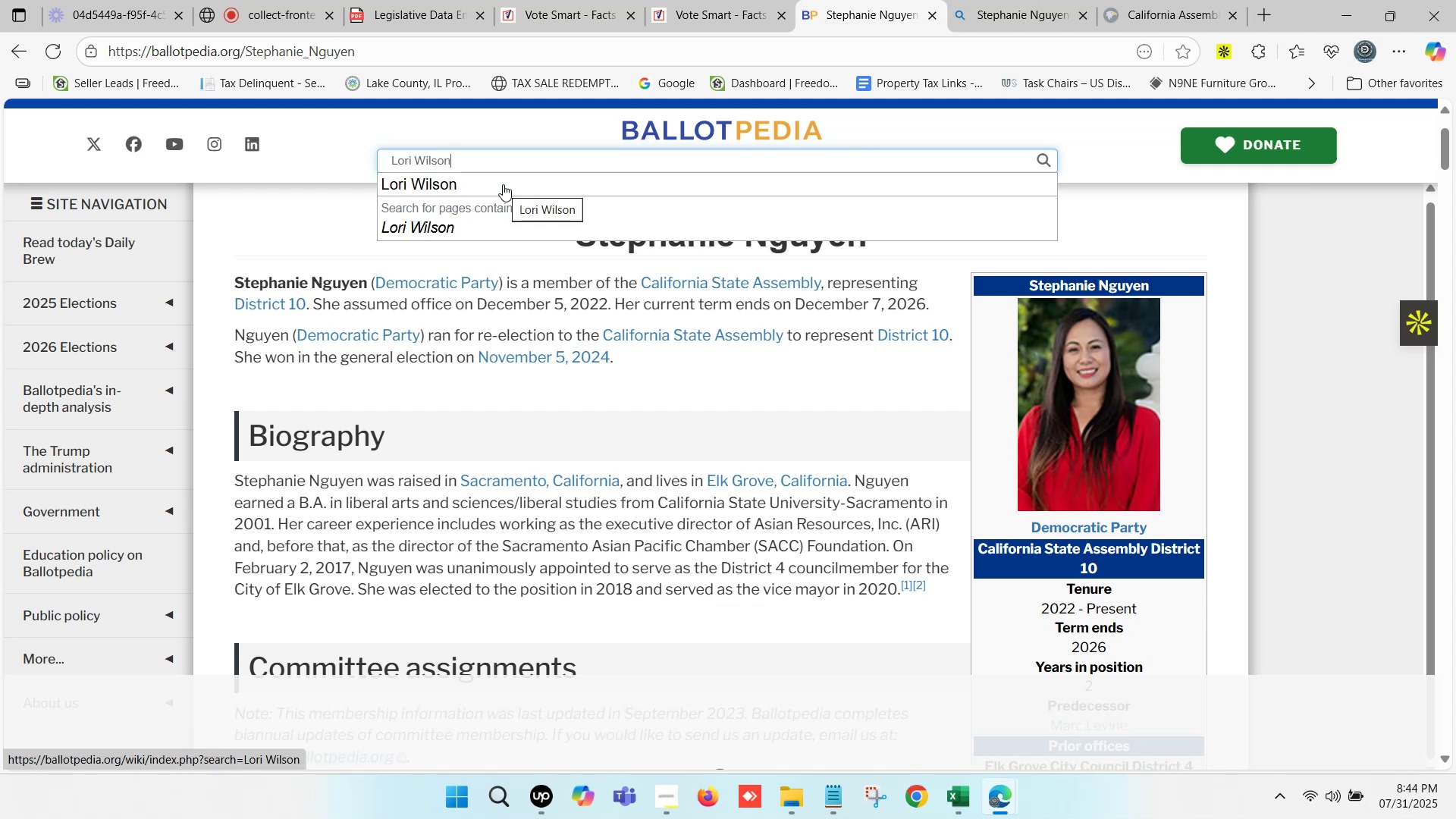 
key(Control+ControlLeft)
 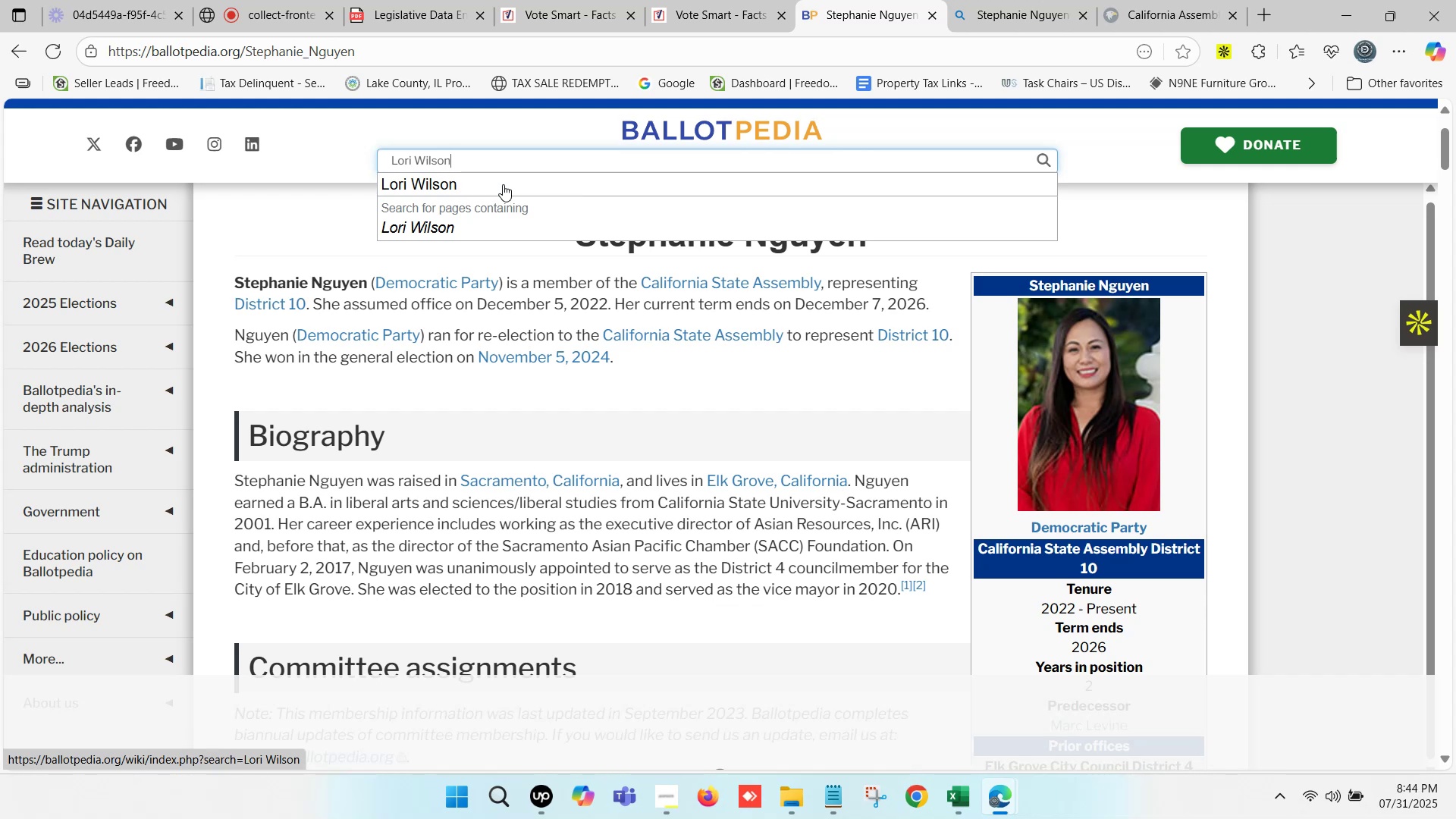 
key(Control+ControlLeft)
 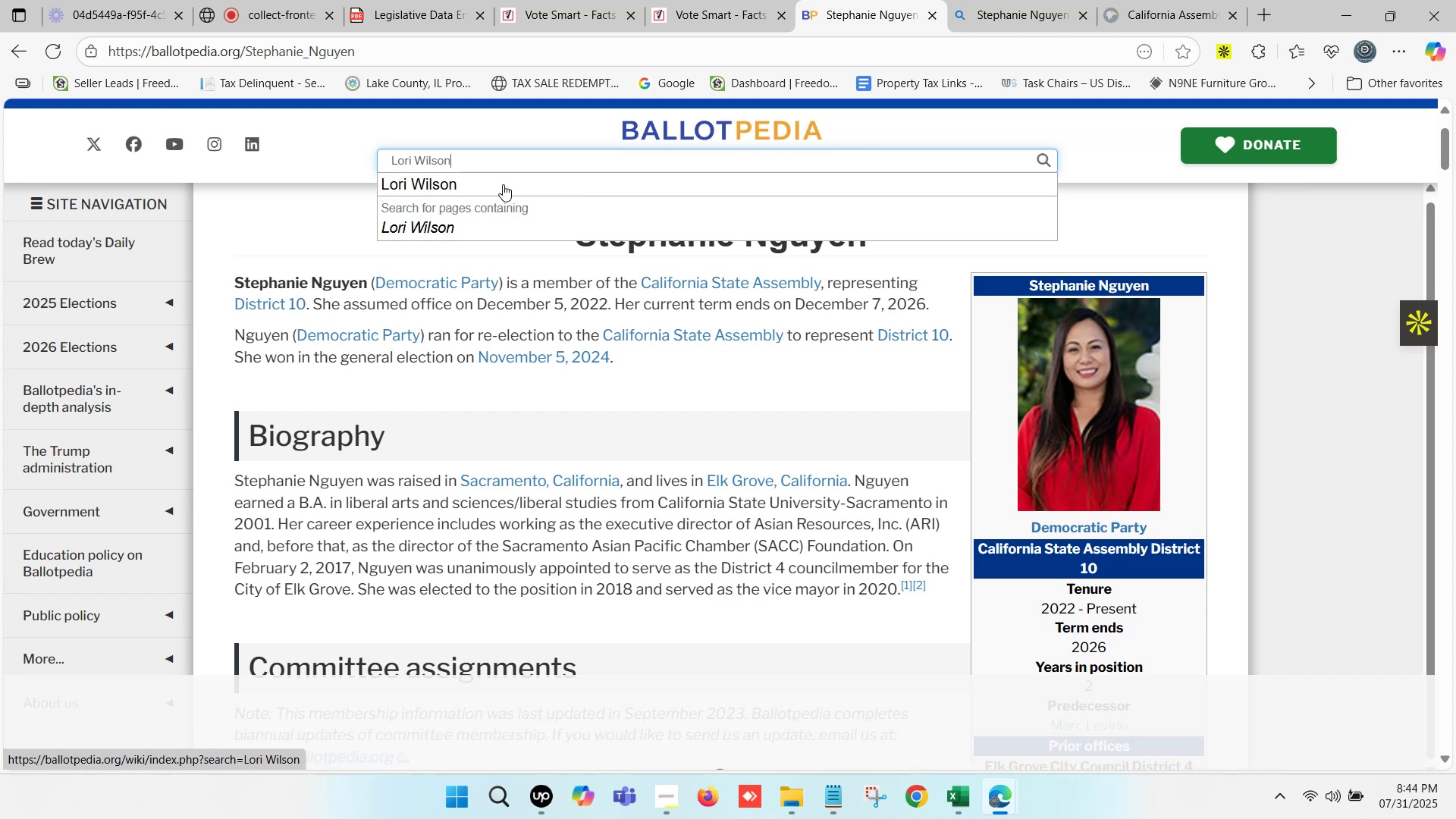 
key(Control+ControlLeft)
 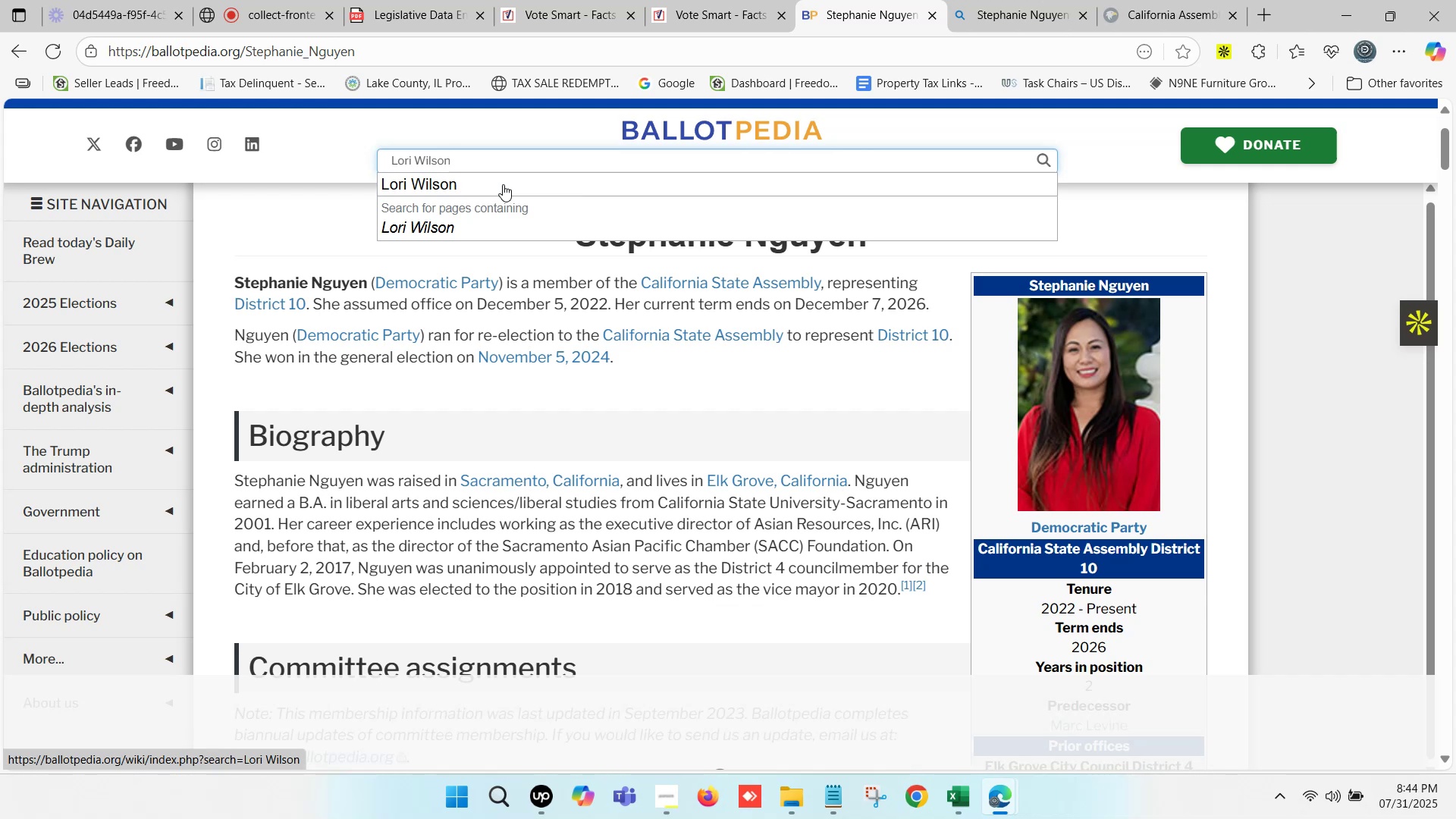 
key(Control+ControlLeft)
 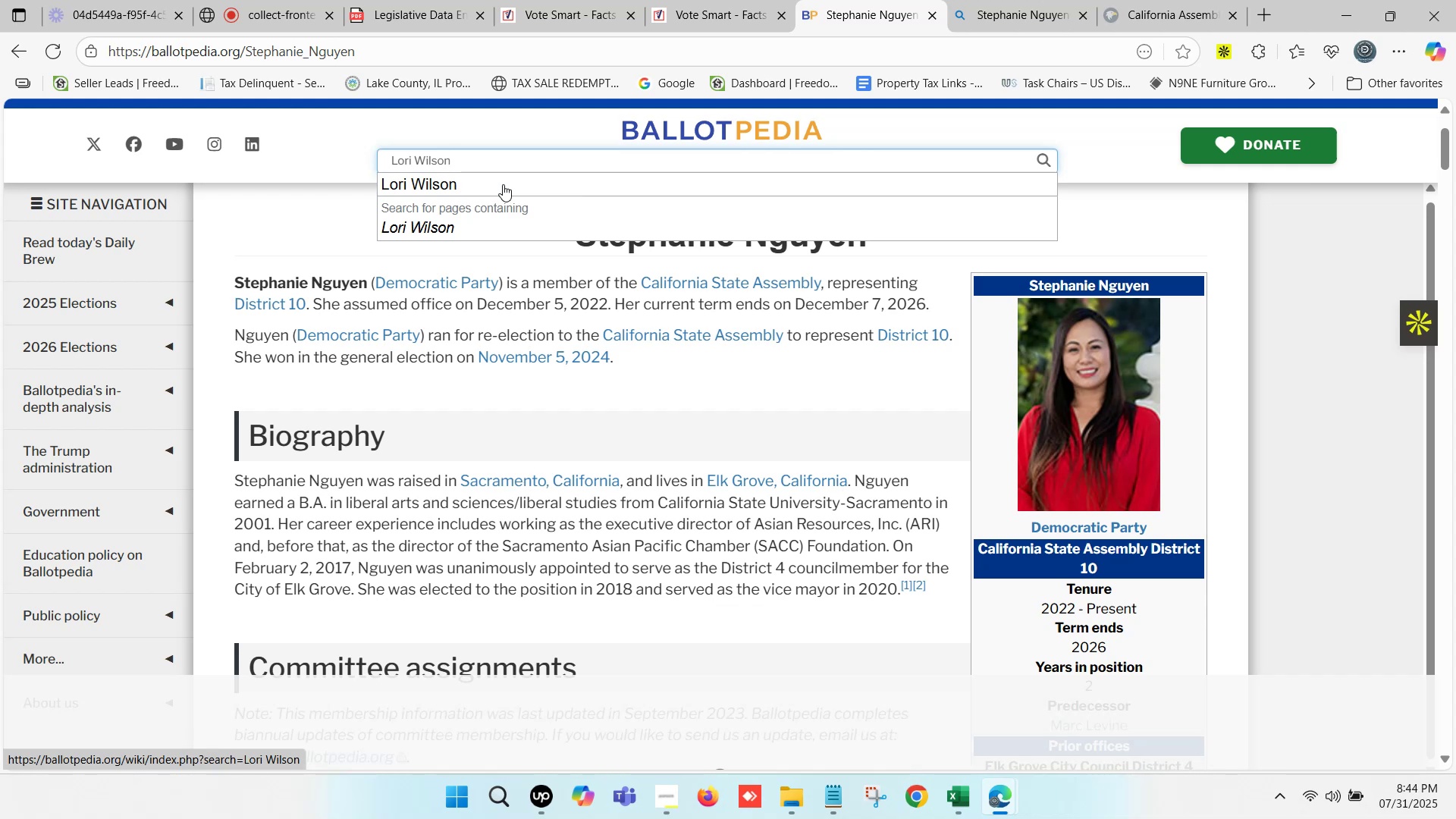 
key(Control+ControlLeft)
 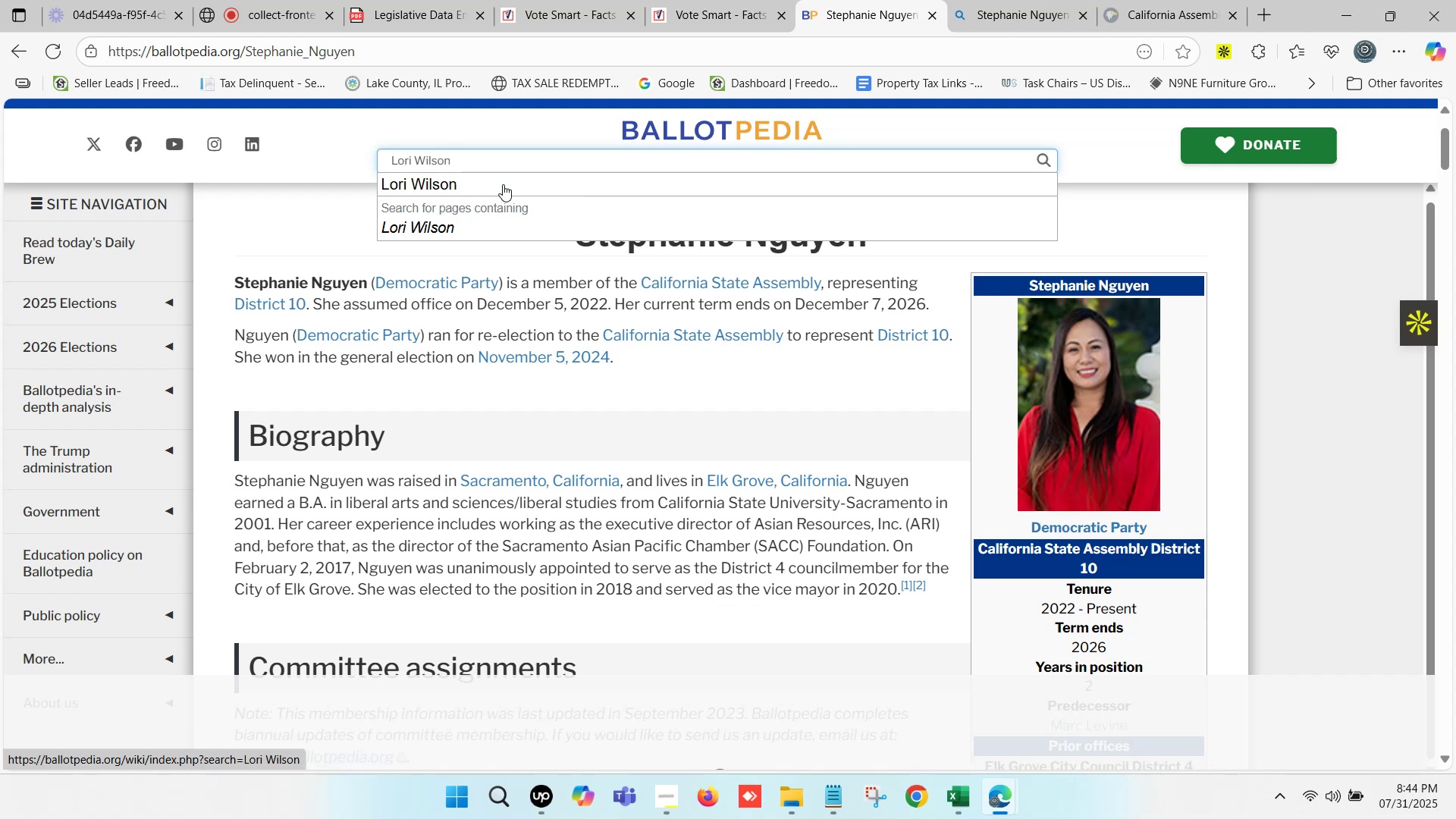 
key(Control+ControlLeft)
 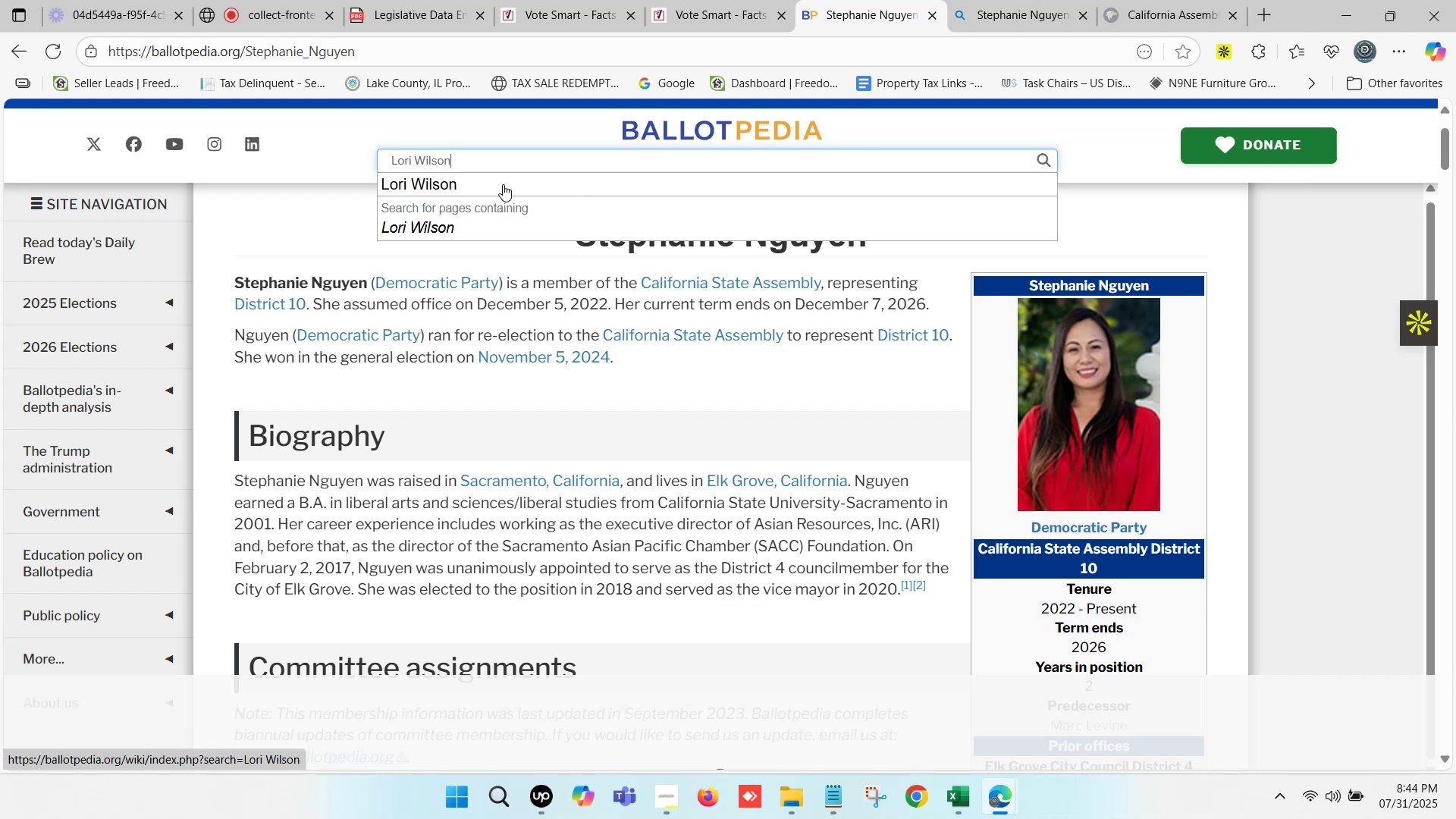 
key(Control+ControlLeft)
 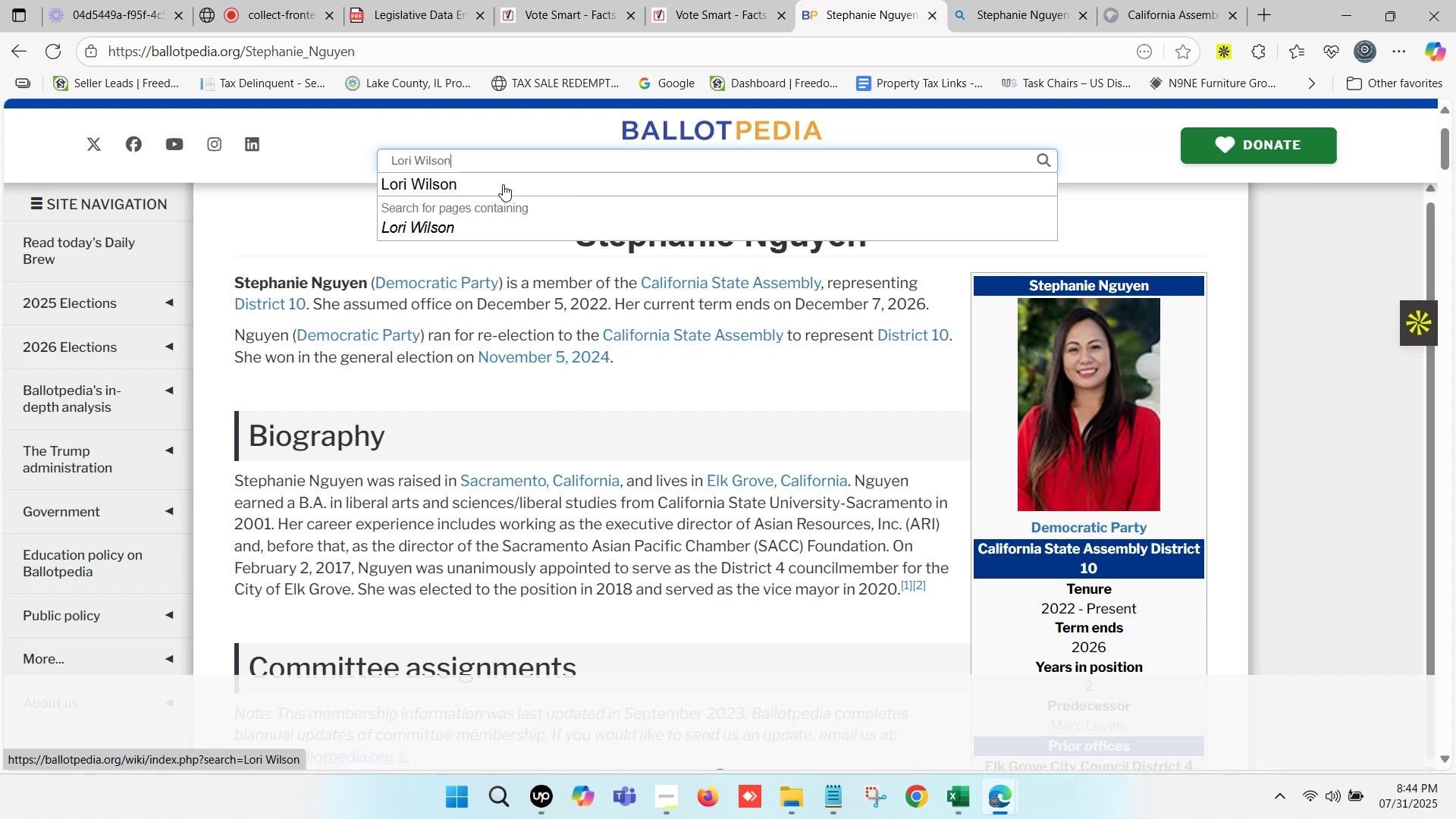 
key(Control+ControlLeft)
 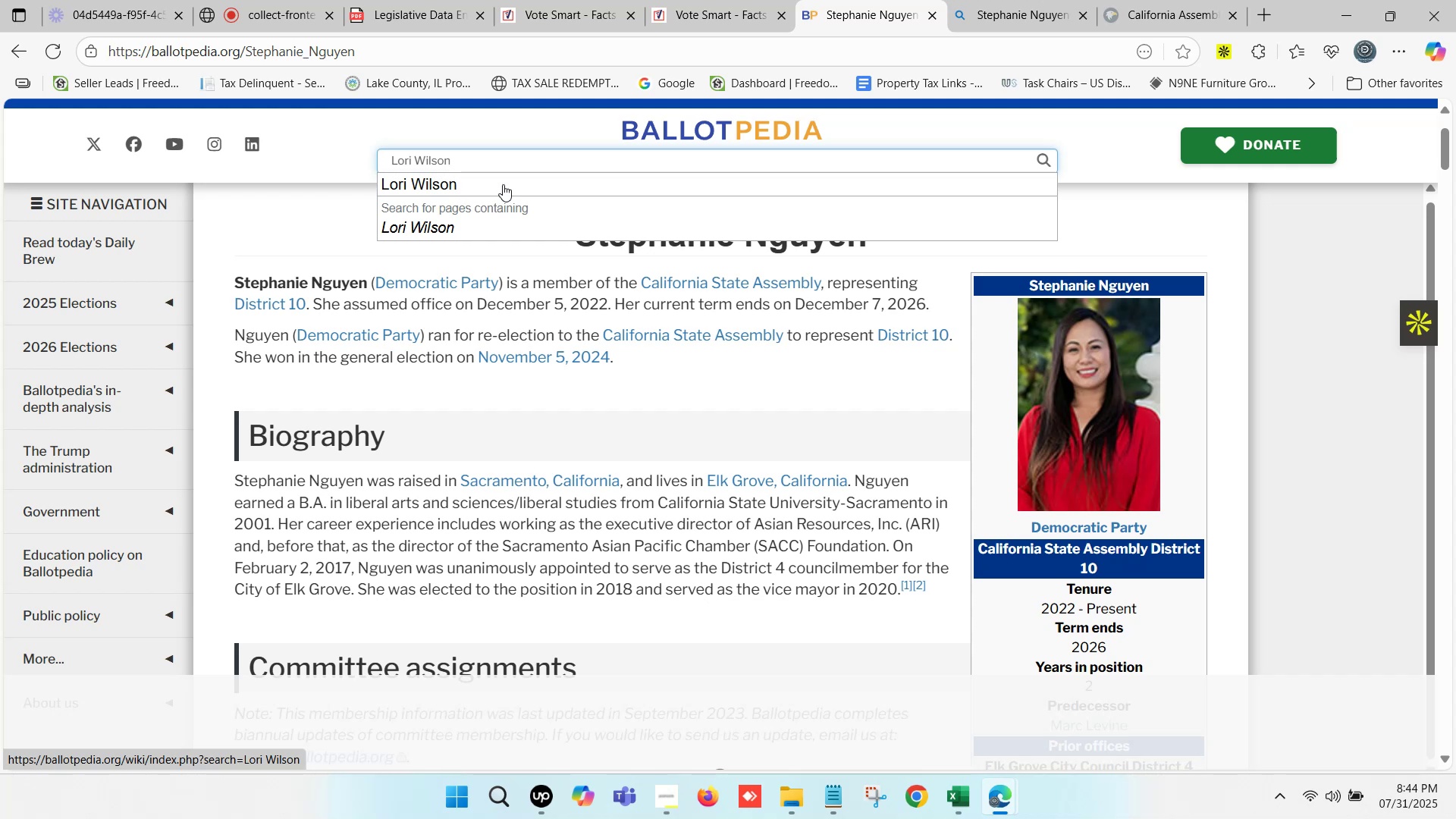 
key(Control+ControlLeft)
 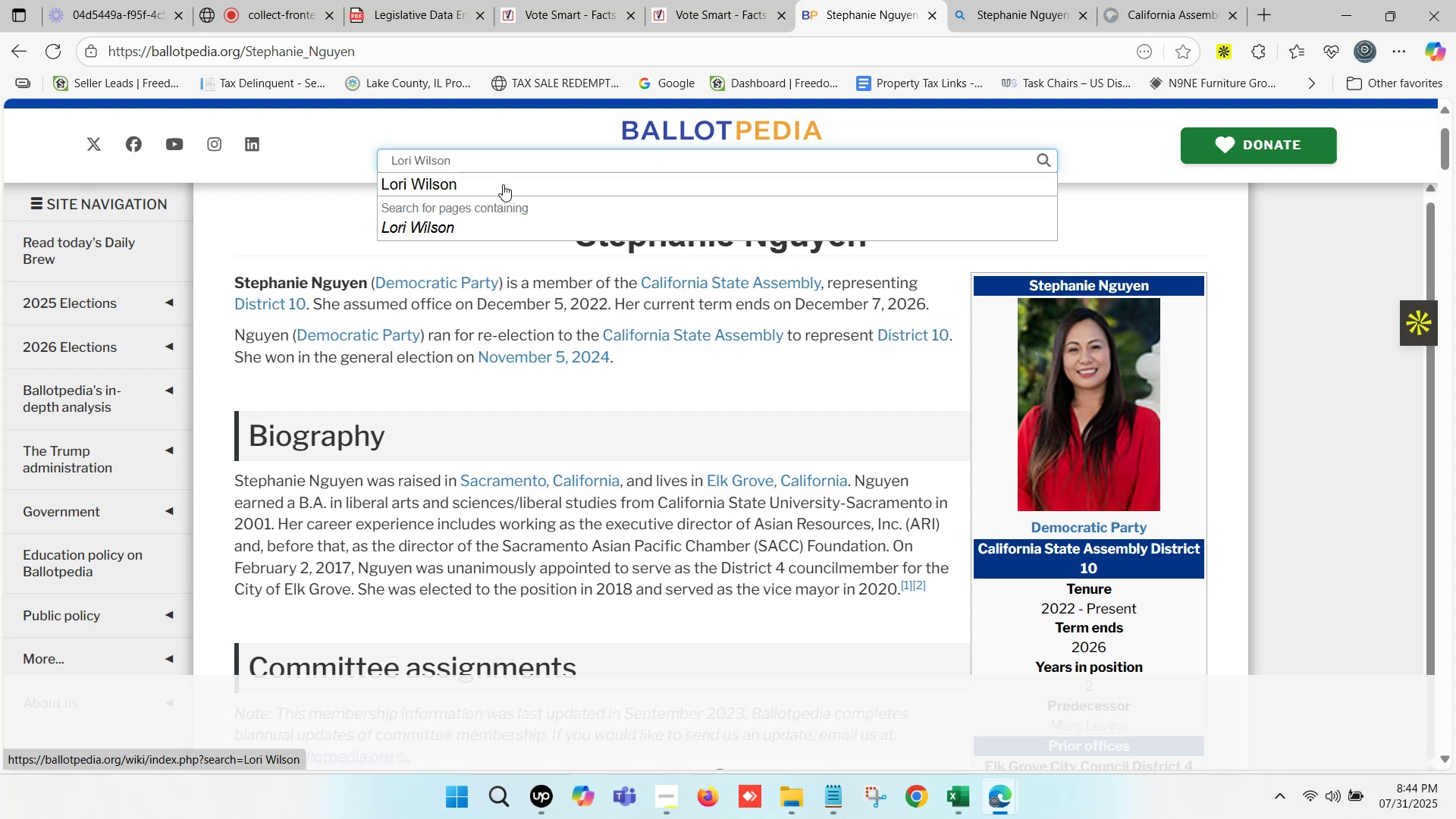 
key(Control+ControlLeft)
 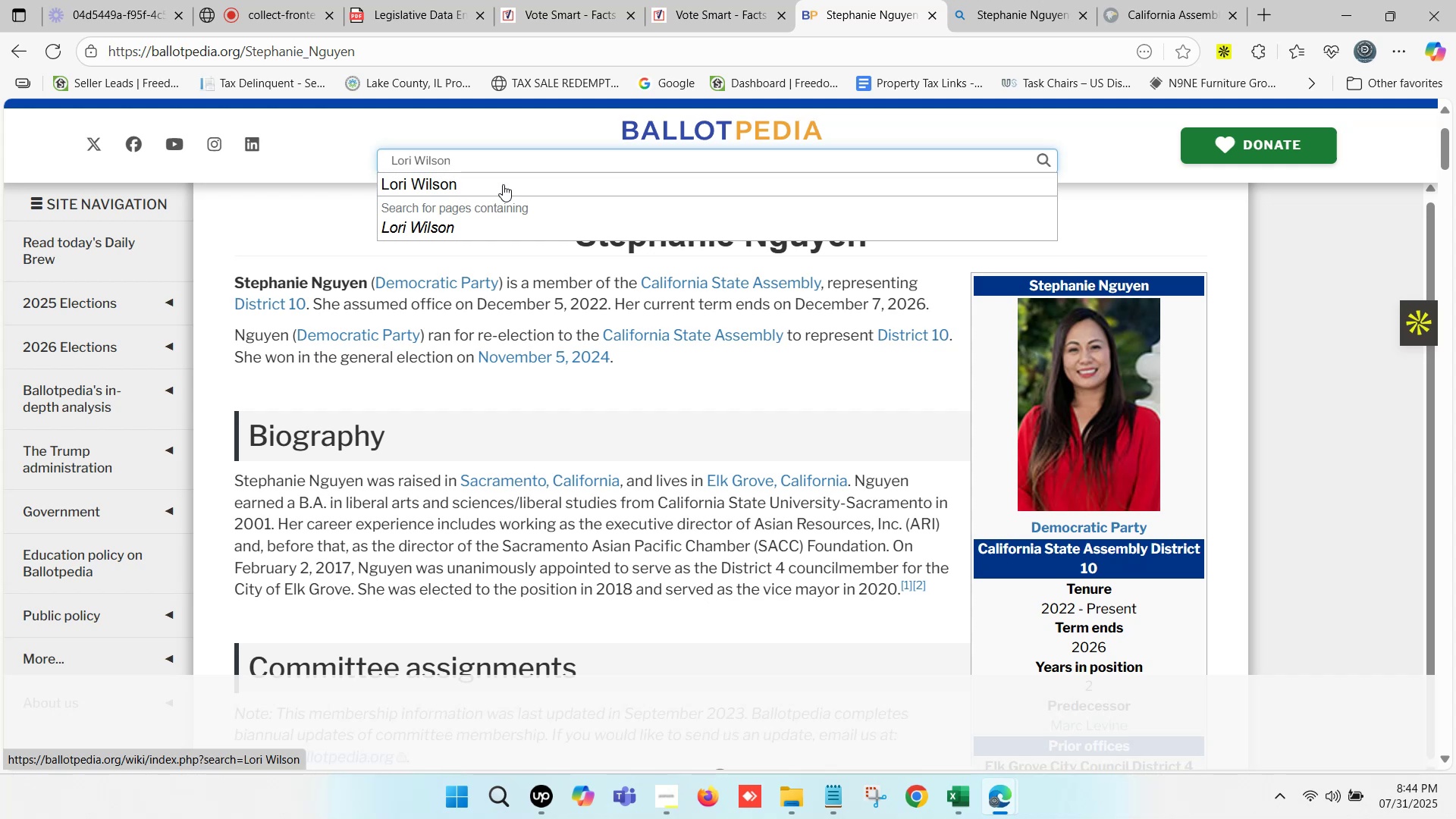 
key(Control+ControlLeft)
 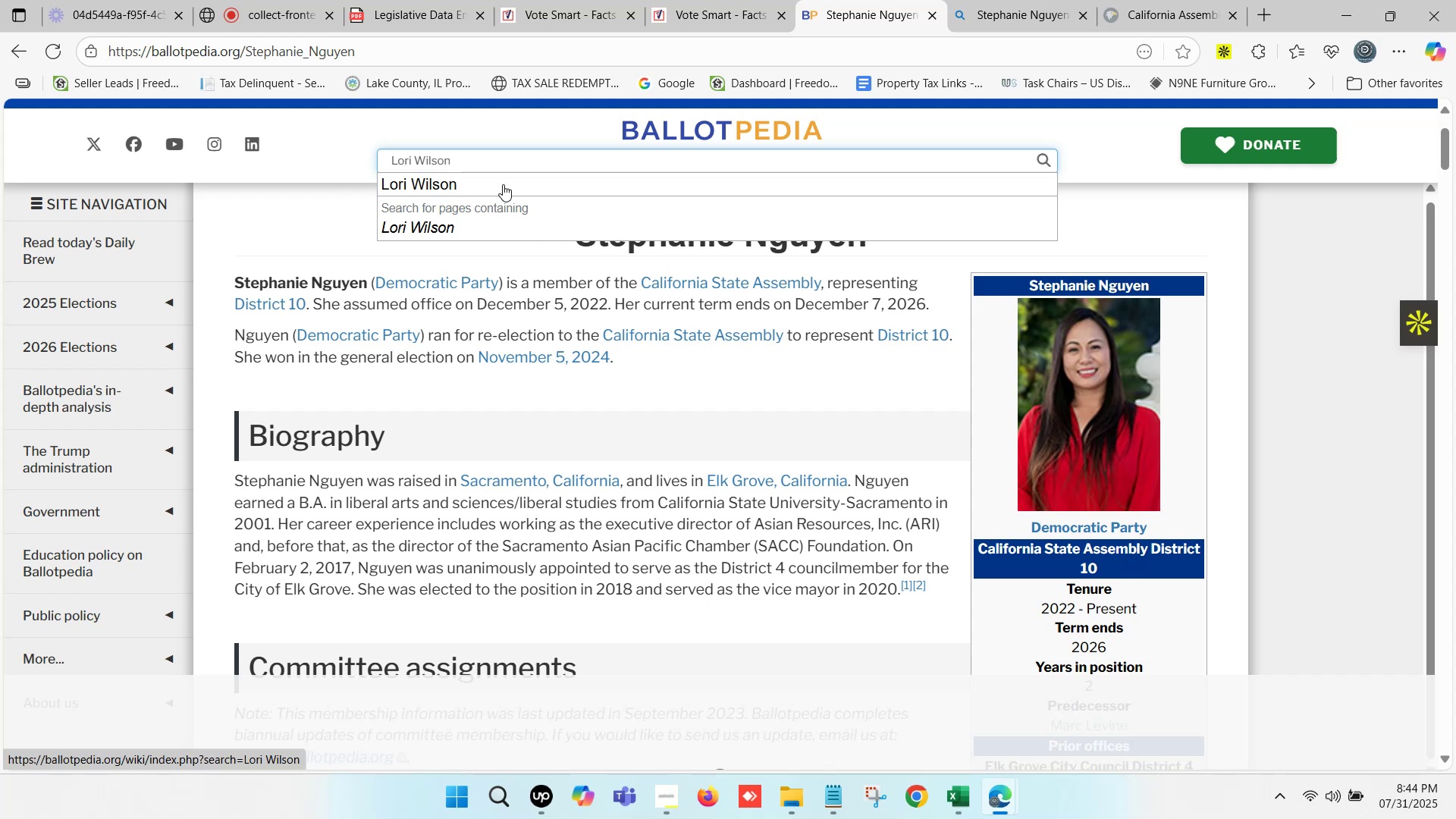 
key(Control+ControlLeft)
 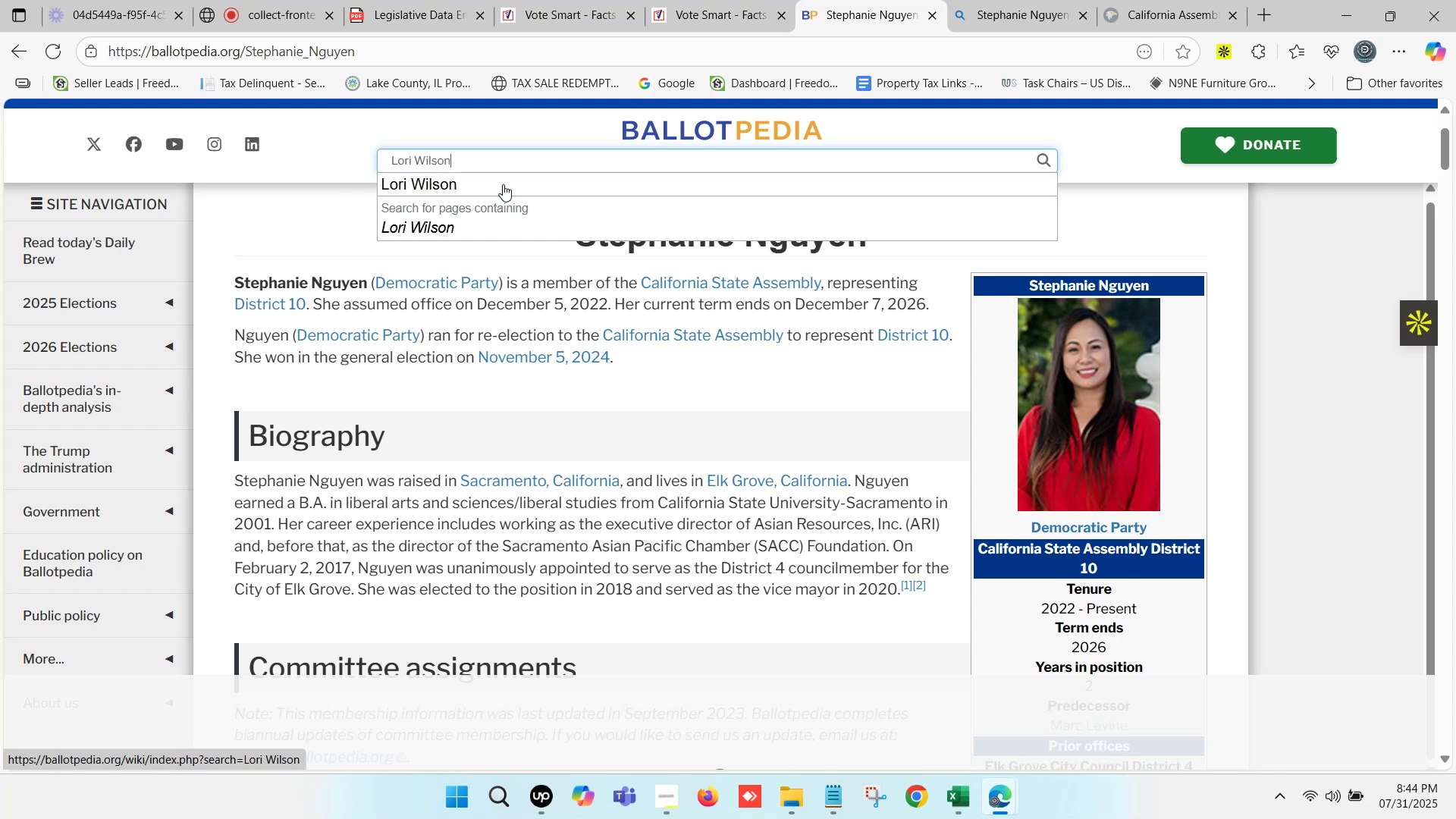 
key(Control+ControlLeft)
 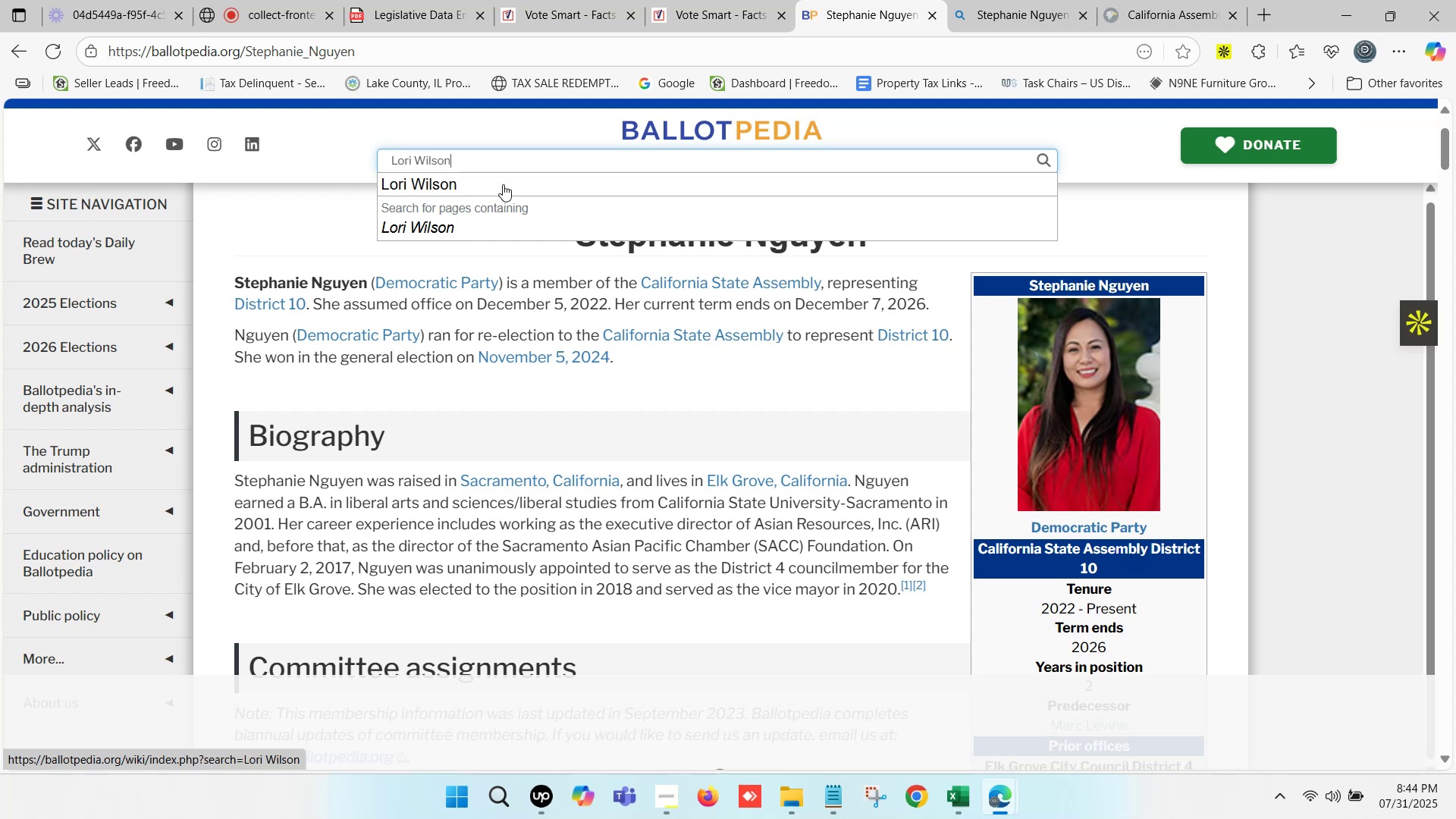 
key(Control+ControlLeft)
 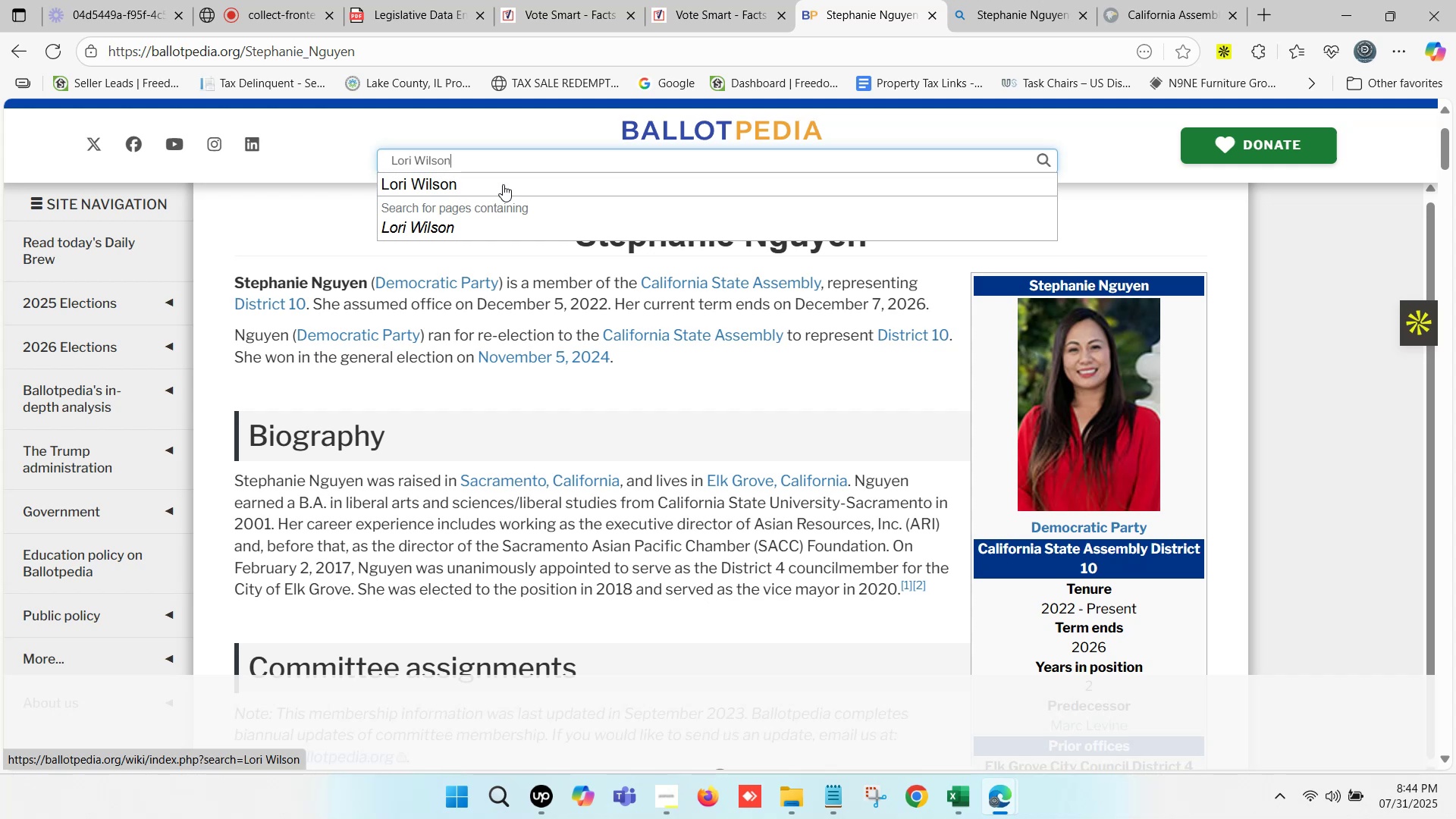 
key(Control+ControlLeft)
 